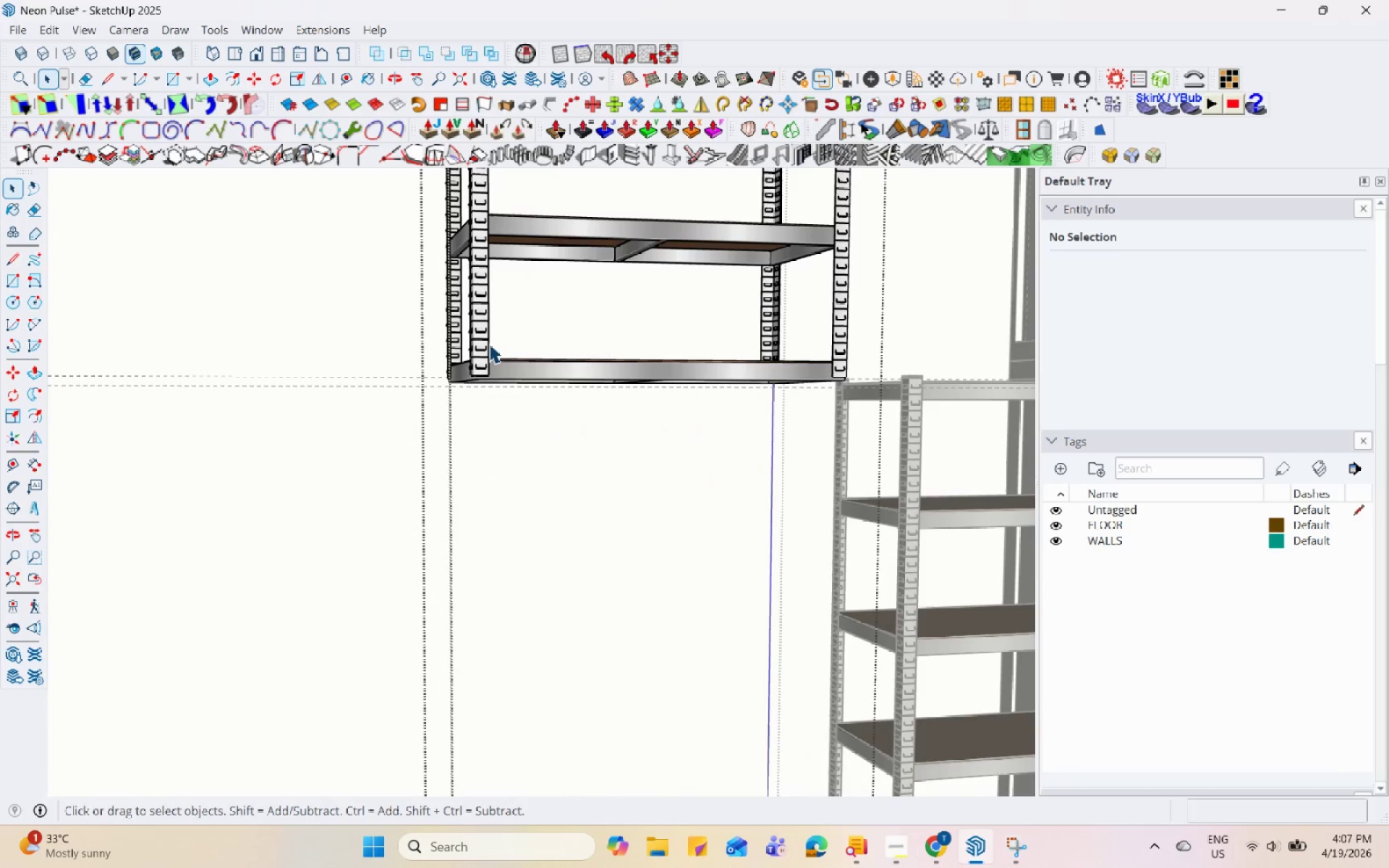 
triple_click([489, 344])
 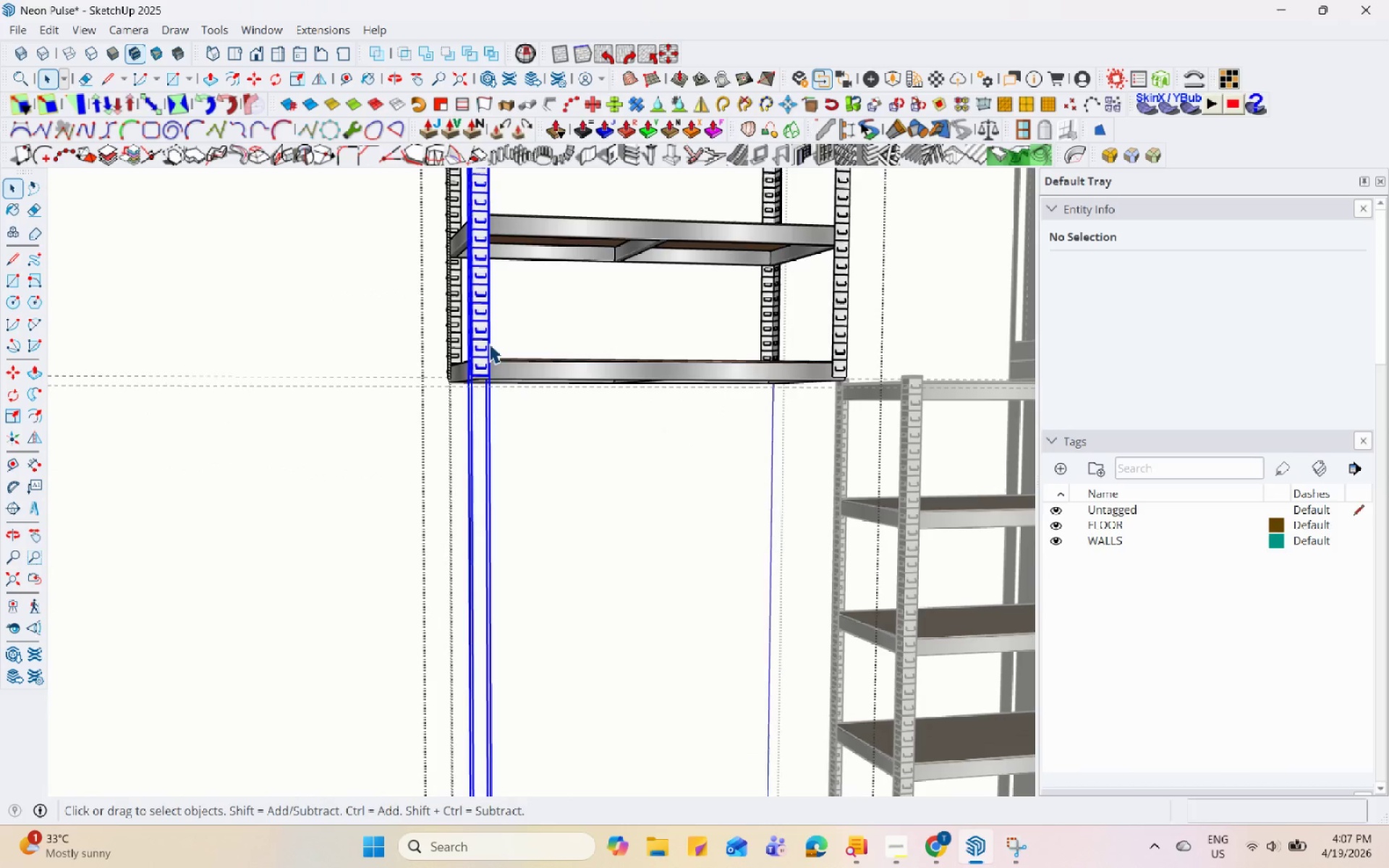 
triple_click([489, 344])
 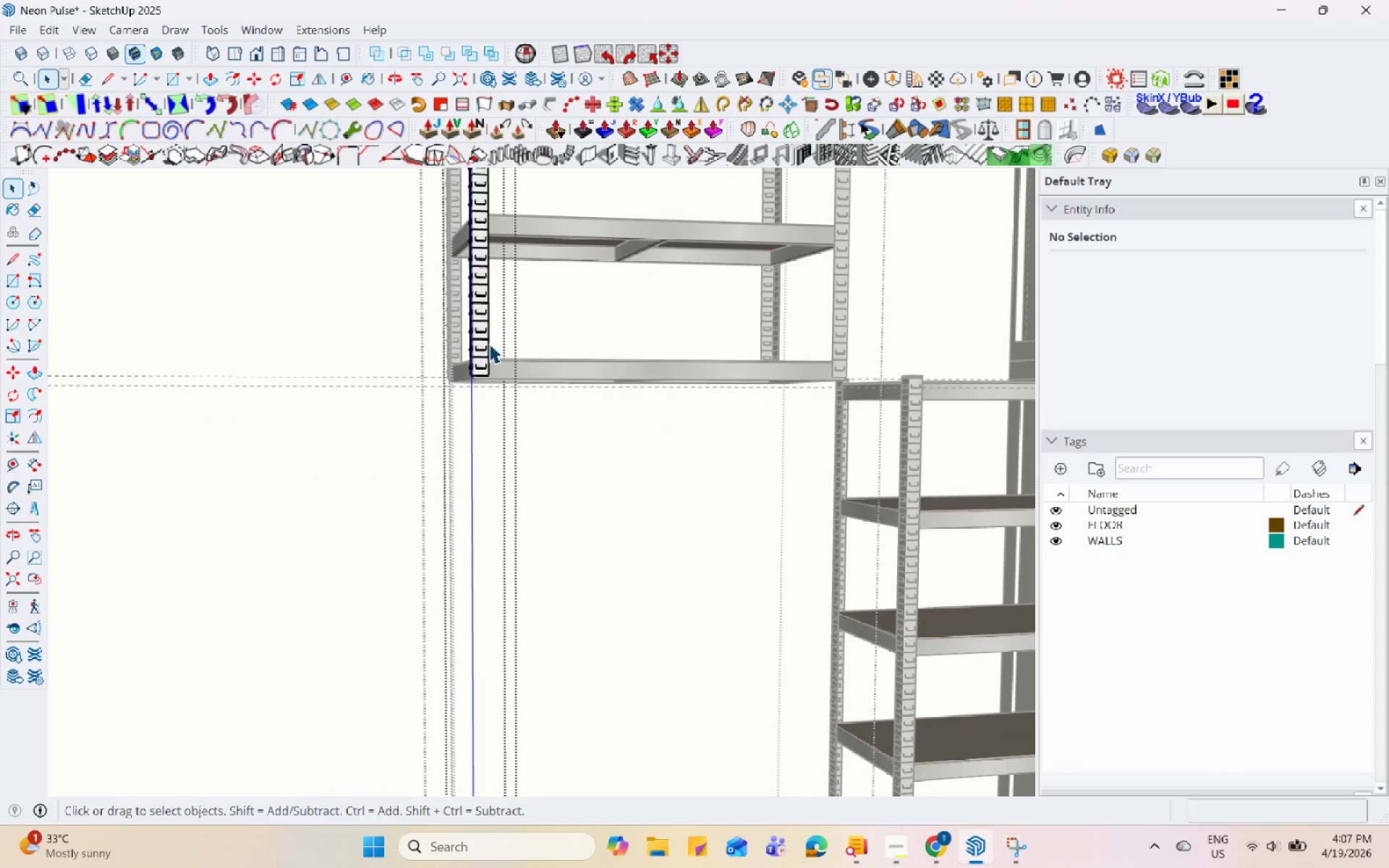 
triple_click([489, 344])
 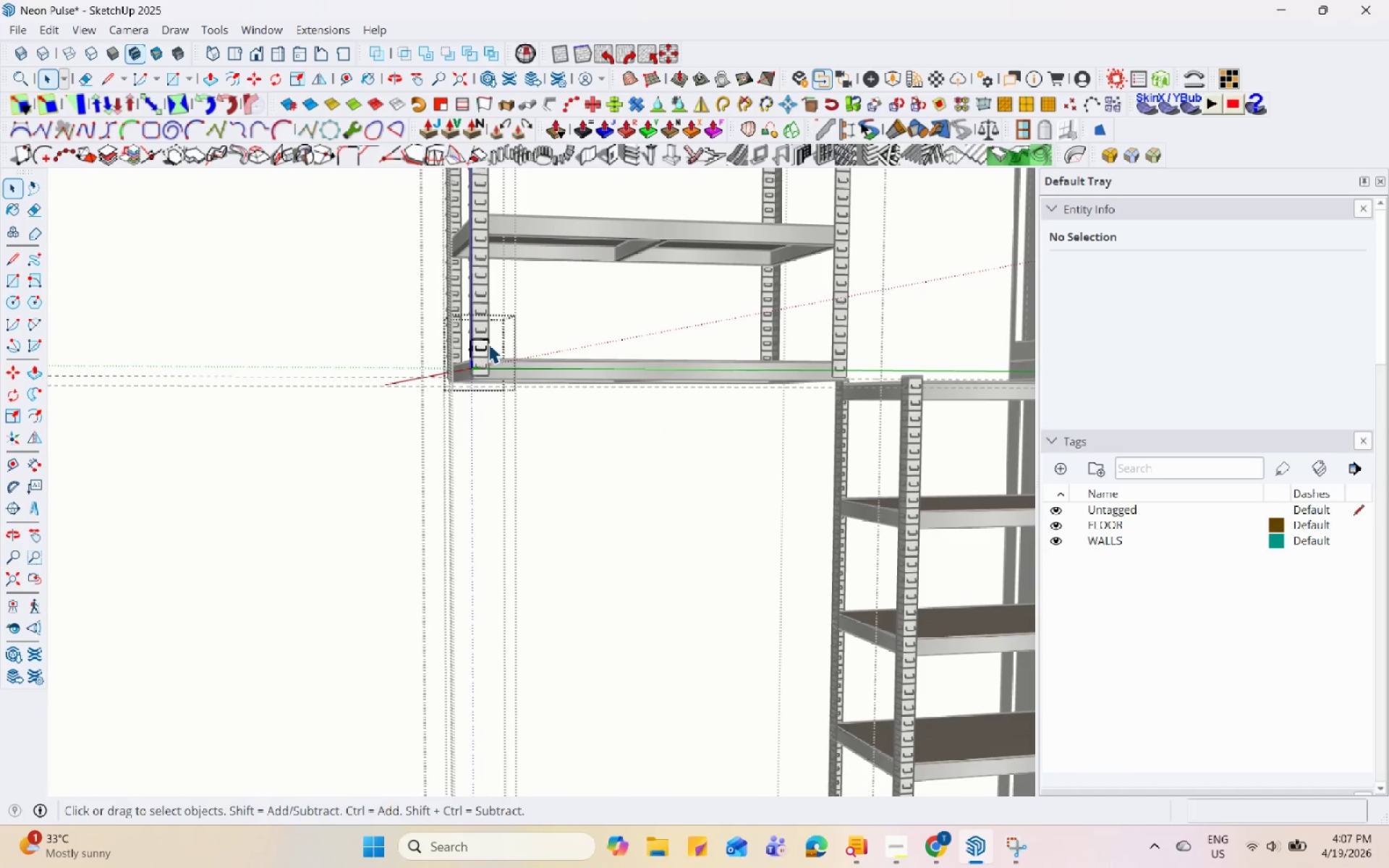 
key(Escape)
 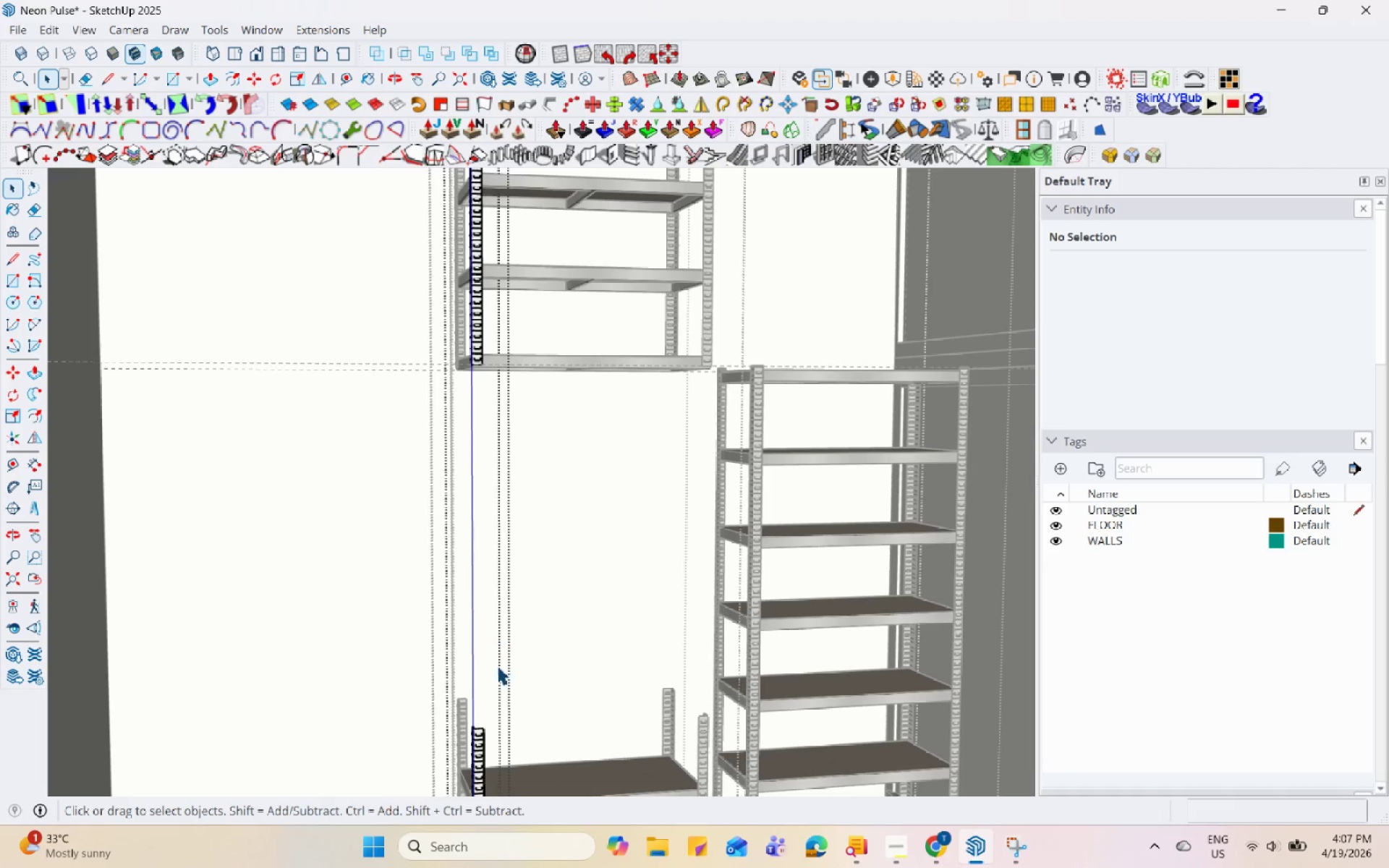 
scroll: coordinate [472, 349], scroll_direction: down, amount: 5.0
 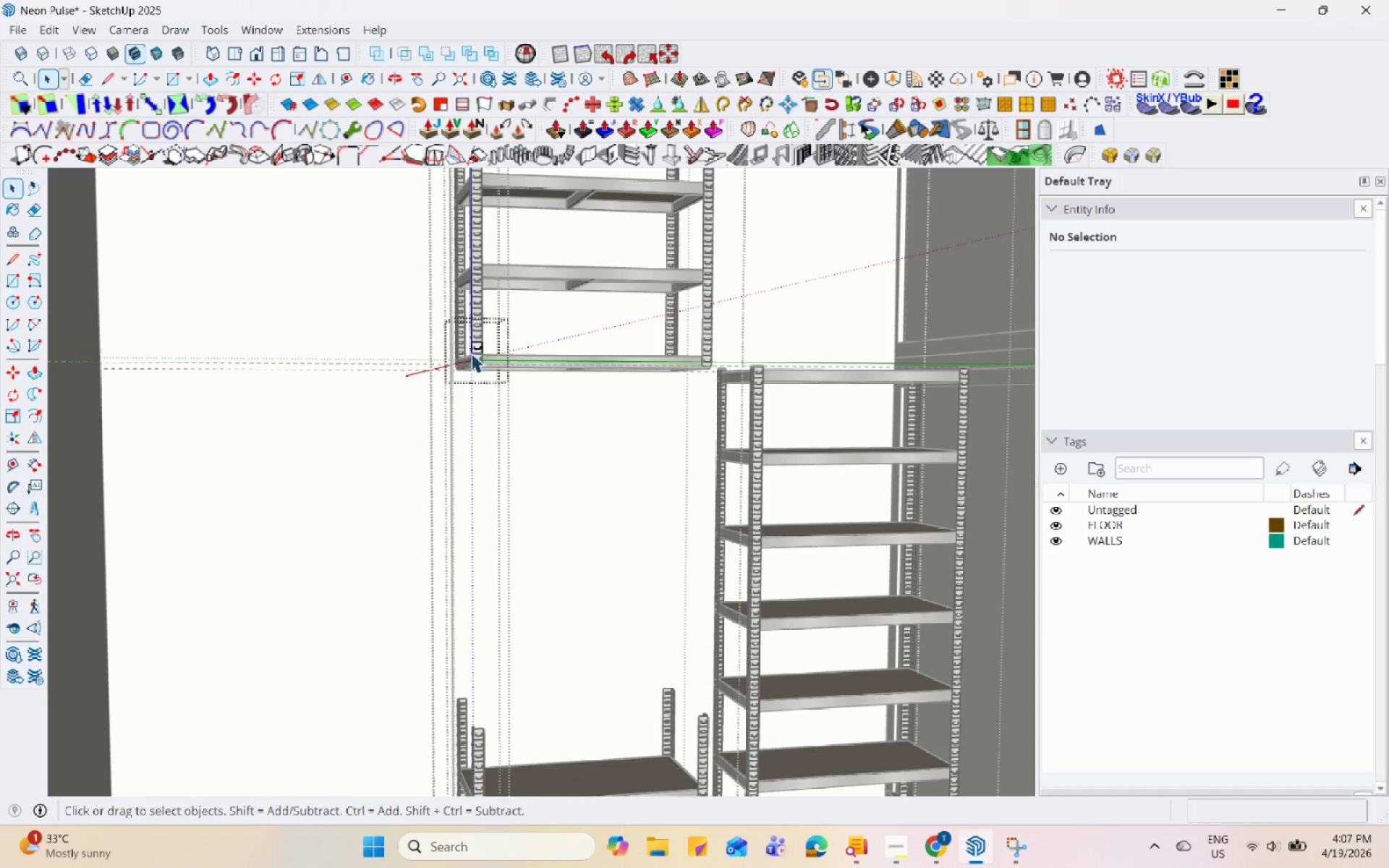 
key(Escape)
 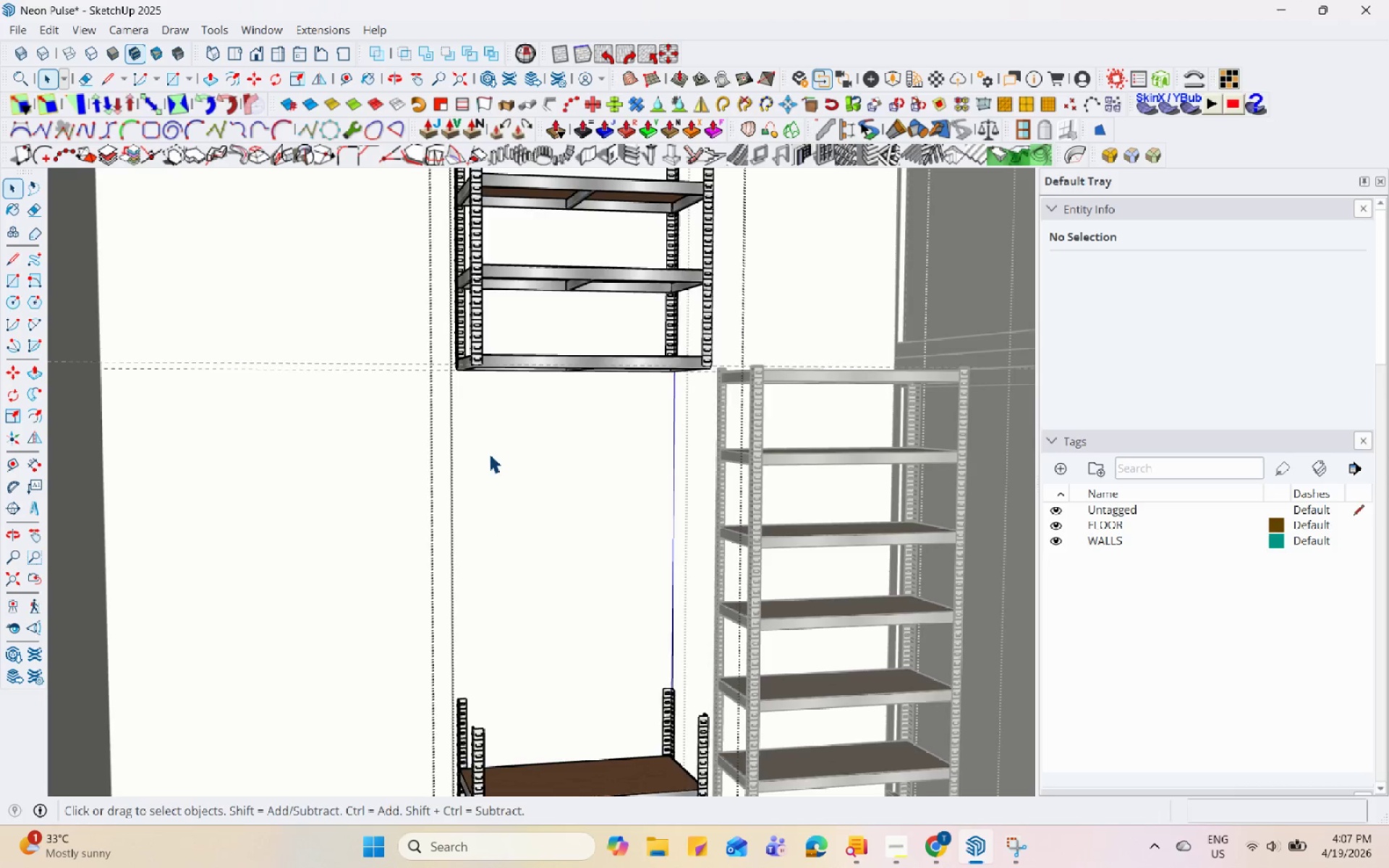 
double_click([480, 673])
 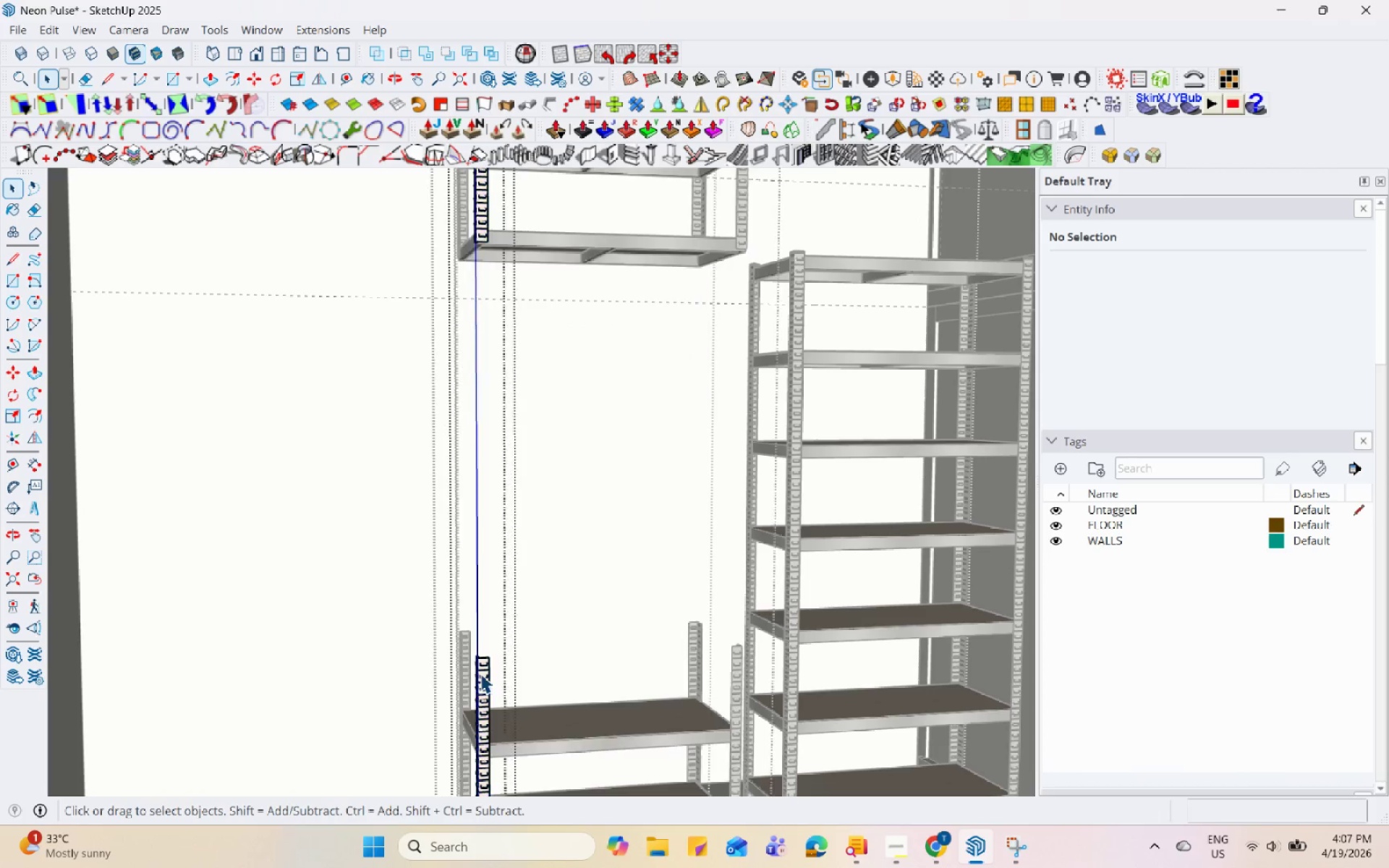 
scroll: coordinate [475, 669], scroll_direction: up, amount: 2.0
 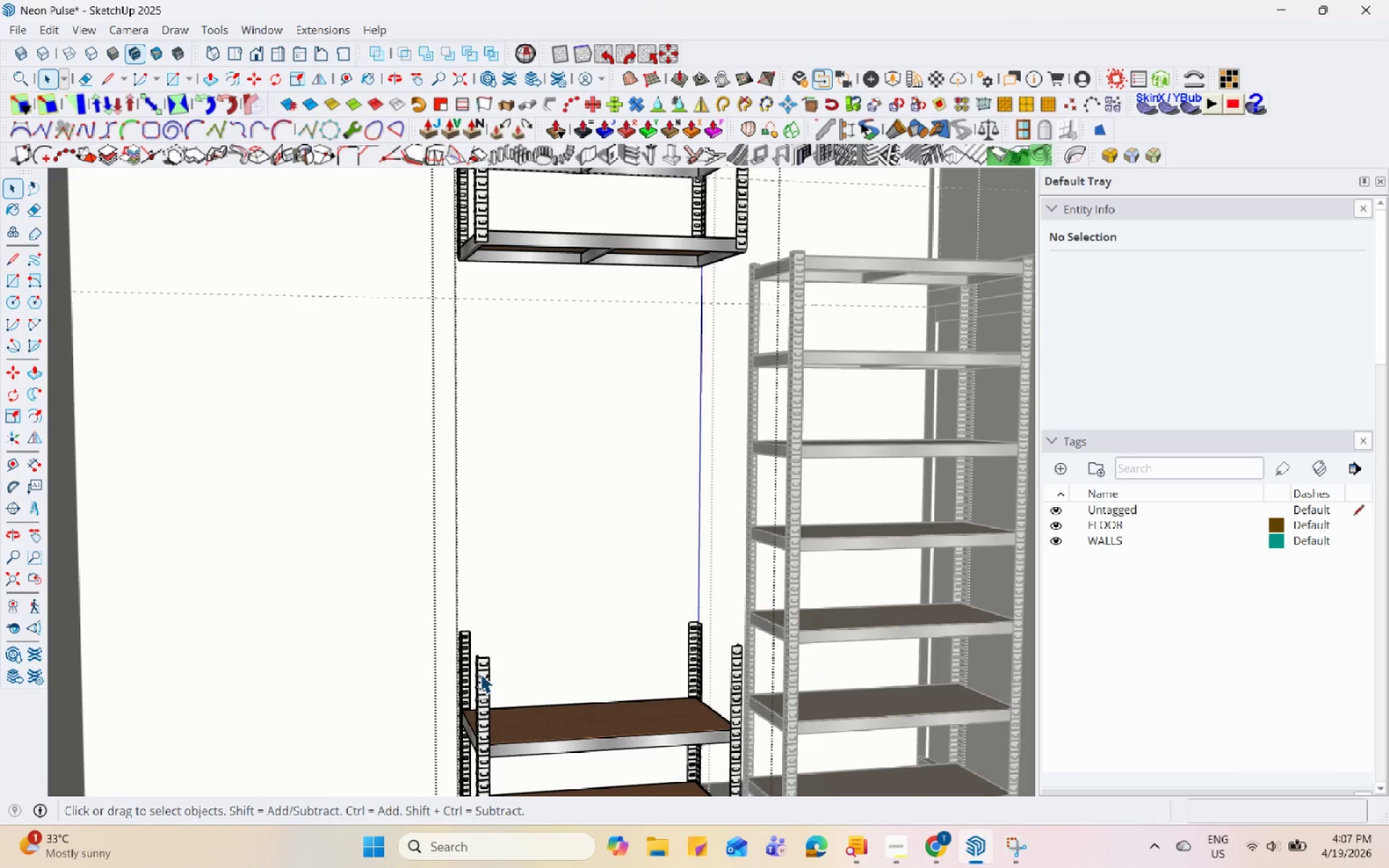 
triple_click([480, 673])
 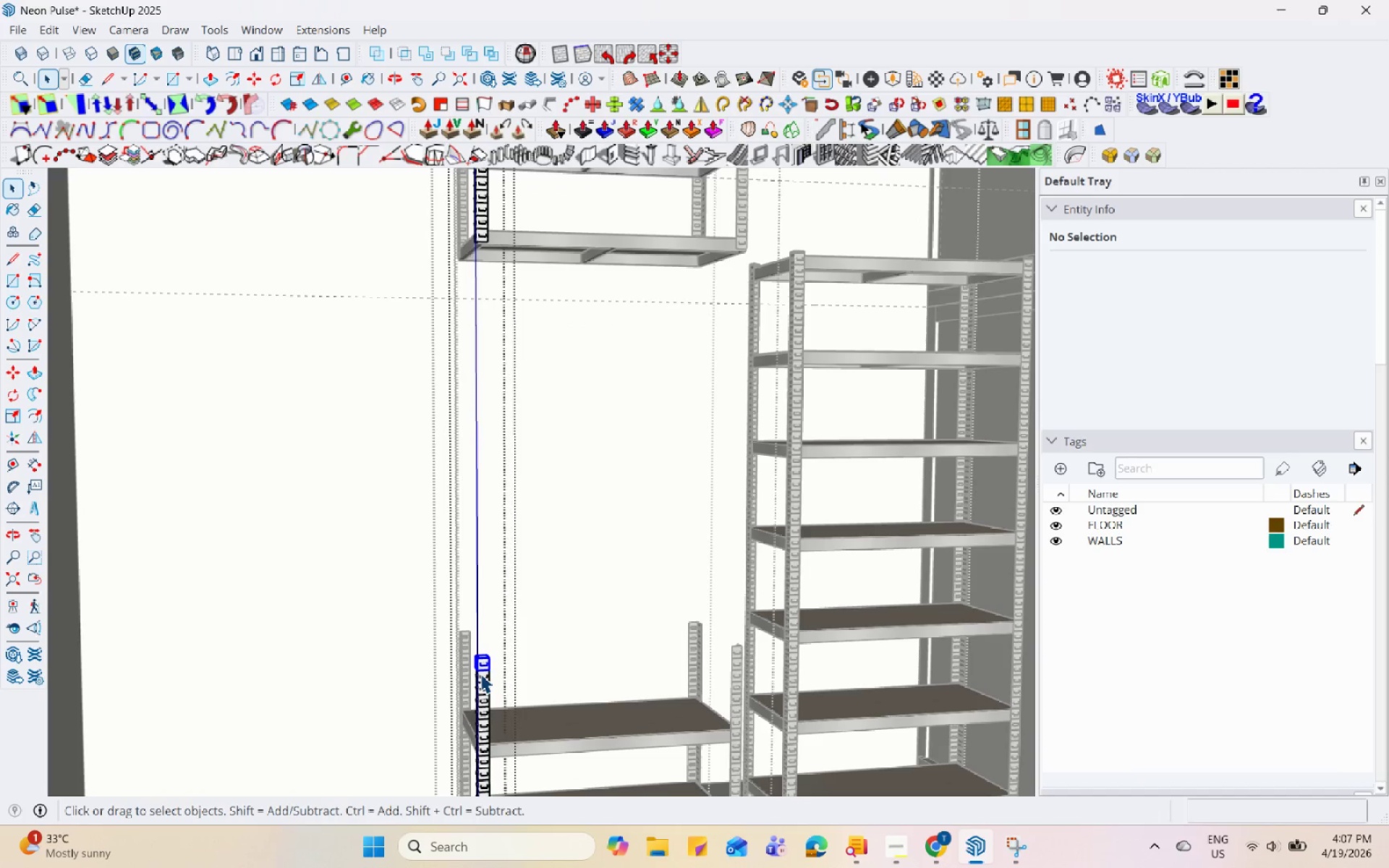 
triple_click([480, 673])
 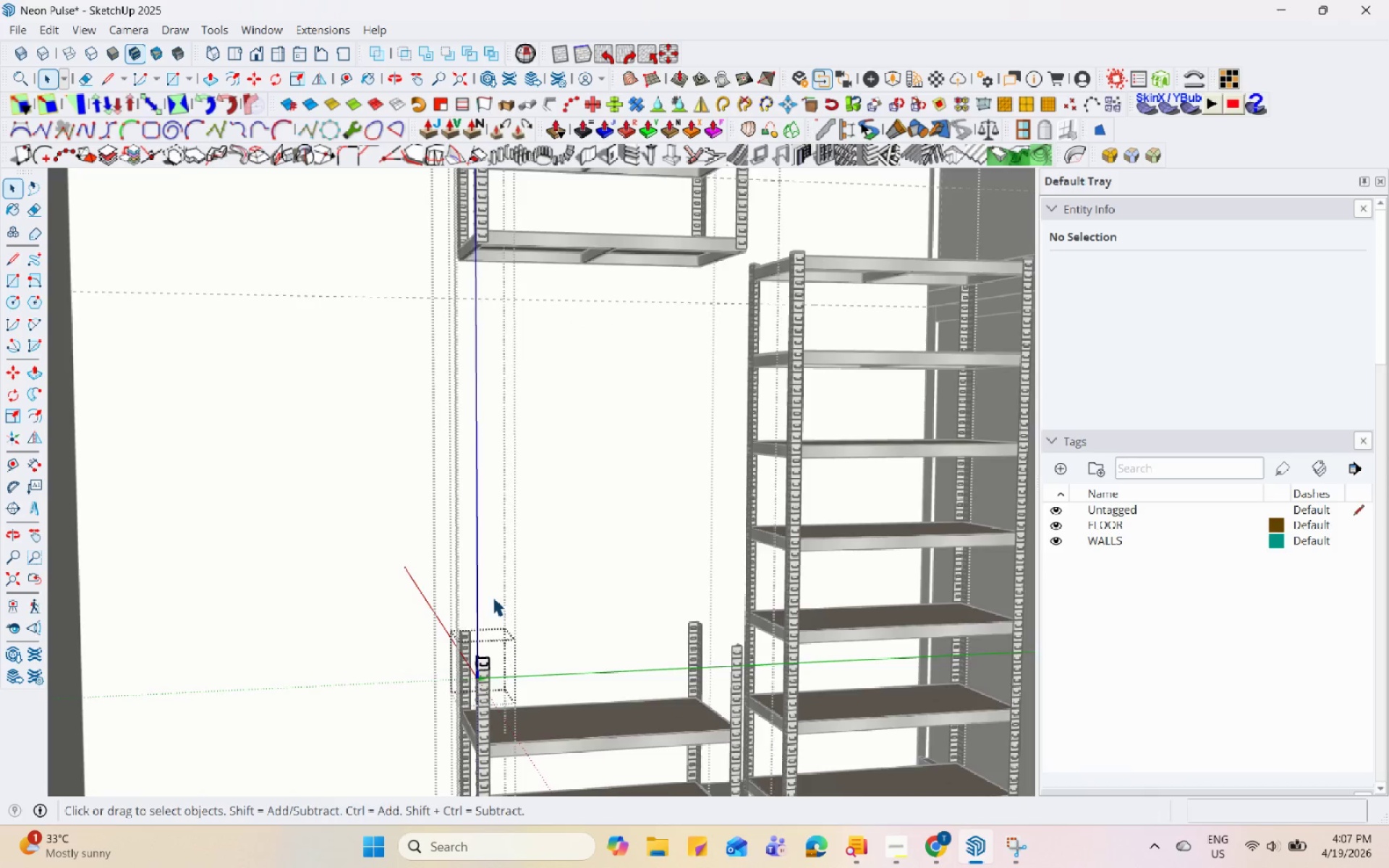 
key(Escape)
 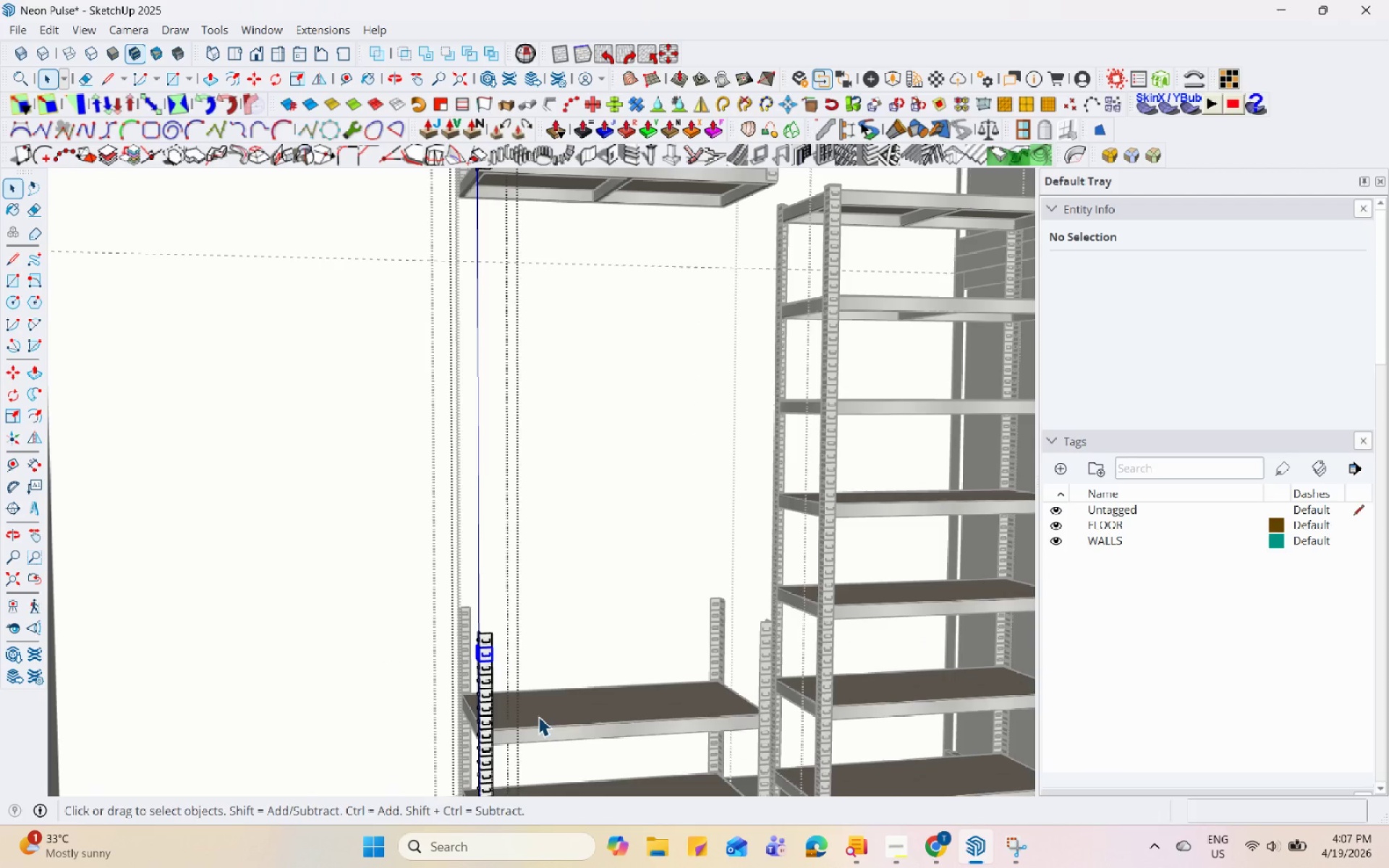 
scroll: coordinate [484, 660], scroll_direction: up, amount: 2.0
 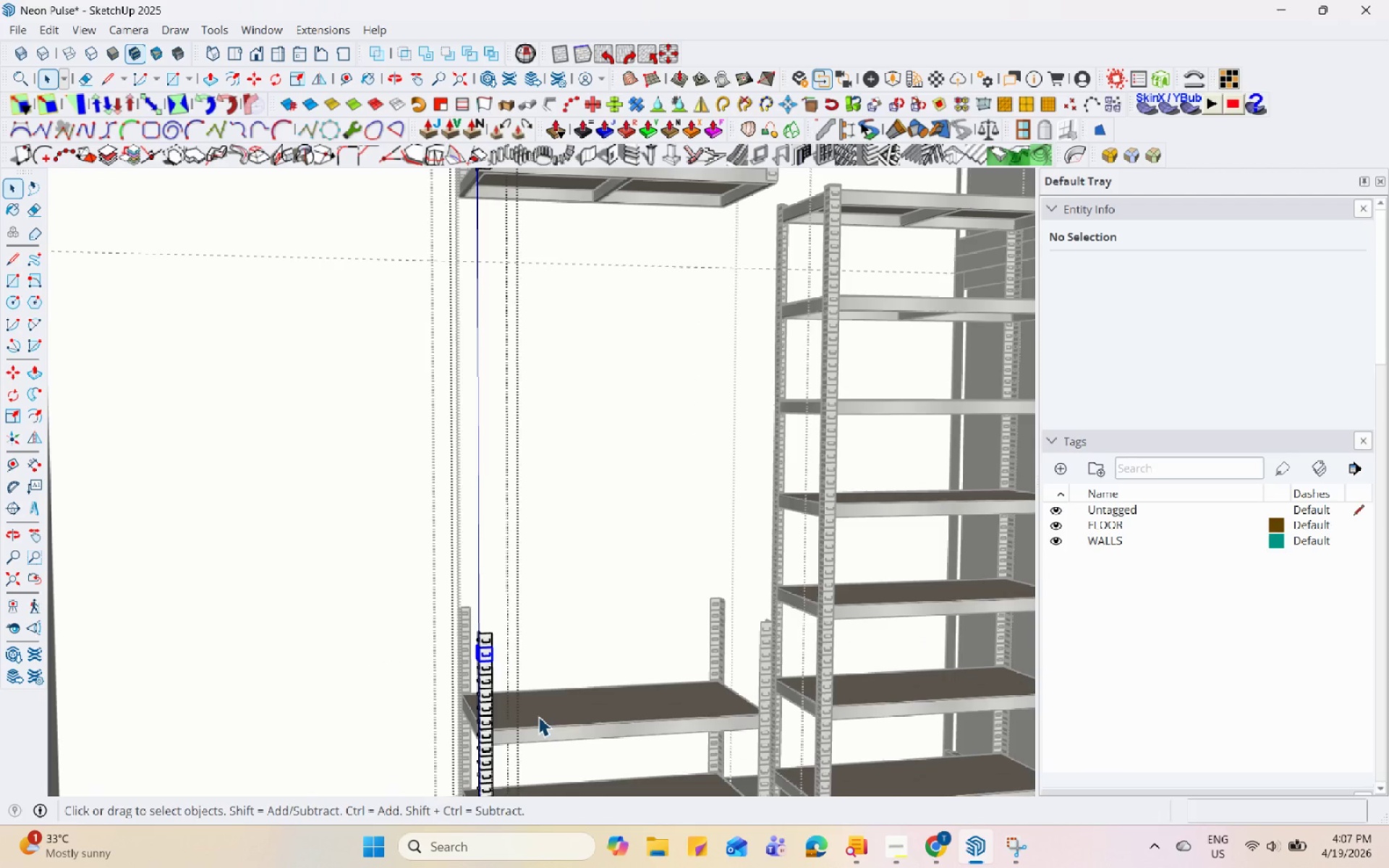 
left_click_drag(start_coordinate=[540, 715], to_coordinate=[438, 598])
 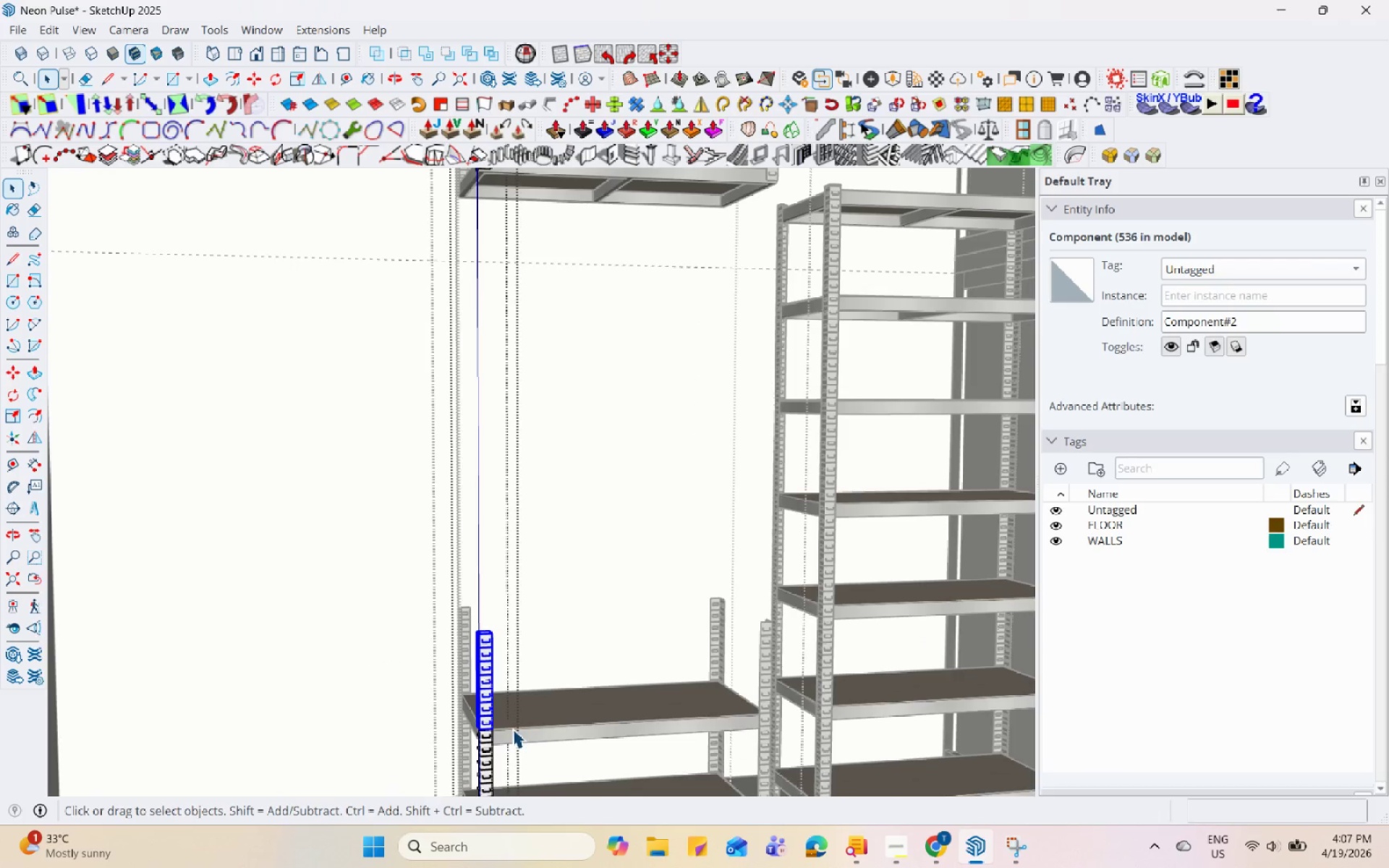 
scroll: coordinate [386, 659], scroll_direction: up, amount: 33.0
 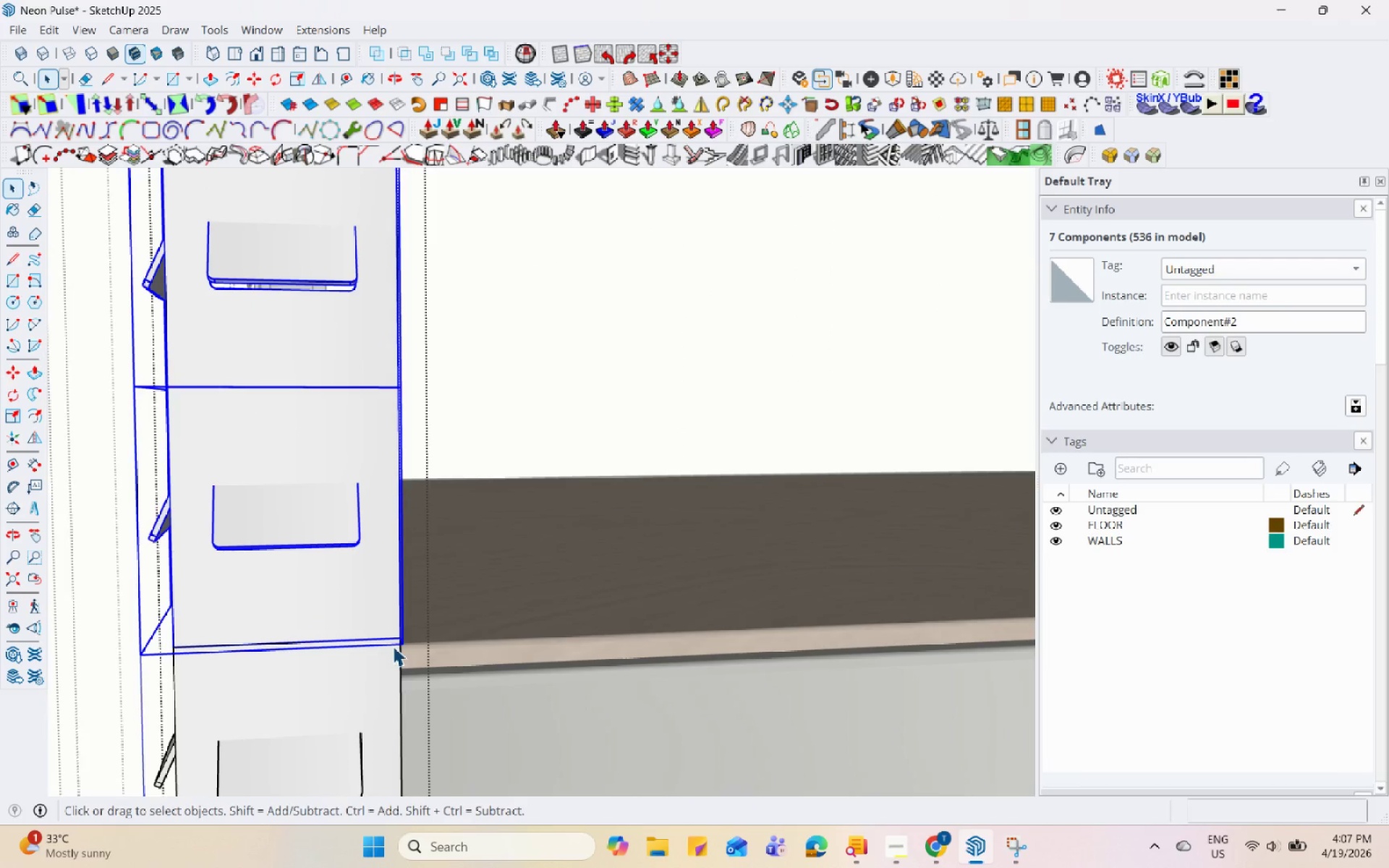 
key(M)
 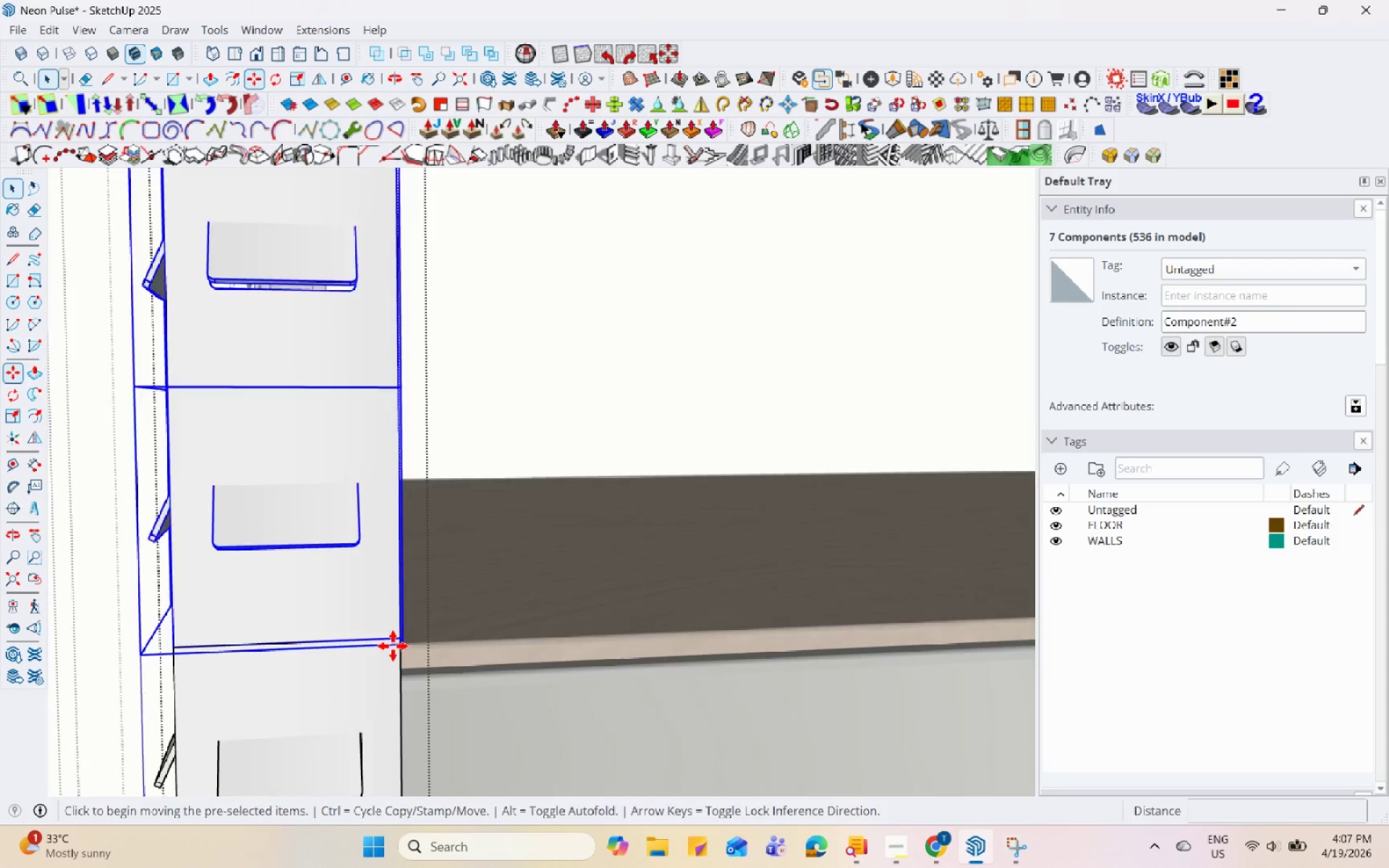 
scroll: coordinate [404, 626], scroll_direction: up, amount: 9.0
 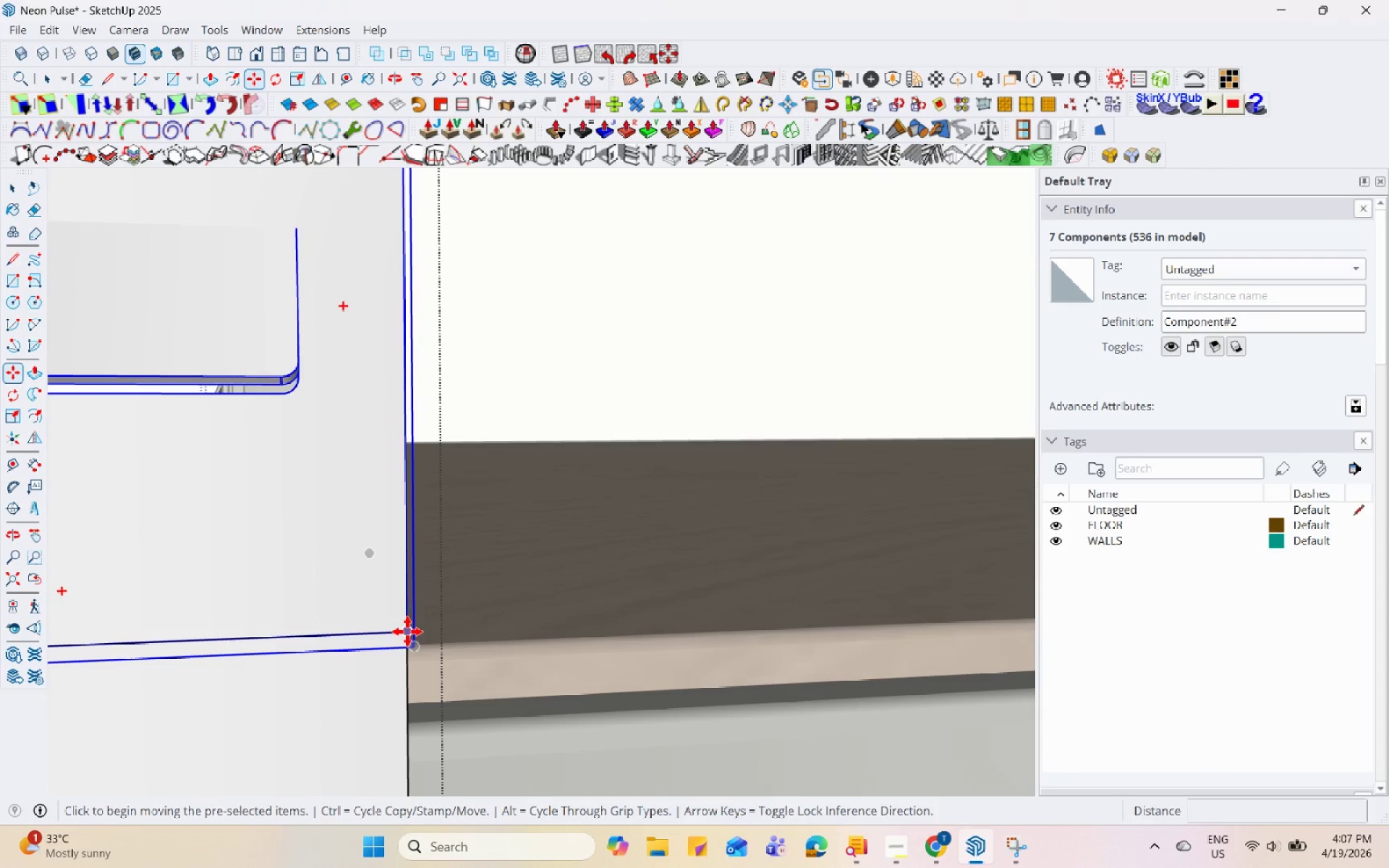 
key(Control+ControlLeft)
 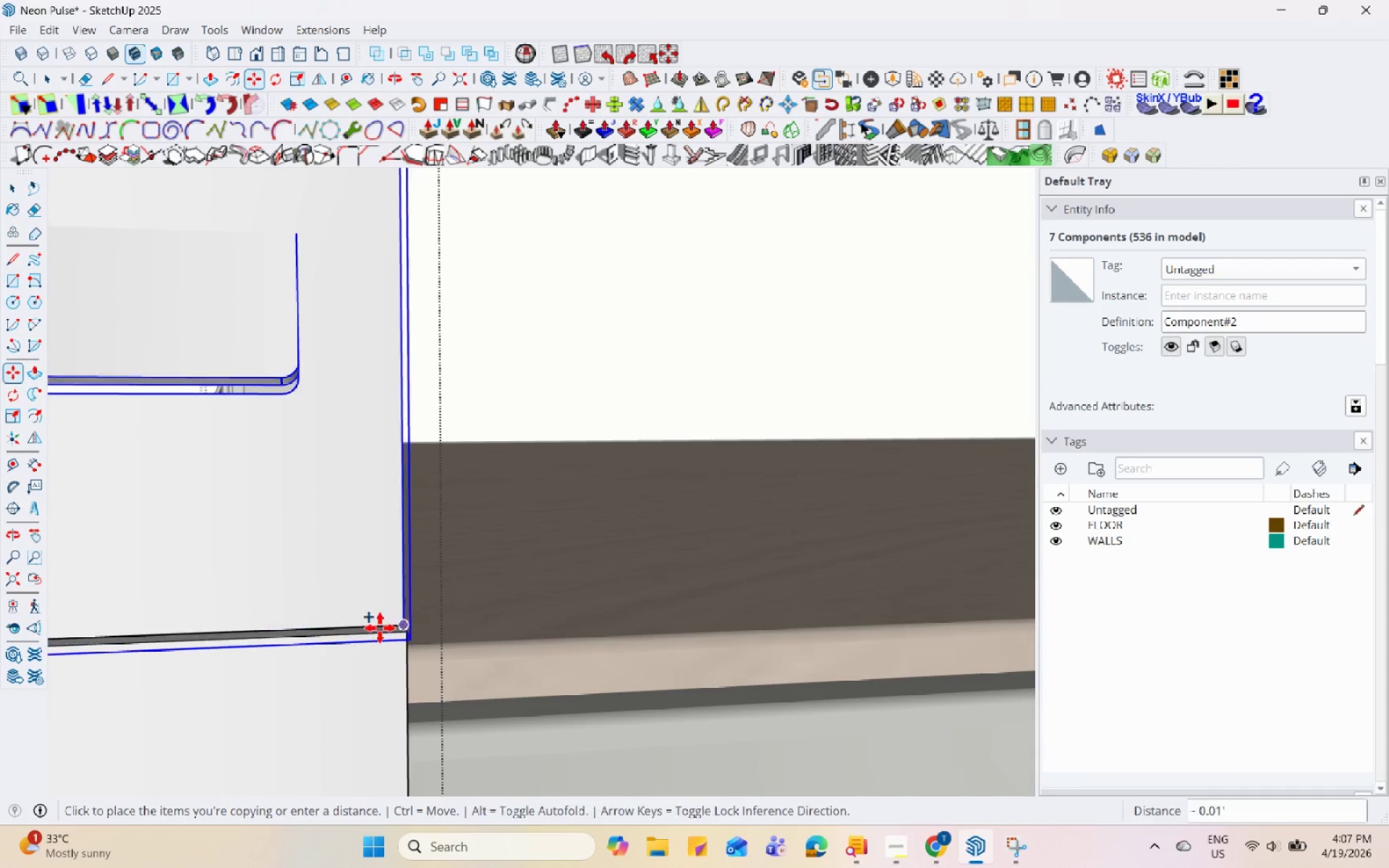 
scroll: coordinate [313, 562], scroll_direction: down, amount: 35.0
 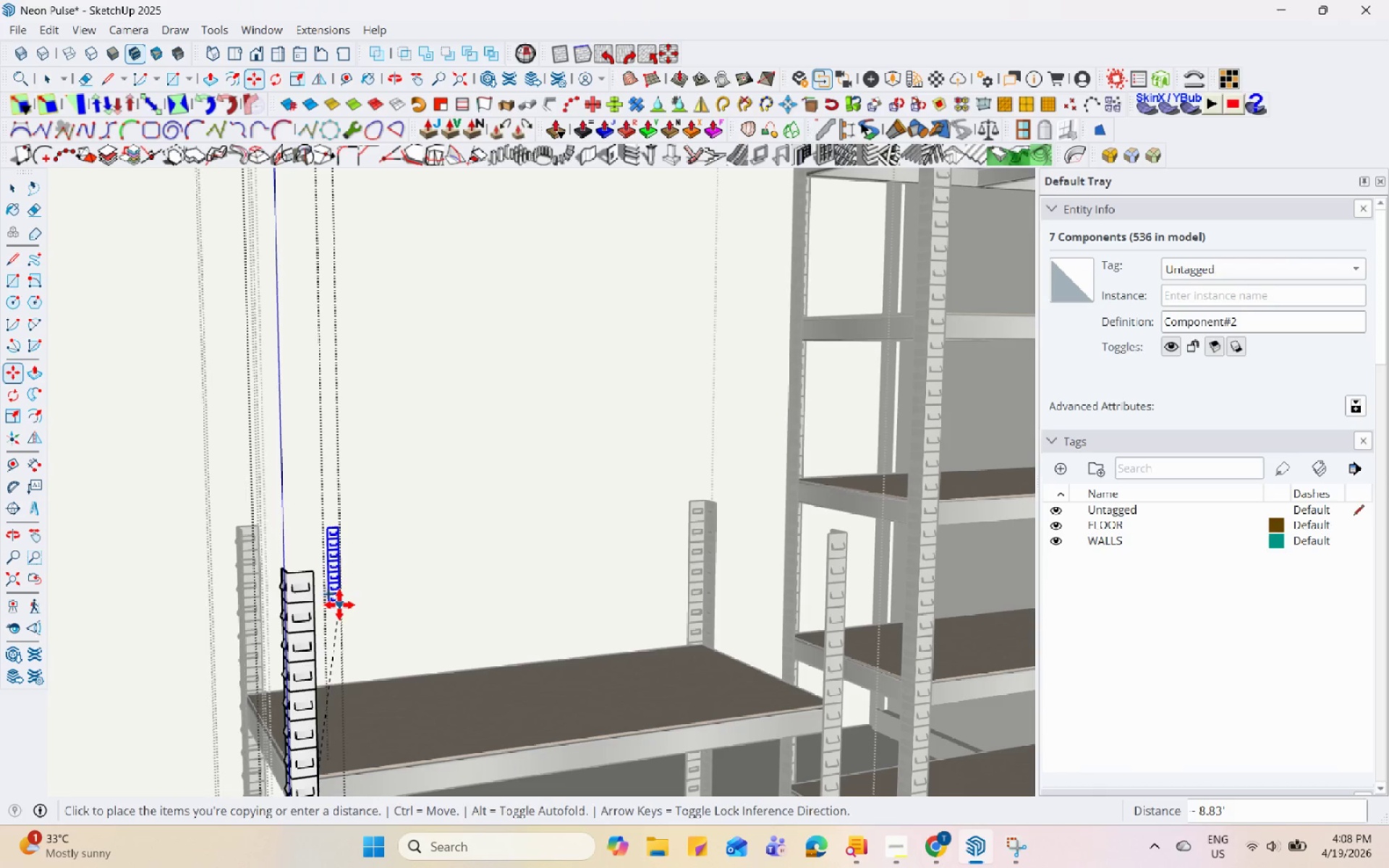 
scroll: coordinate [323, 598], scroll_direction: up, amount: 3.0
 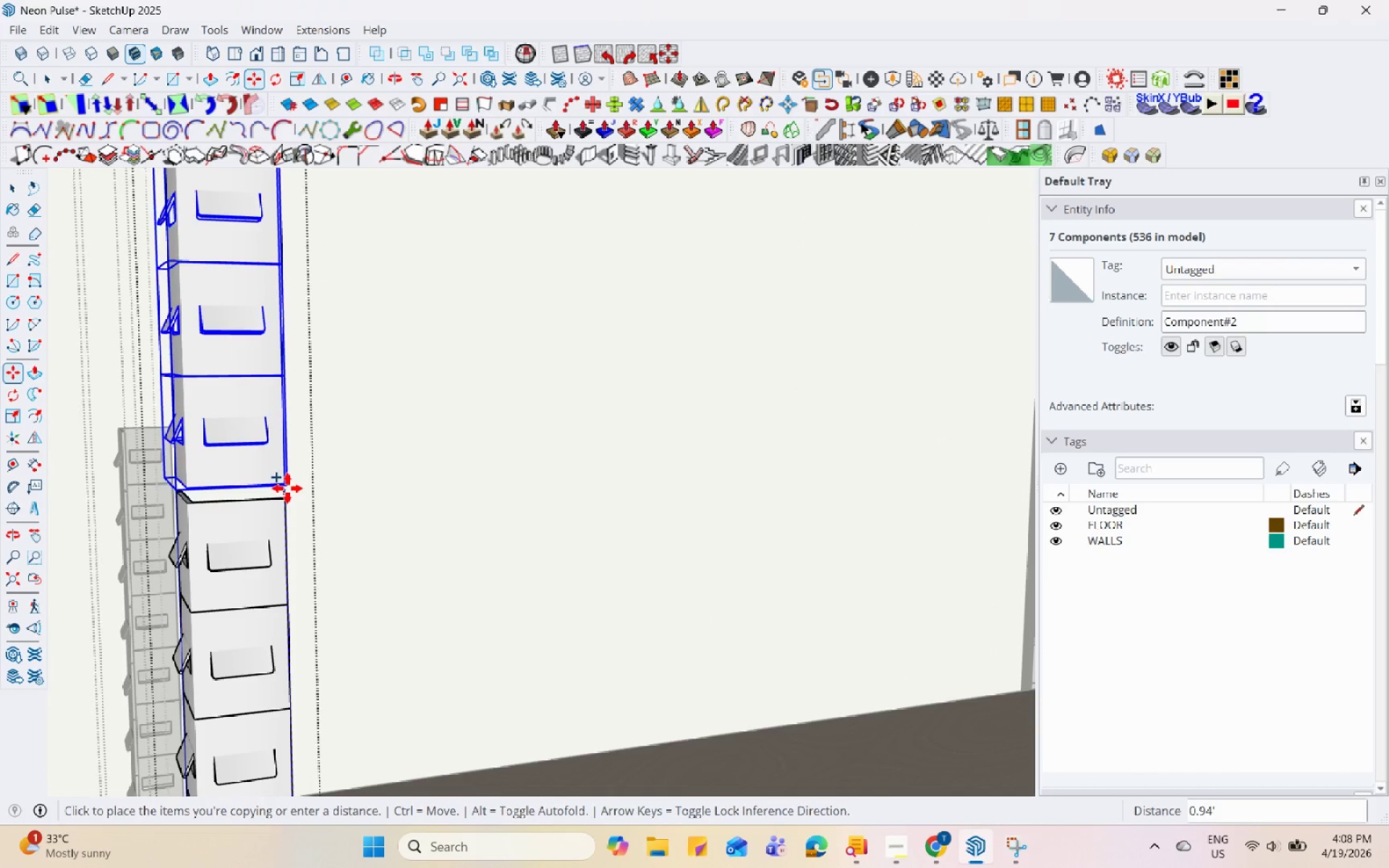 
left_click([286, 500])
 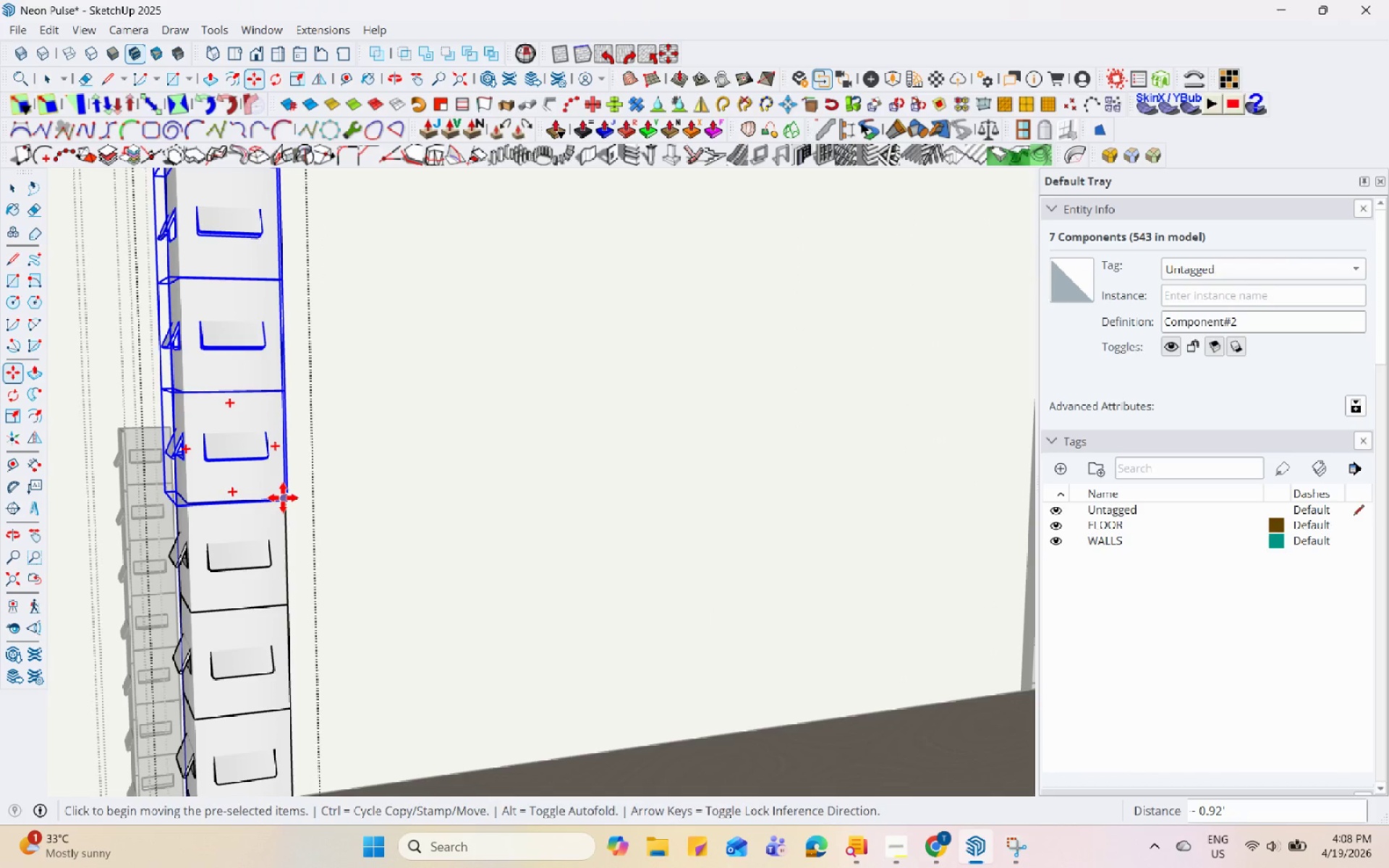 
key(Control+ControlLeft)
 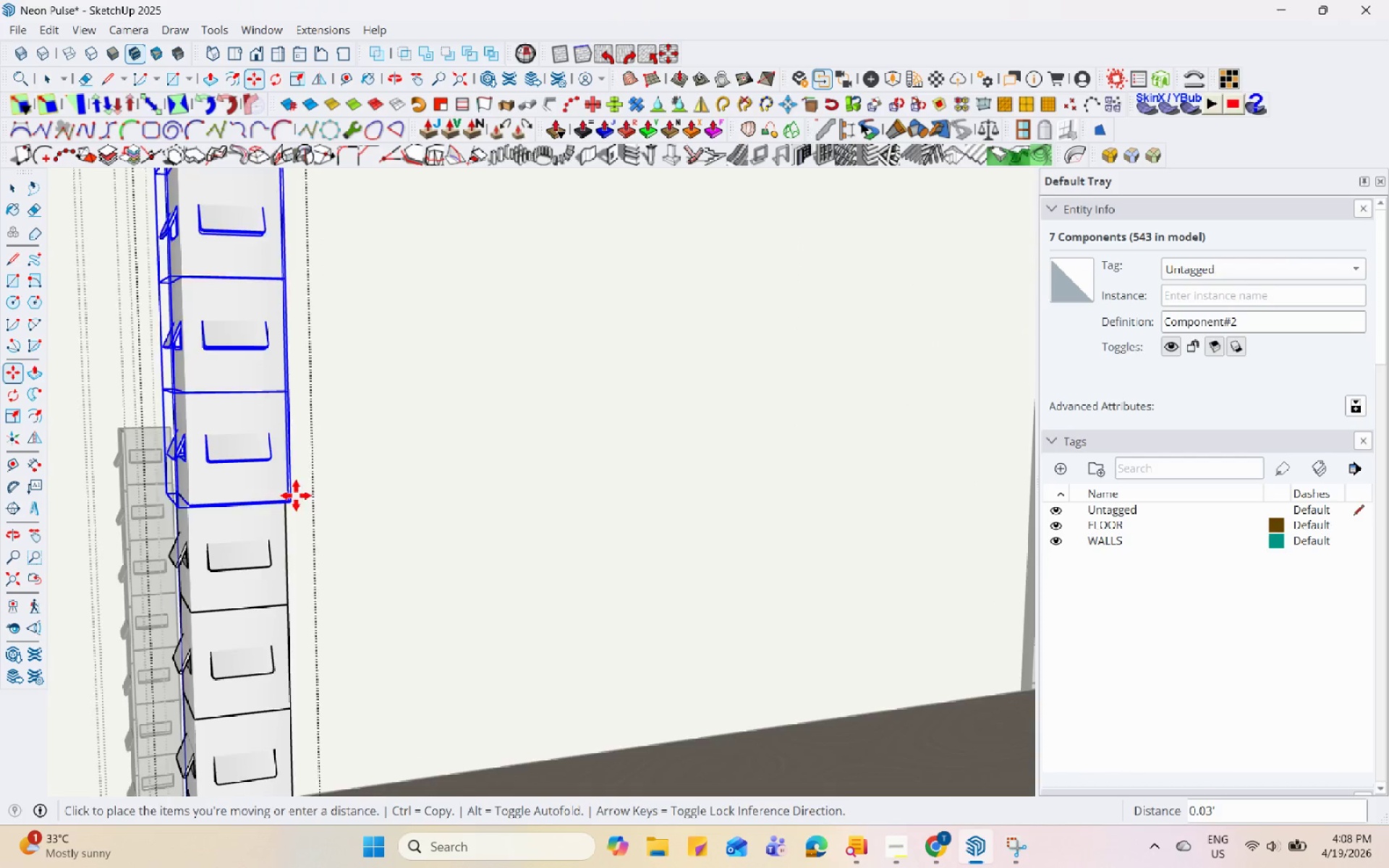 
left_click([283, 498])
 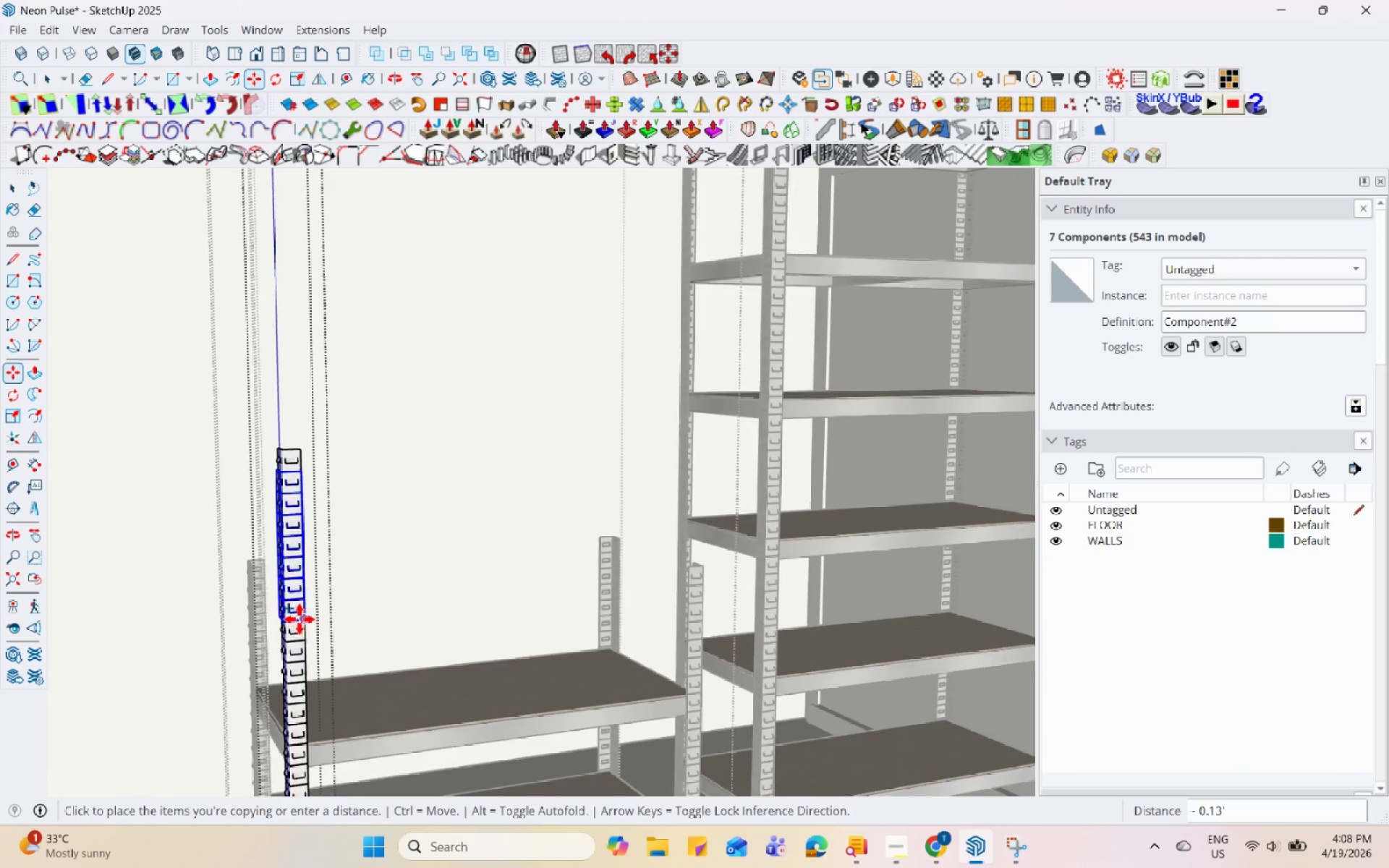 
scroll: coordinate [257, 605], scroll_direction: down, amount: 15.0
 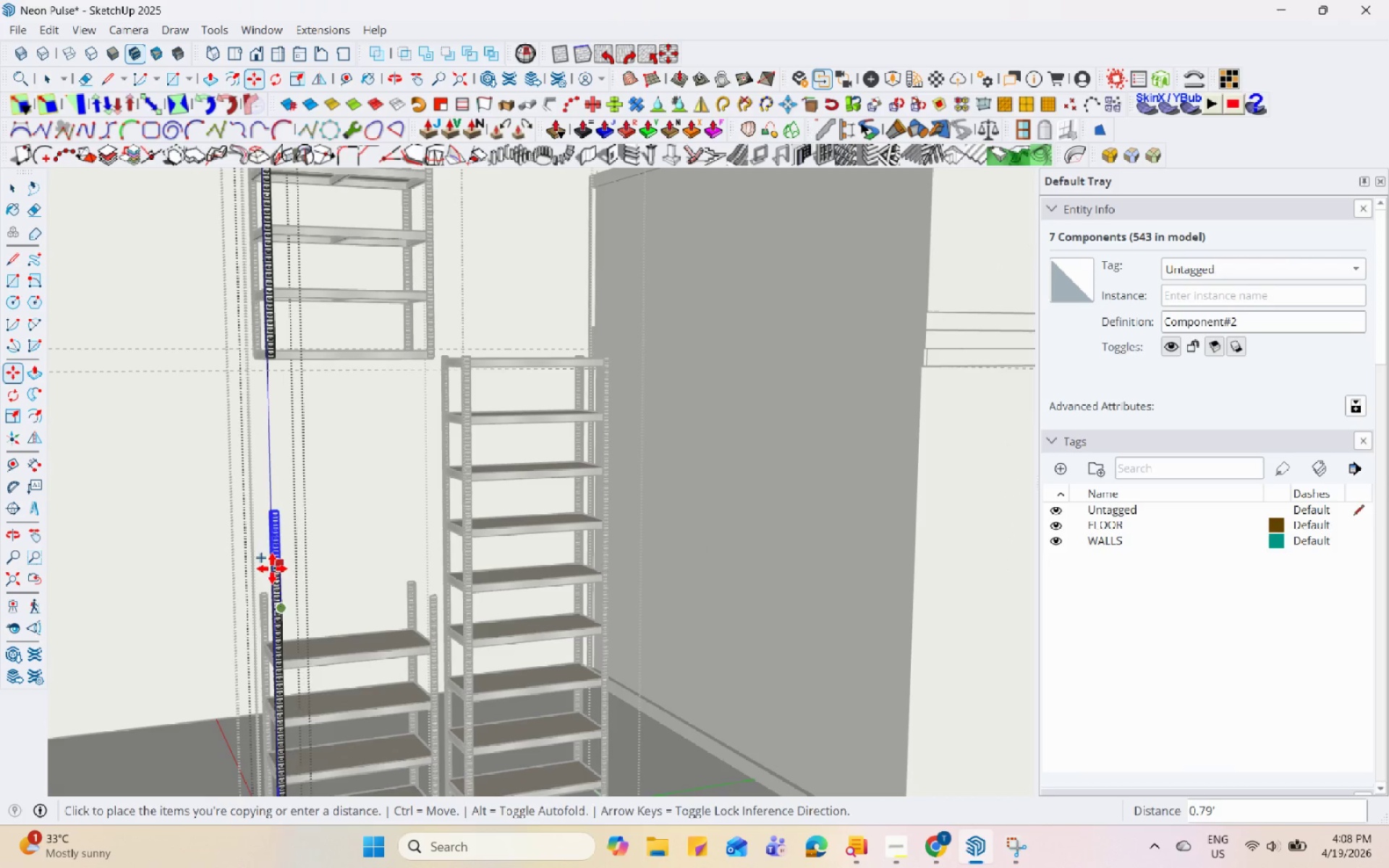 
scroll: coordinate [286, 567], scroll_direction: up, amount: 13.0
 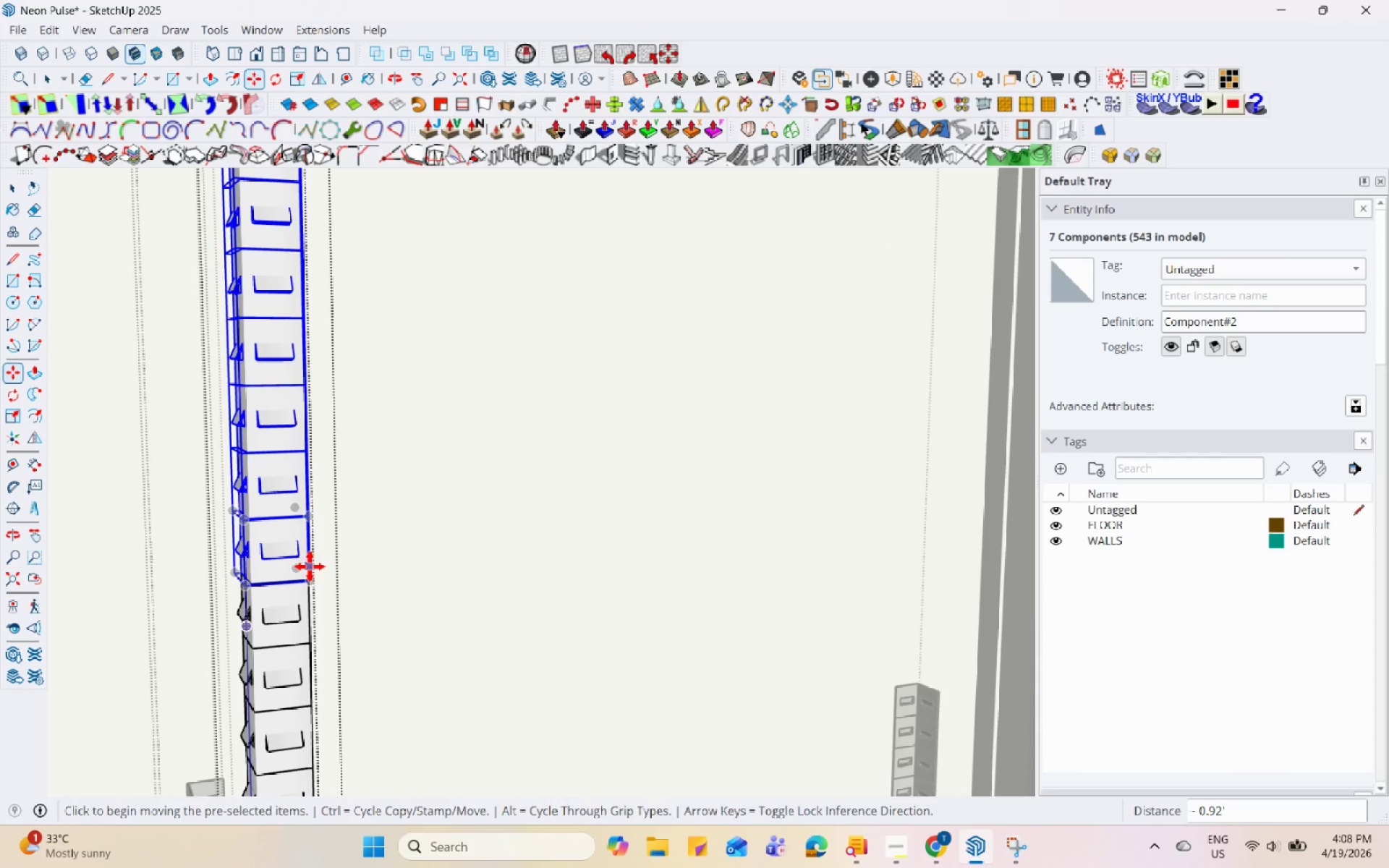 
key(Control+ControlLeft)
 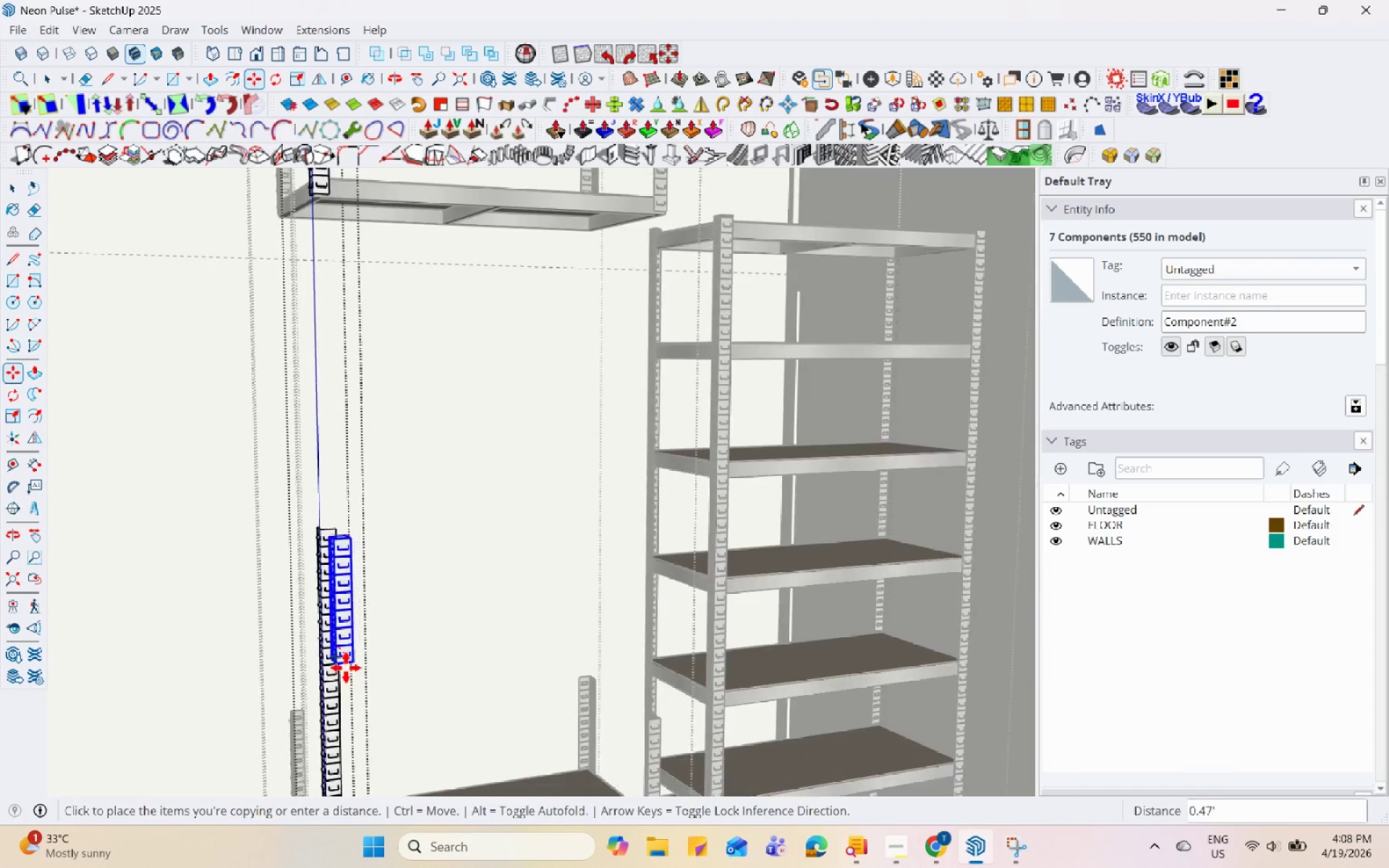 
left_click([309, 576])
 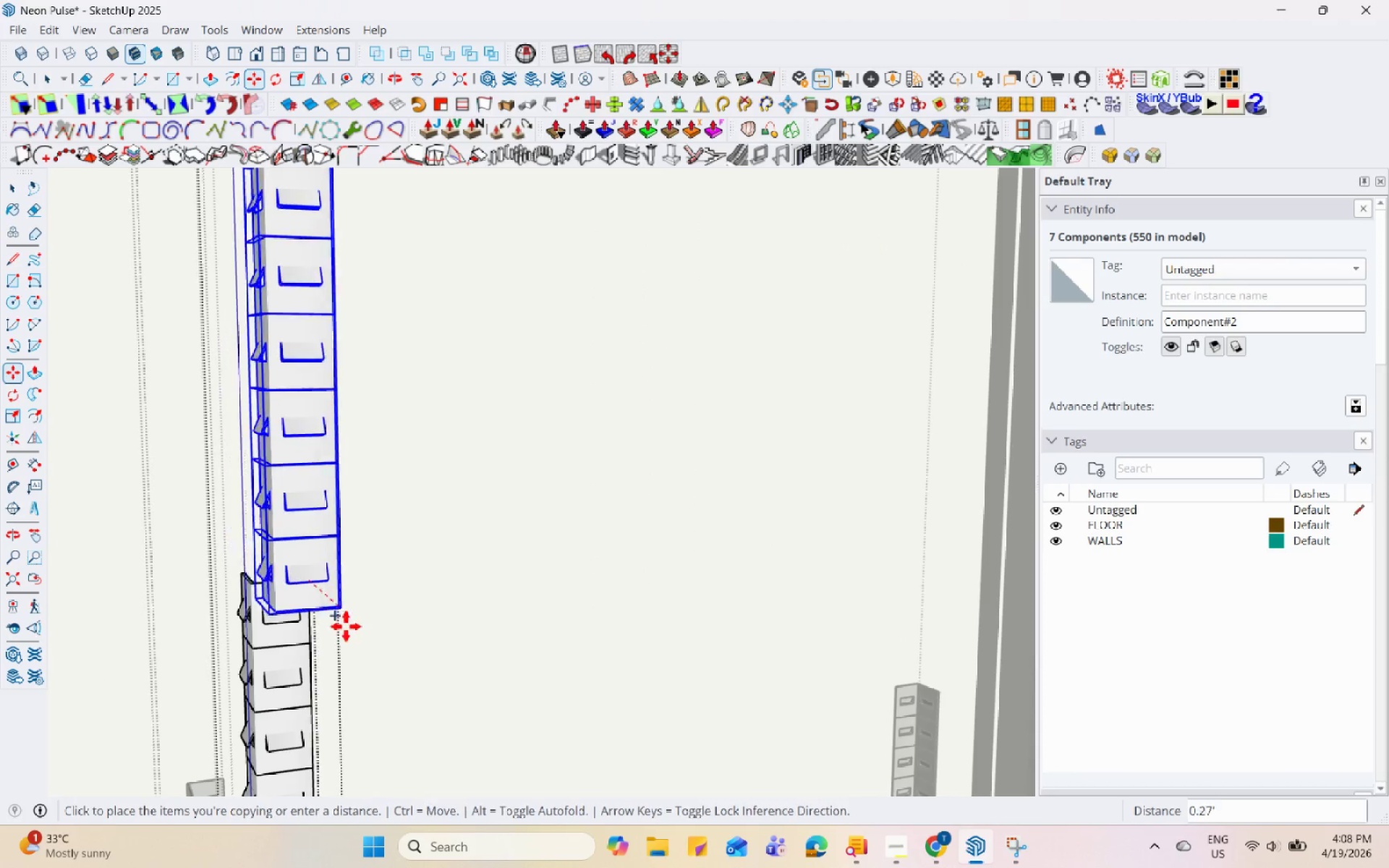 
scroll: coordinate [346, 666], scroll_direction: down, amount: 7.0
 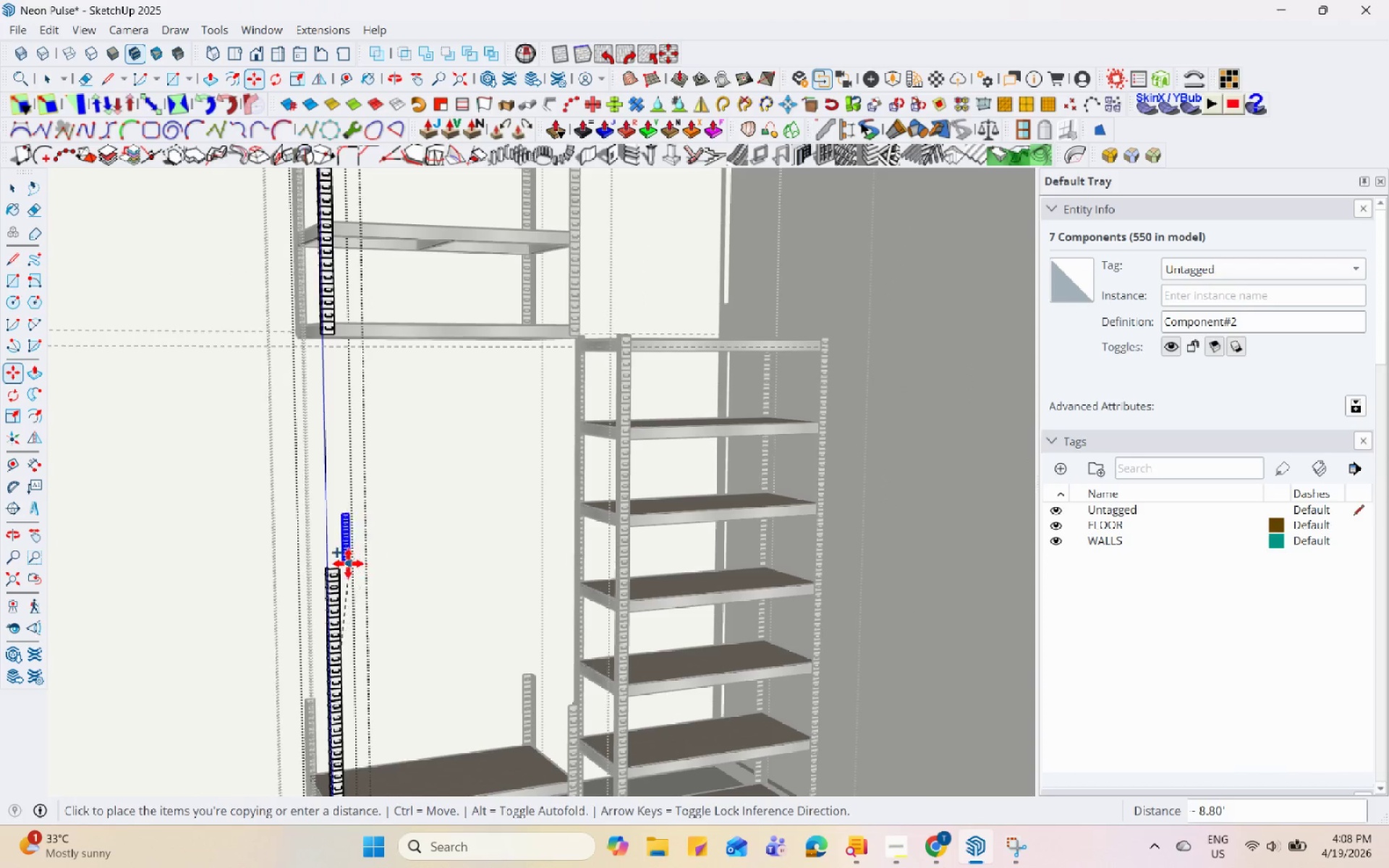 
scroll: coordinate [329, 563], scroll_direction: up, amount: 6.0
 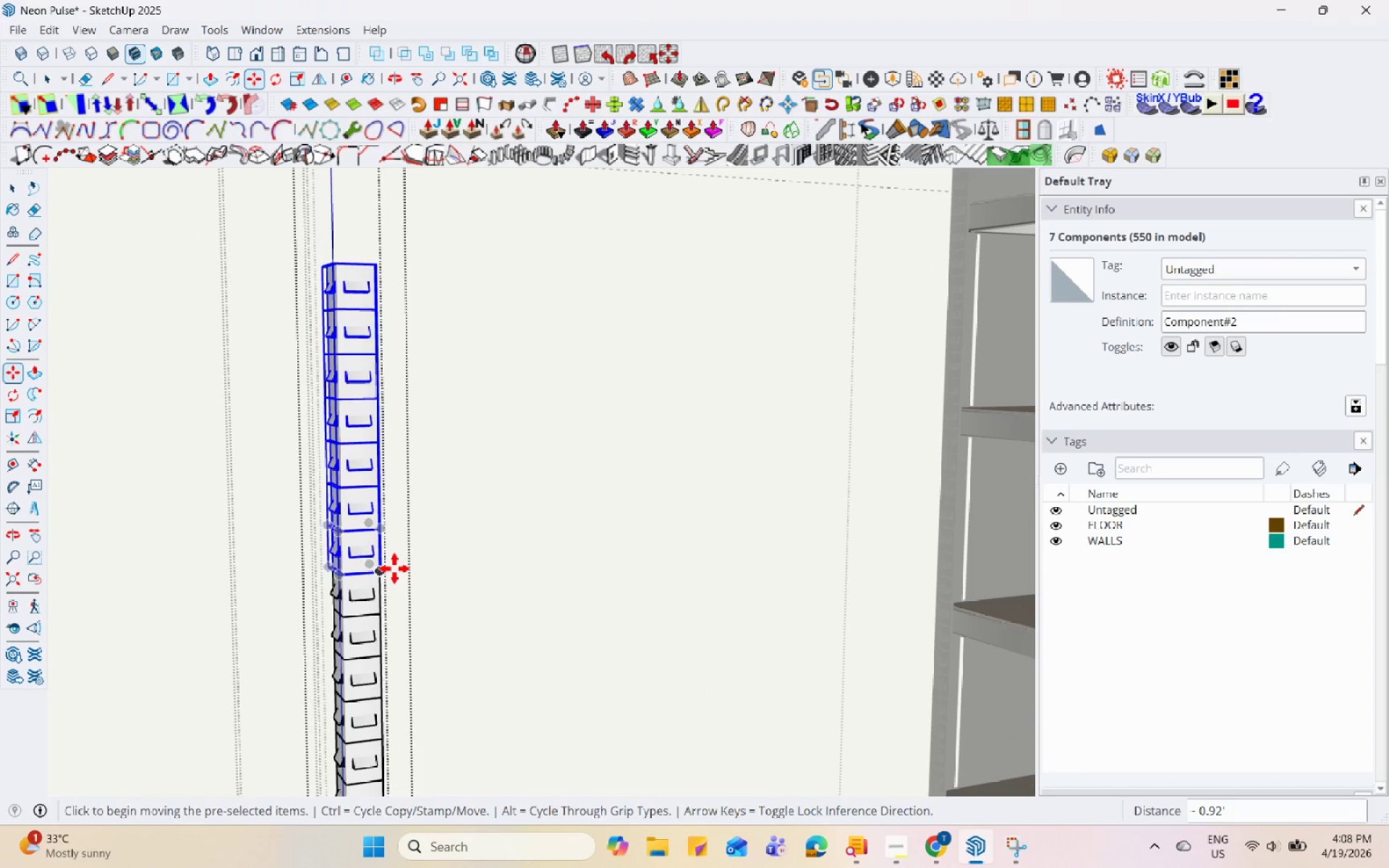 
key(Control+ControlLeft)
 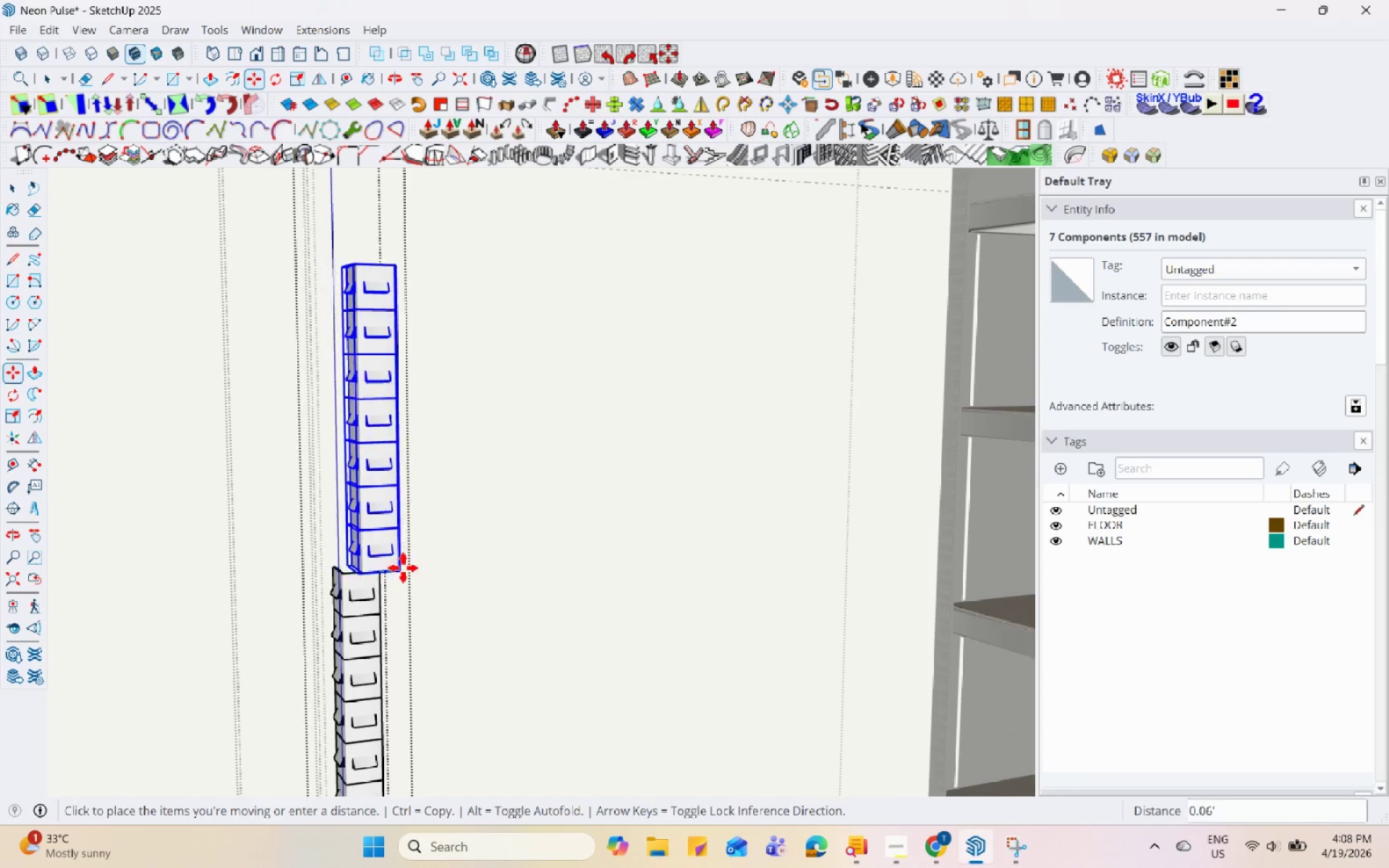 
scroll: coordinate [412, 612], scroll_direction: down, amount: 4.0
 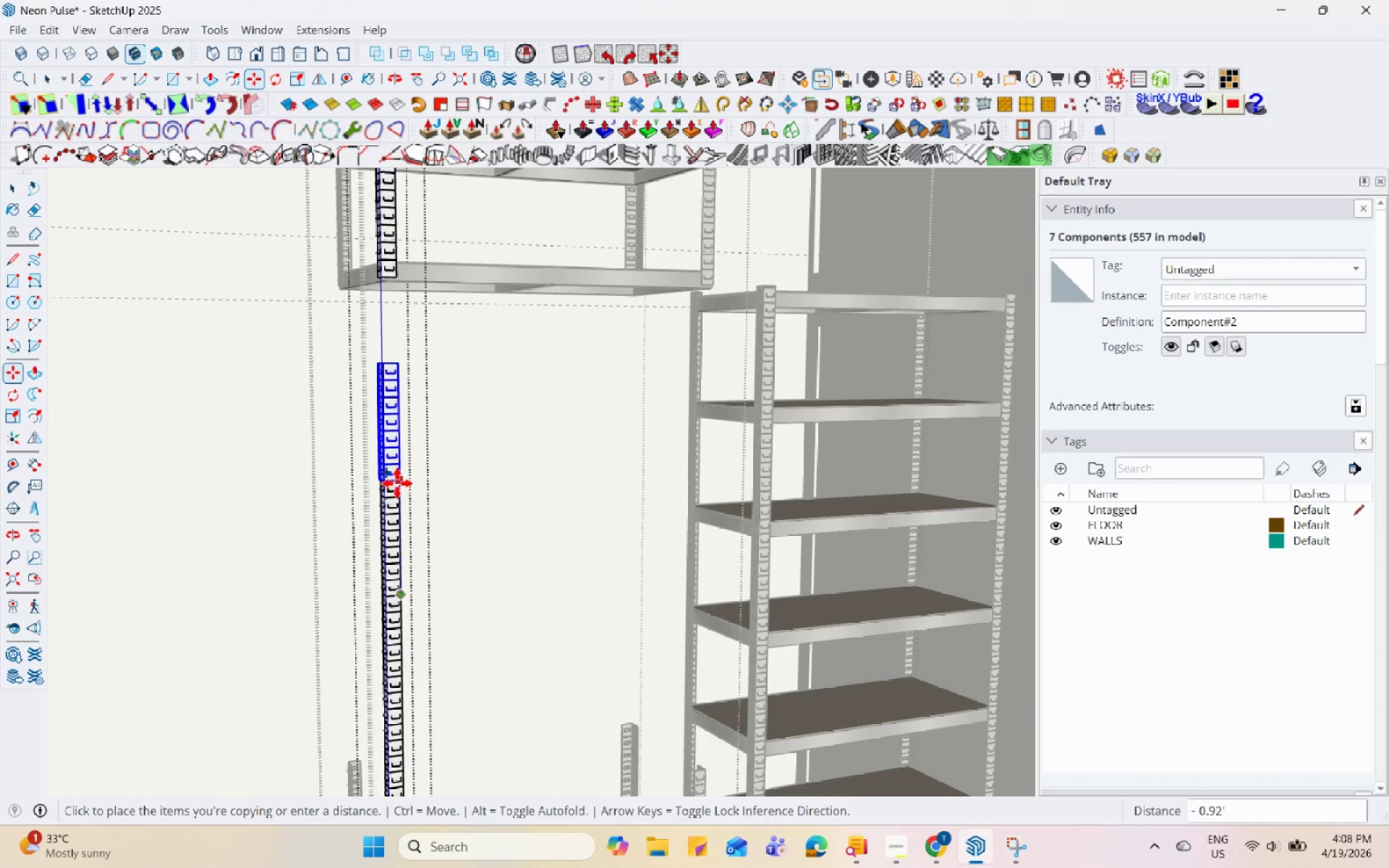 
left_click([398, 477])
 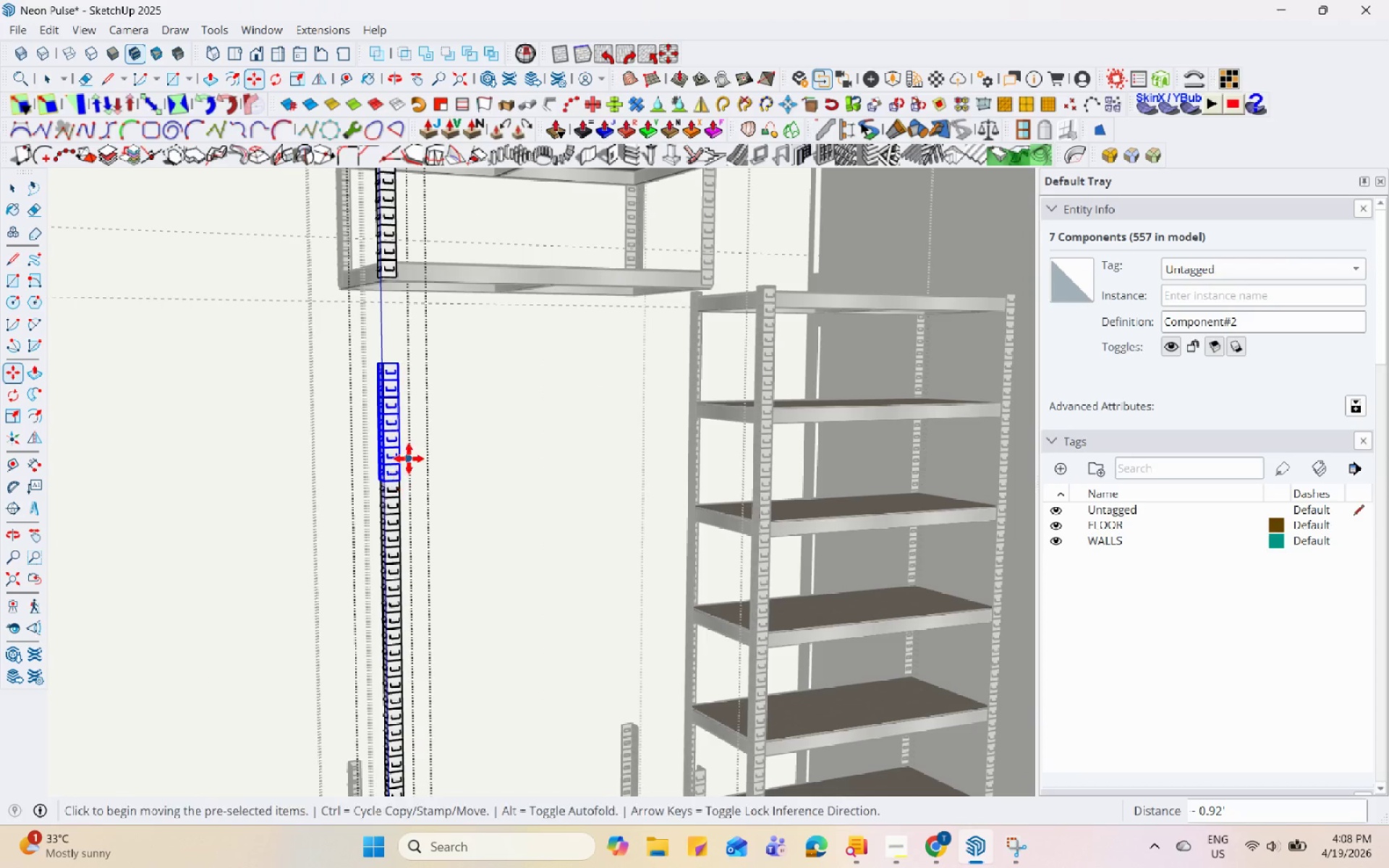 
scroll: coordinate [407, 480], scroll_direction: up, amount: 10.0
 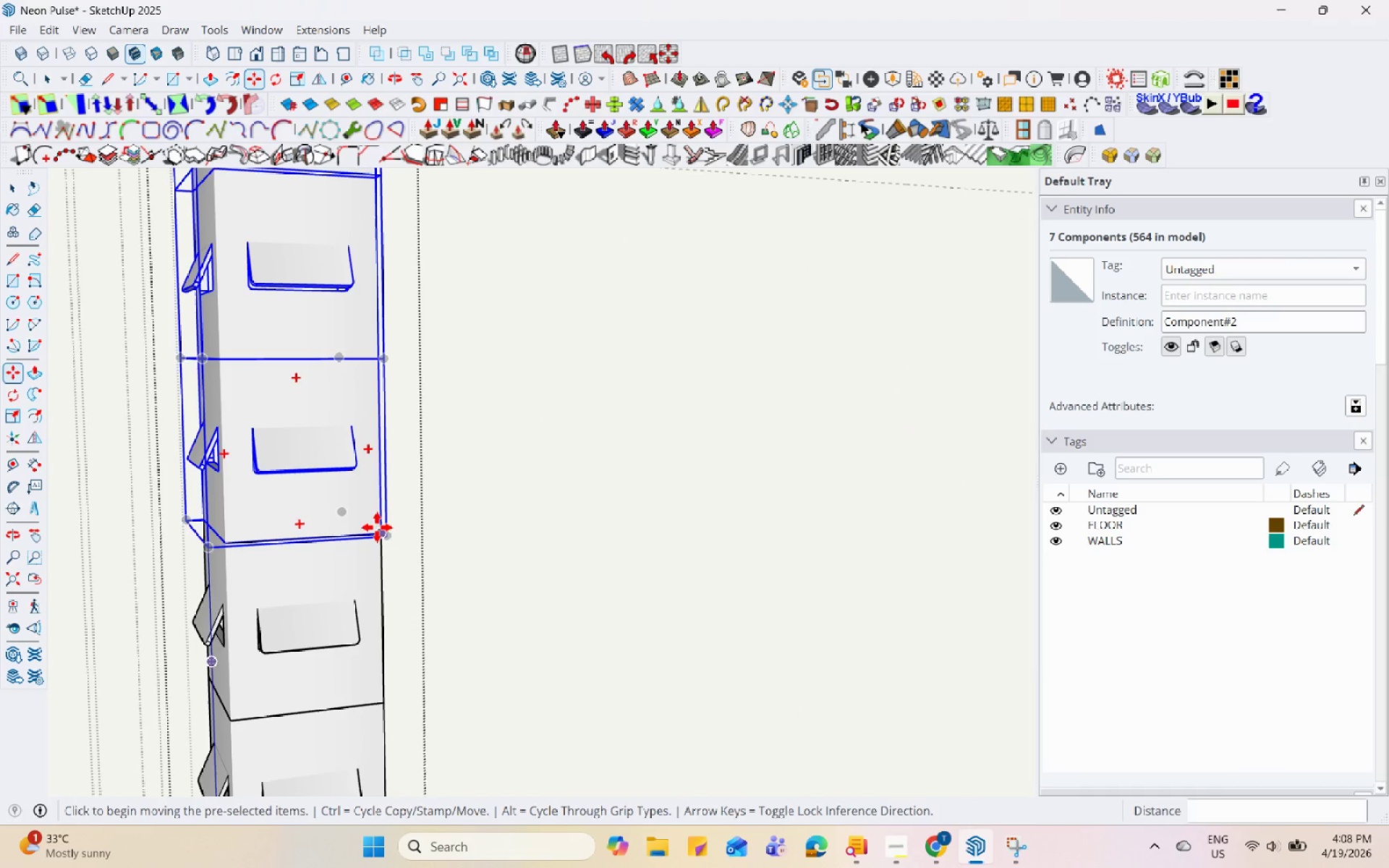 
key(Control+ControlLeft)
 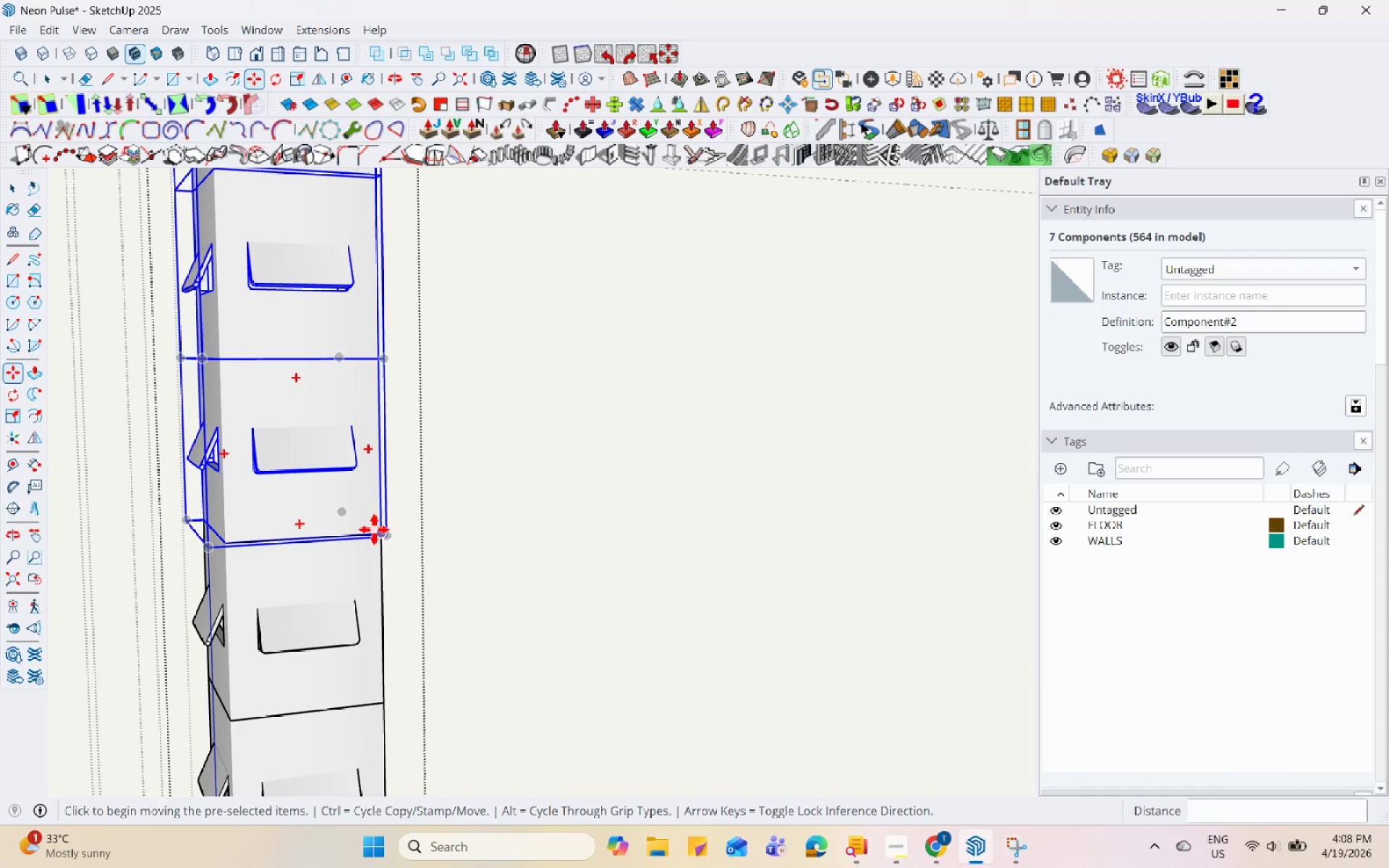 
left_click([374, 529])
 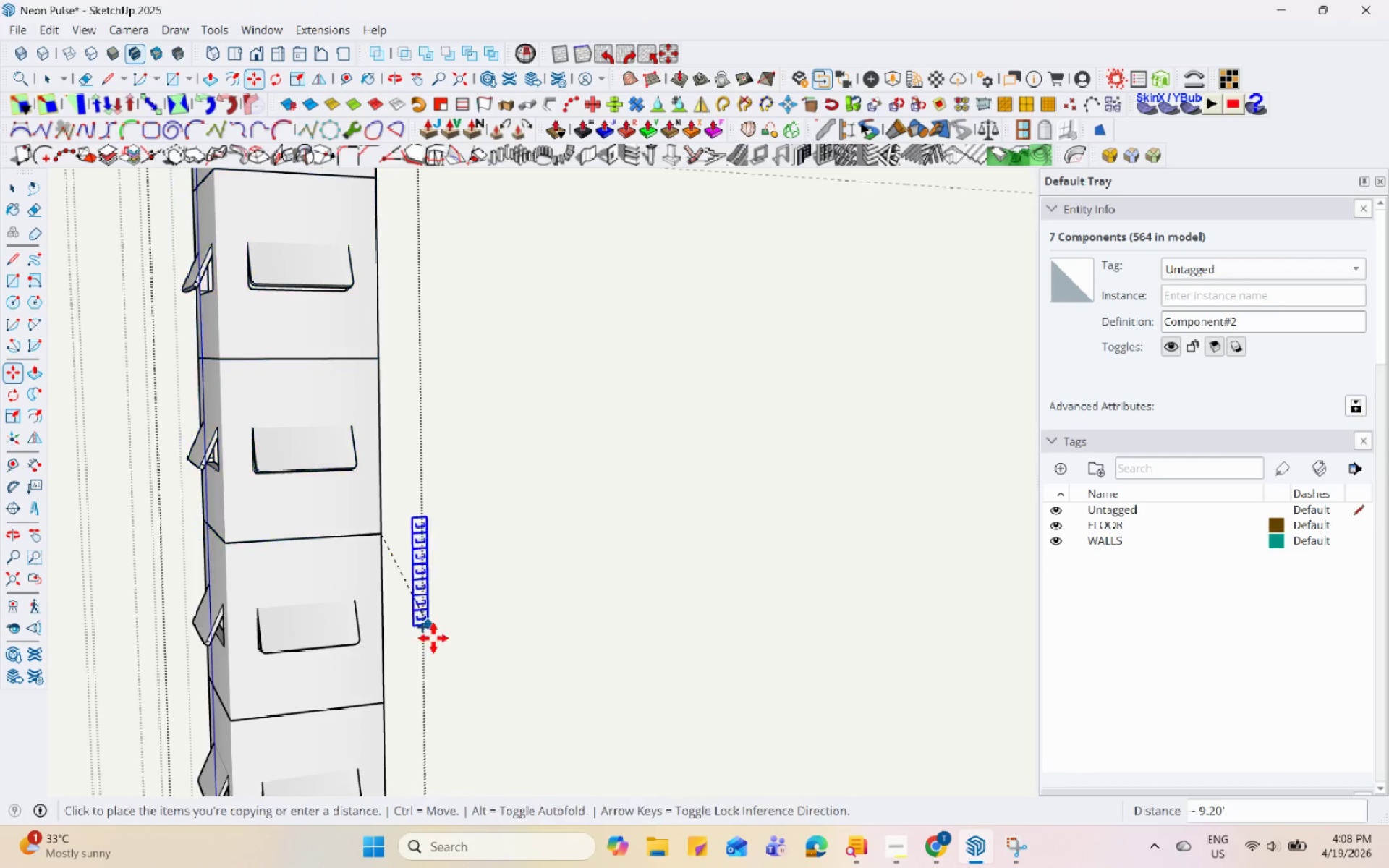 
scroll: coordinate [435, 597], scroll_direction: down, amount: 4.0
 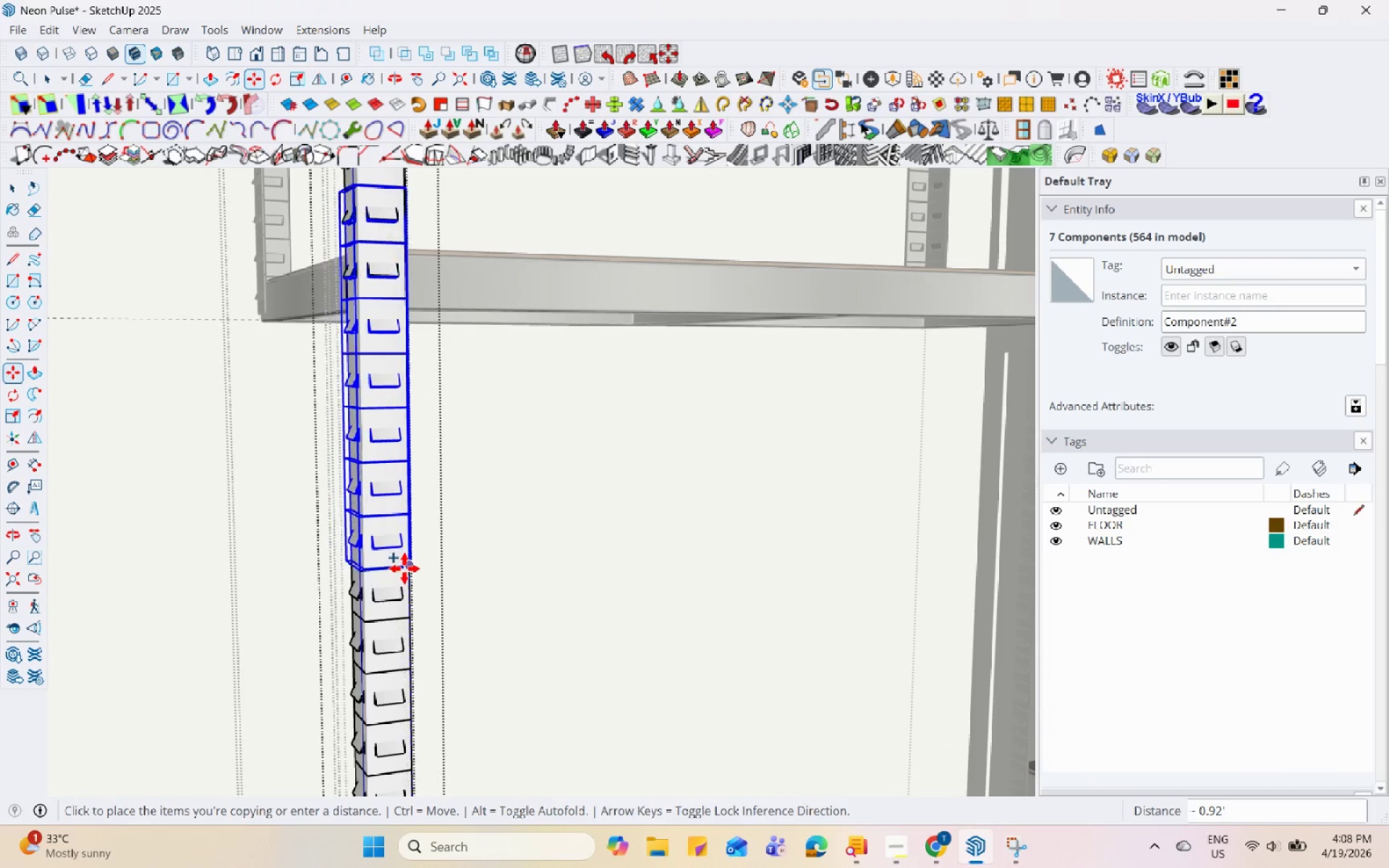 
left_click([409, 569])
 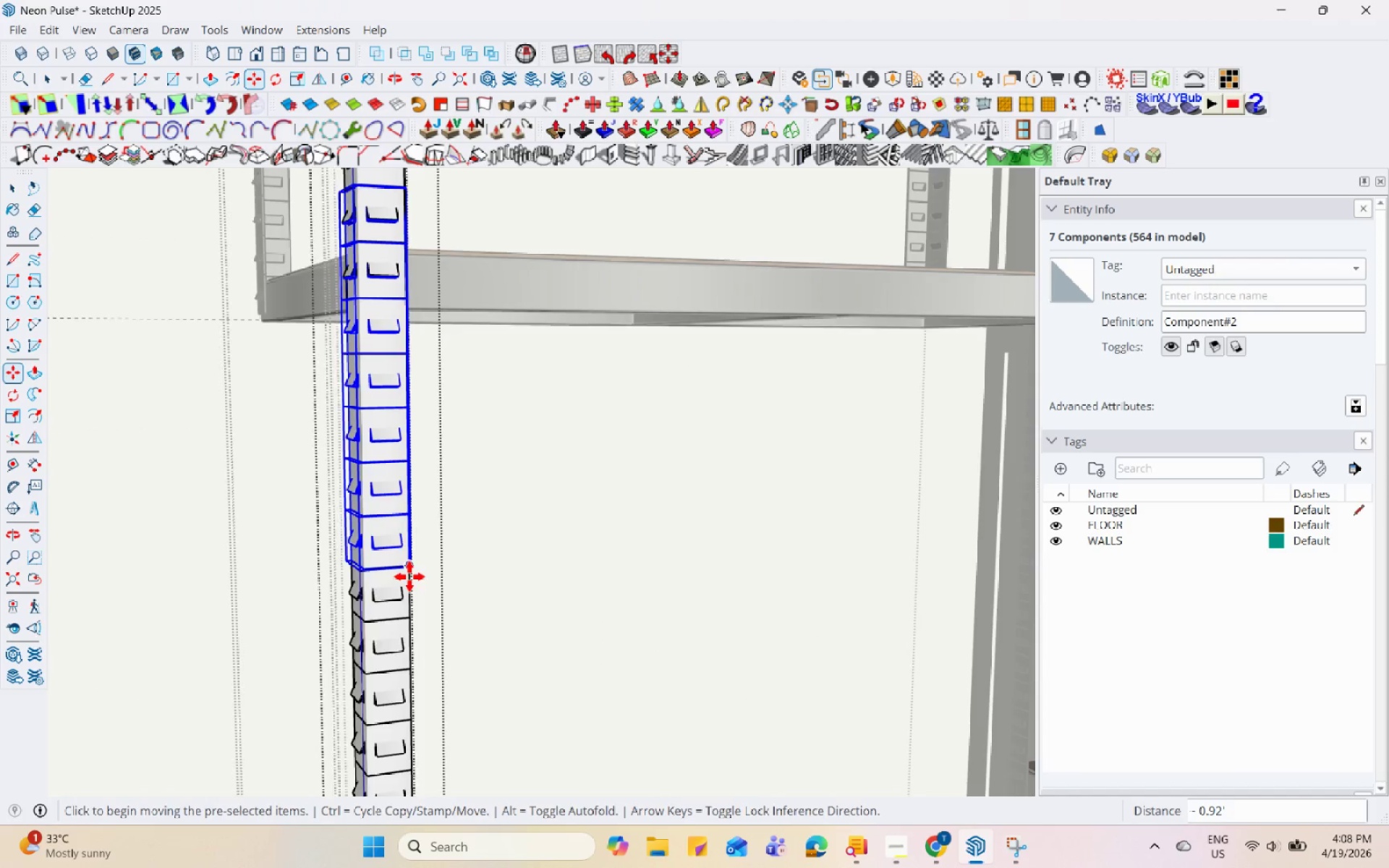 
key(Space)
 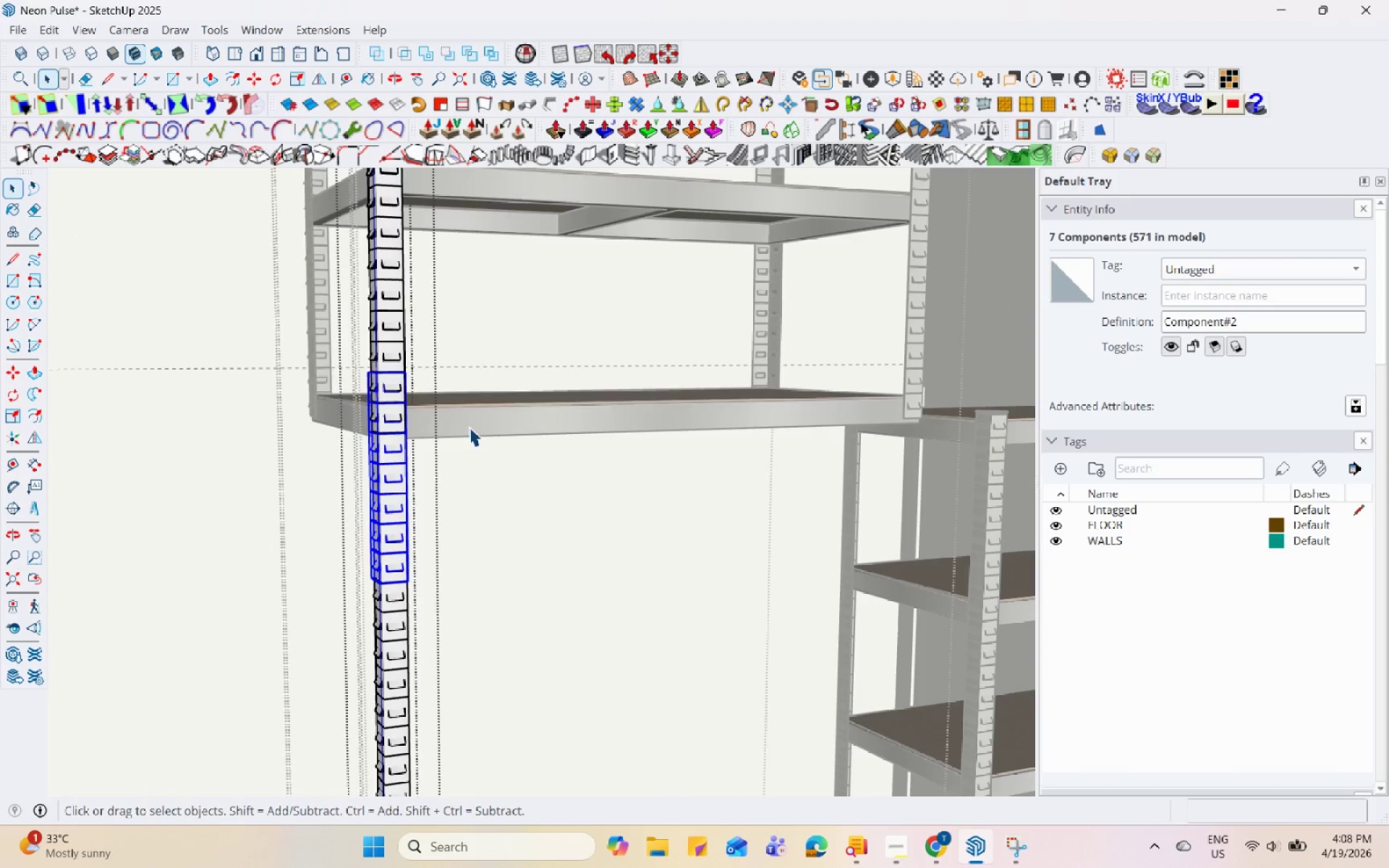 
scroll: coordinate [404, 601], scroll_direction: down, amount: 6.0
 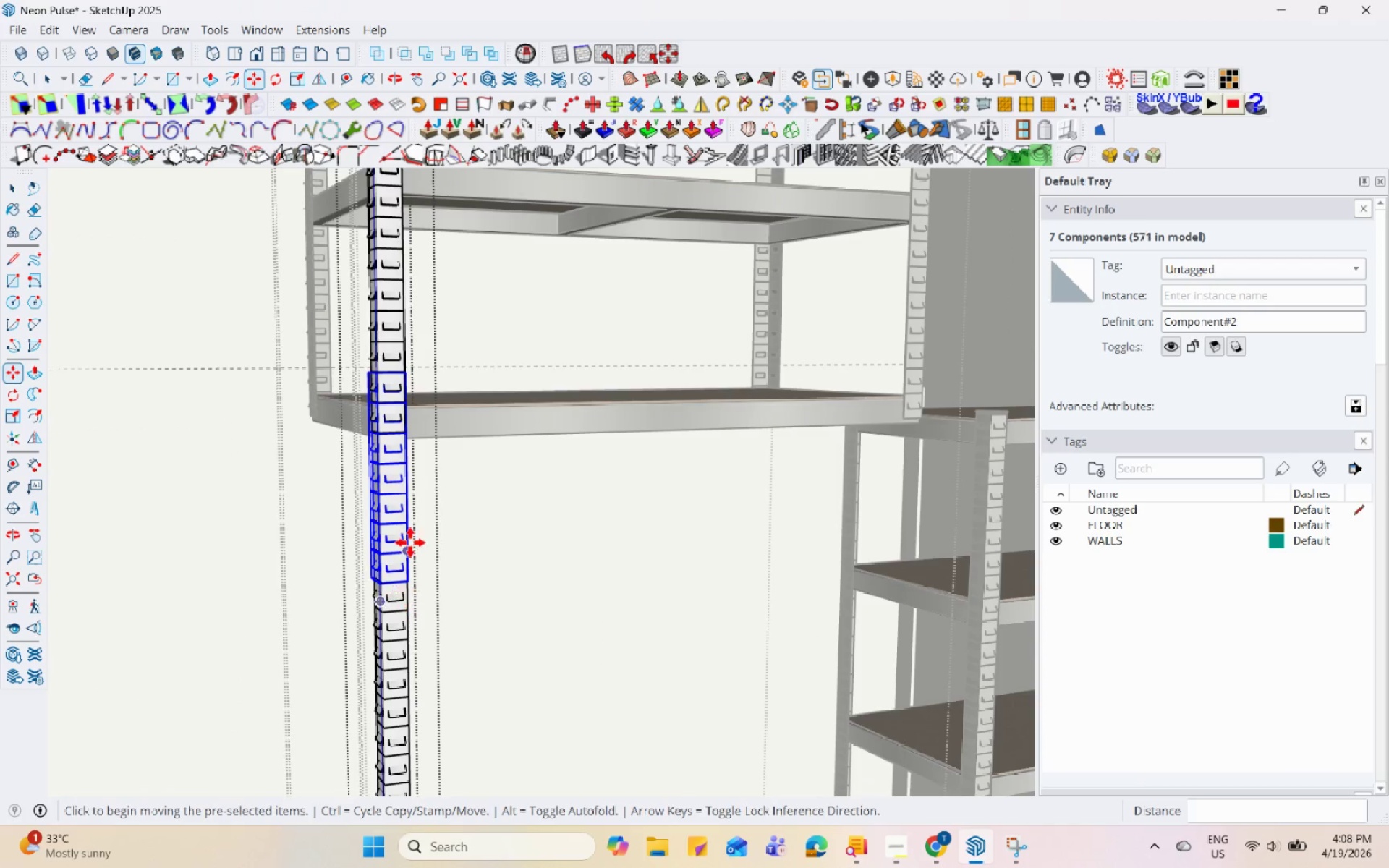 
left_click([469, 426])
 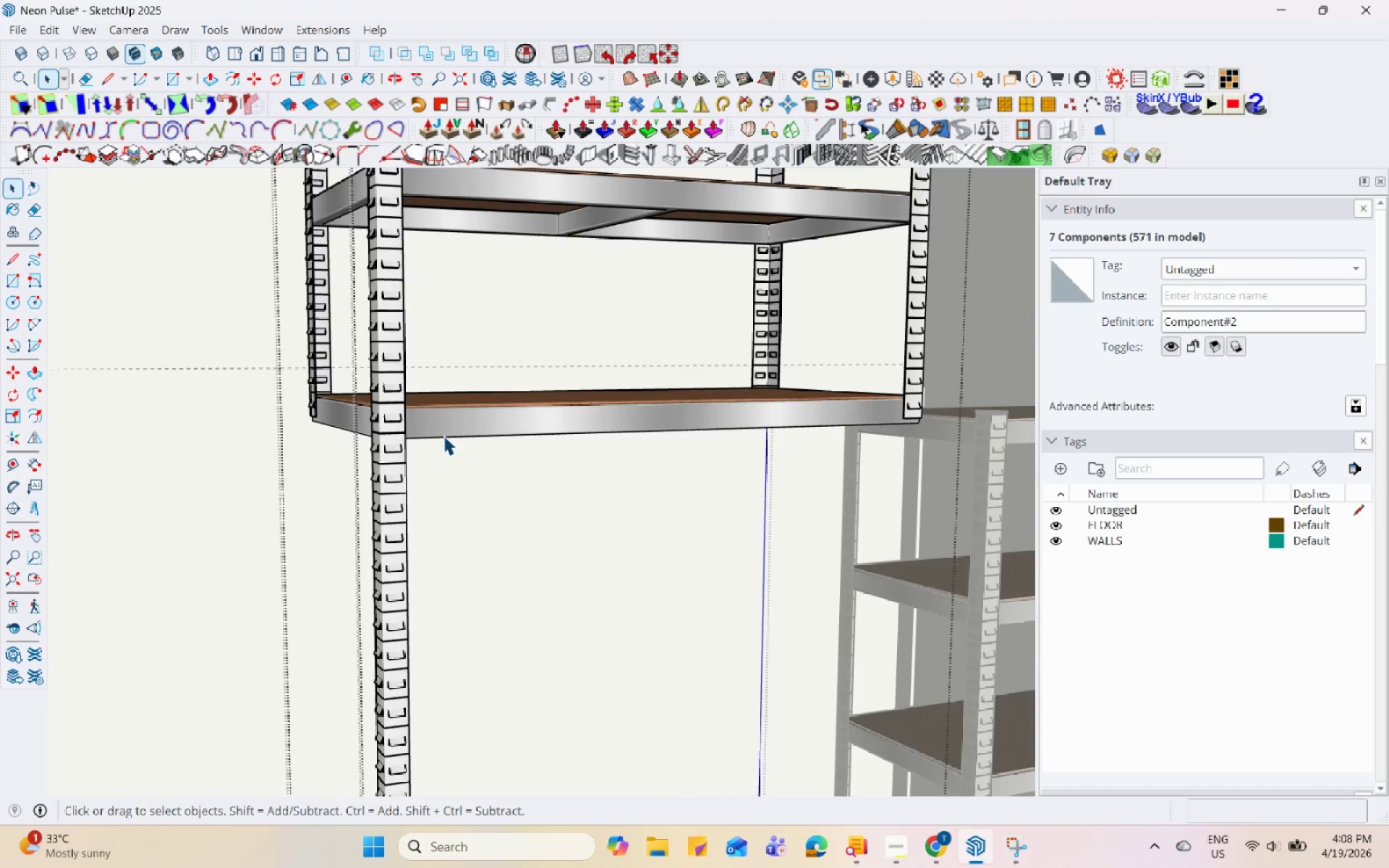 
double_click([347, 587])
 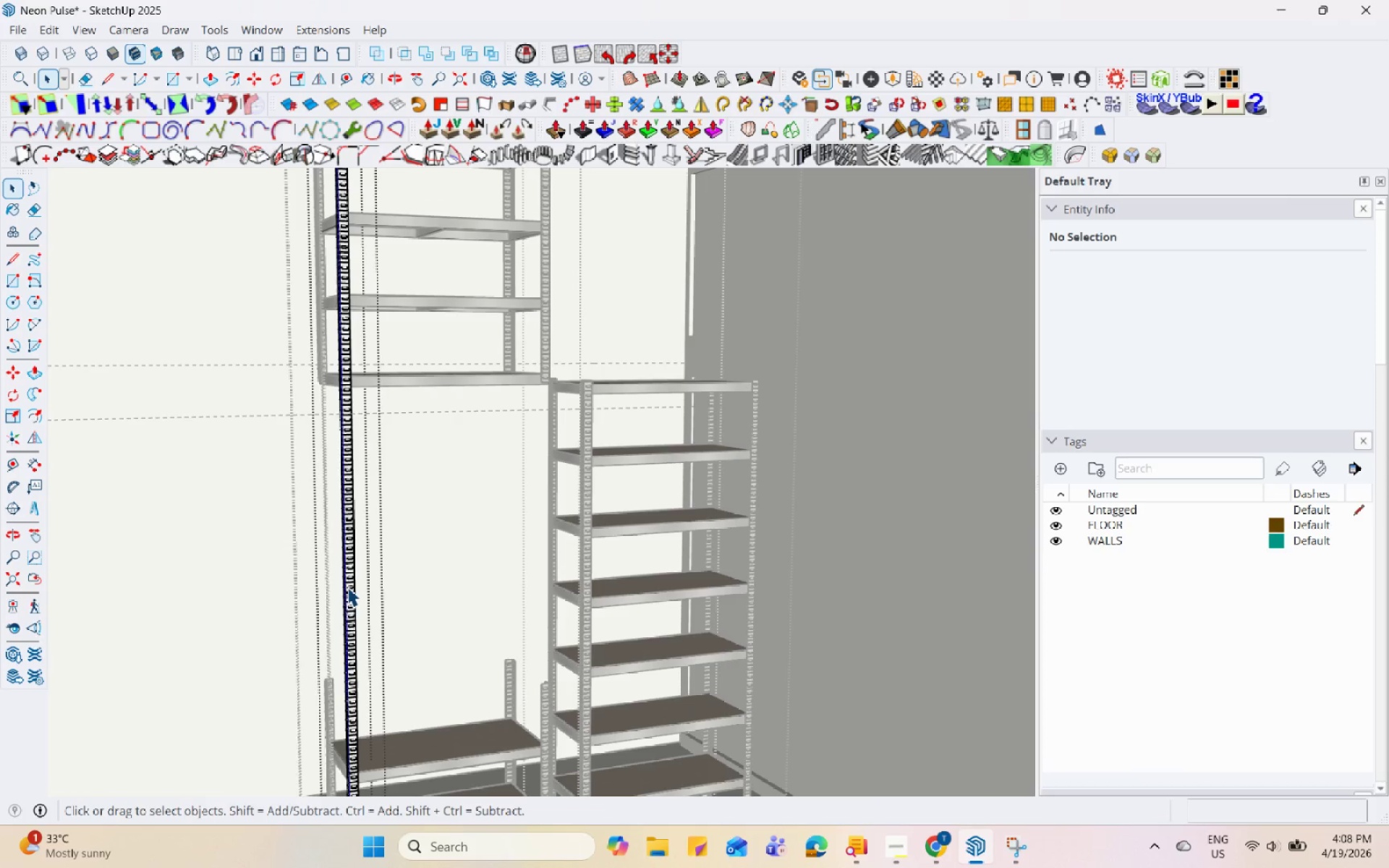 
scroll: coordinate [347, 589], scroll_direction: down, amount: 6.0
 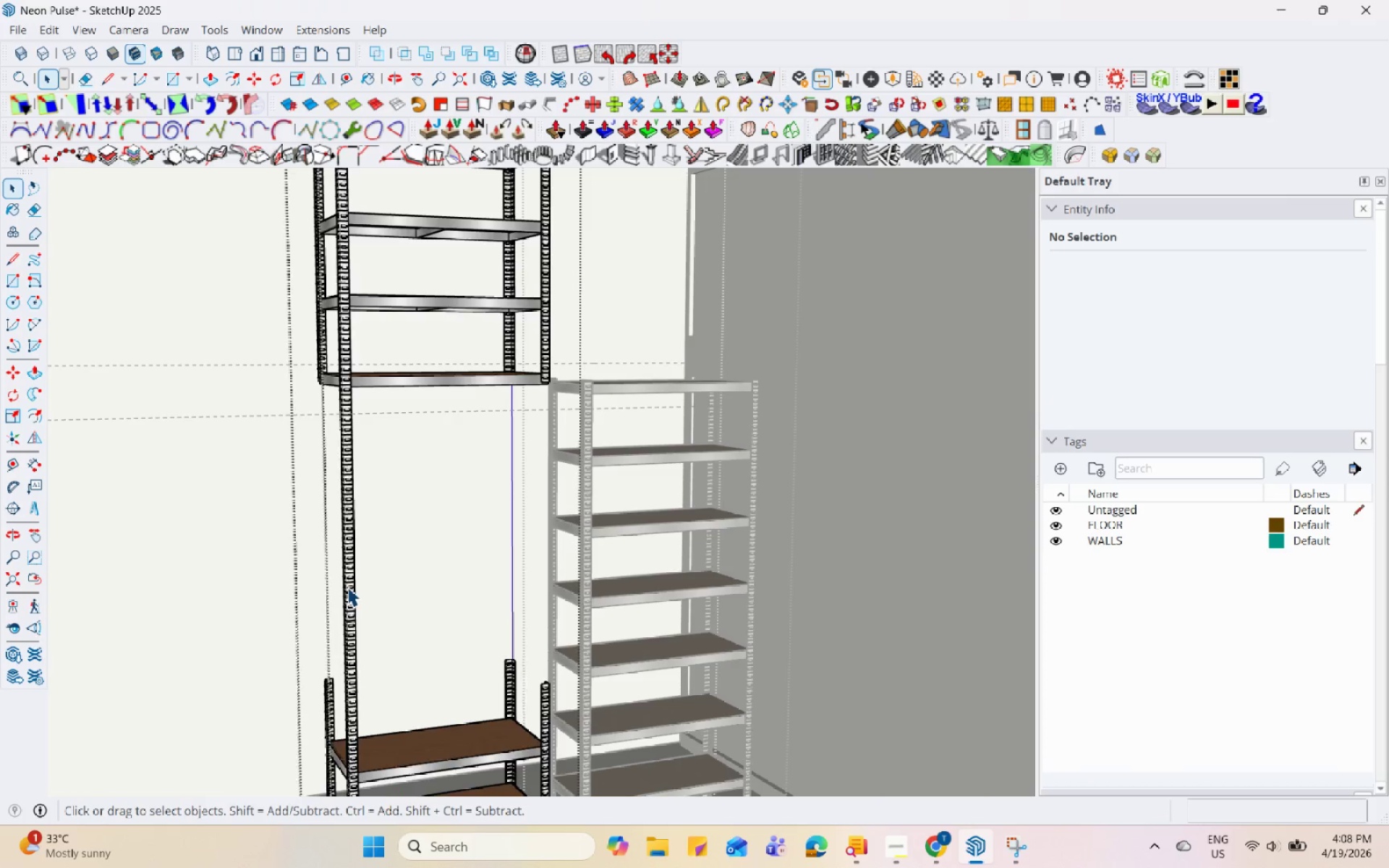 
triple_click([347, 587])
 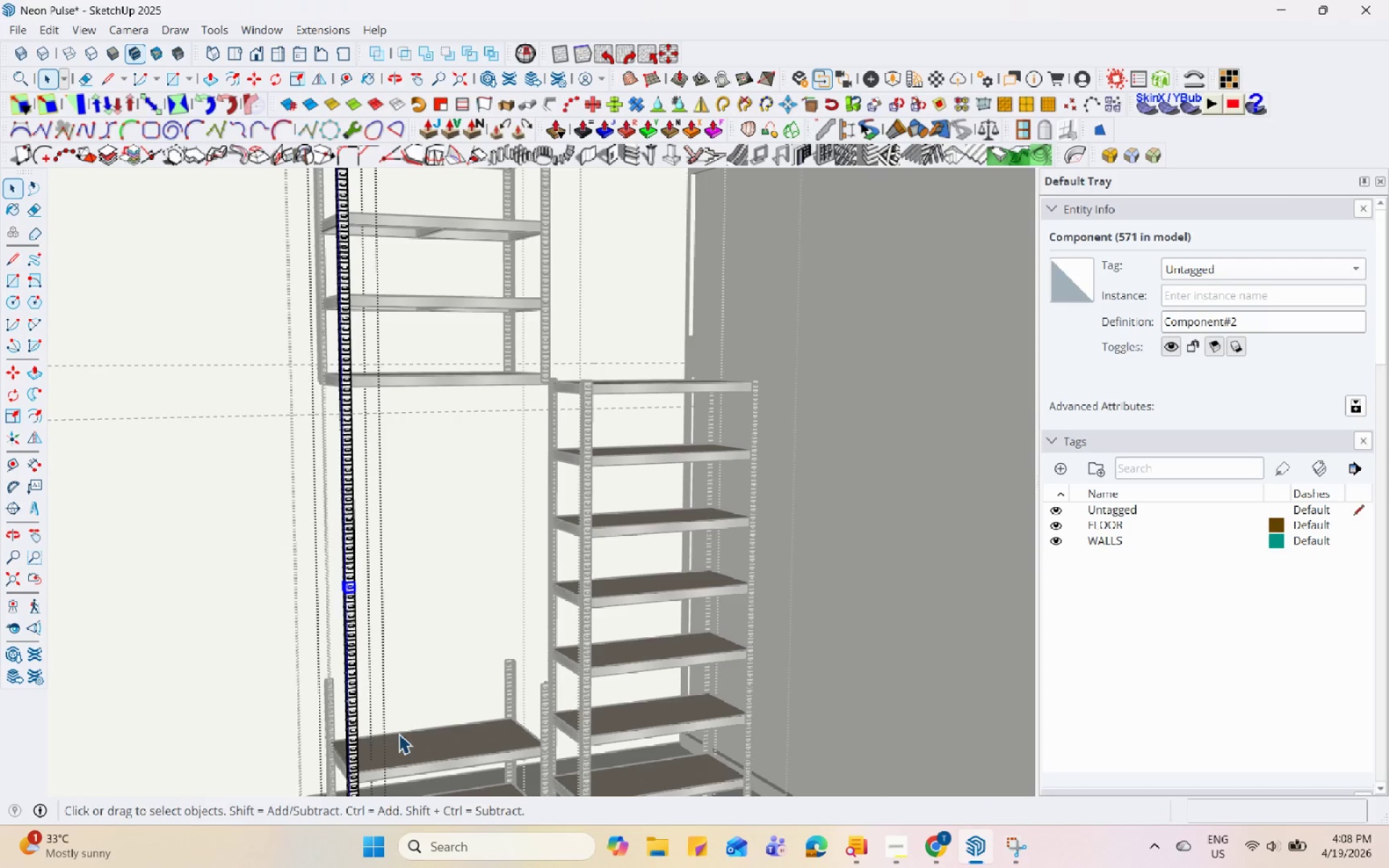 
scroll: coordinate [366, 503], scroll_direction: down, amount: 5.0
 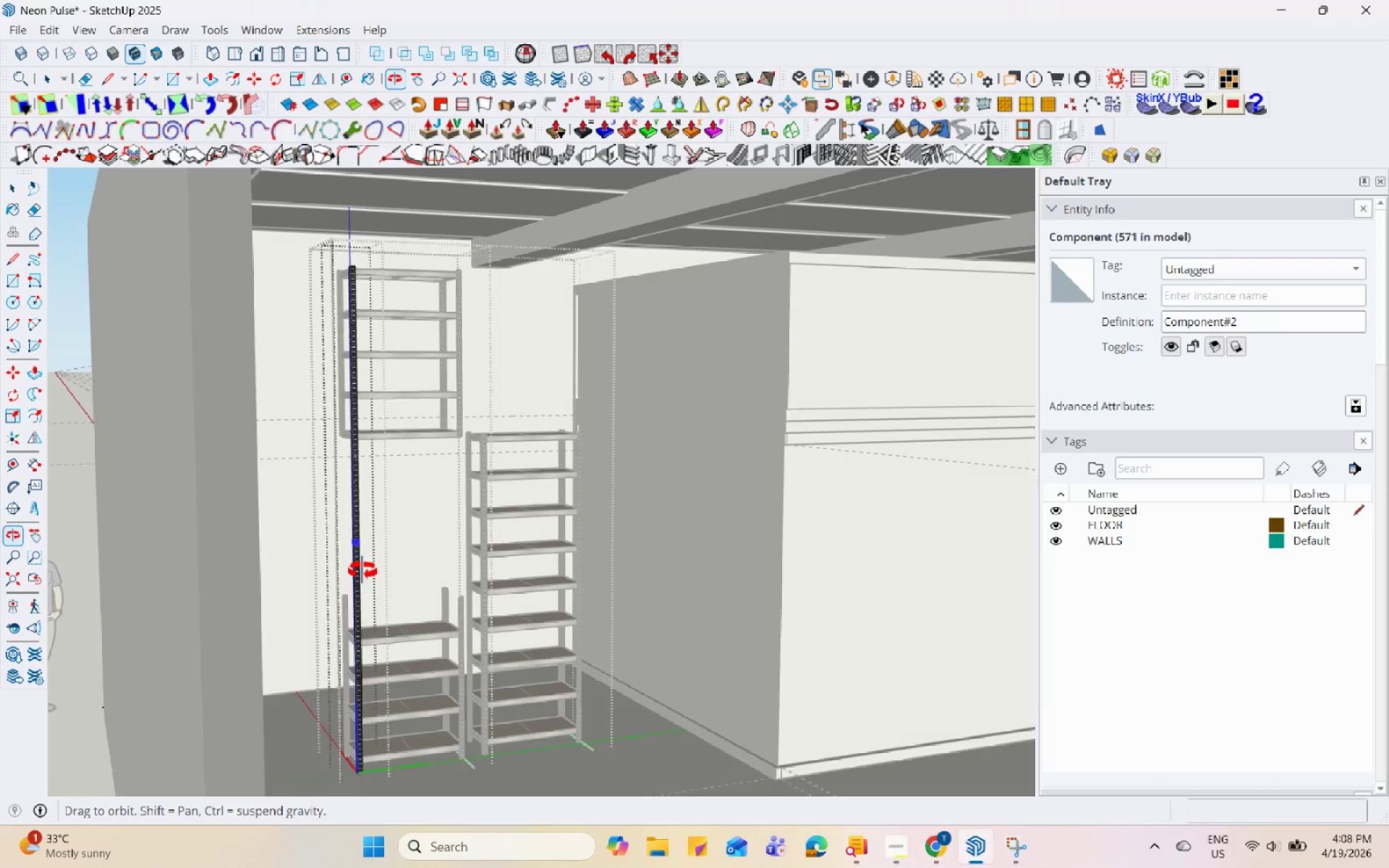 
scroll: coordinate [366, 622], scroll_direction: up, amount: 5.0
 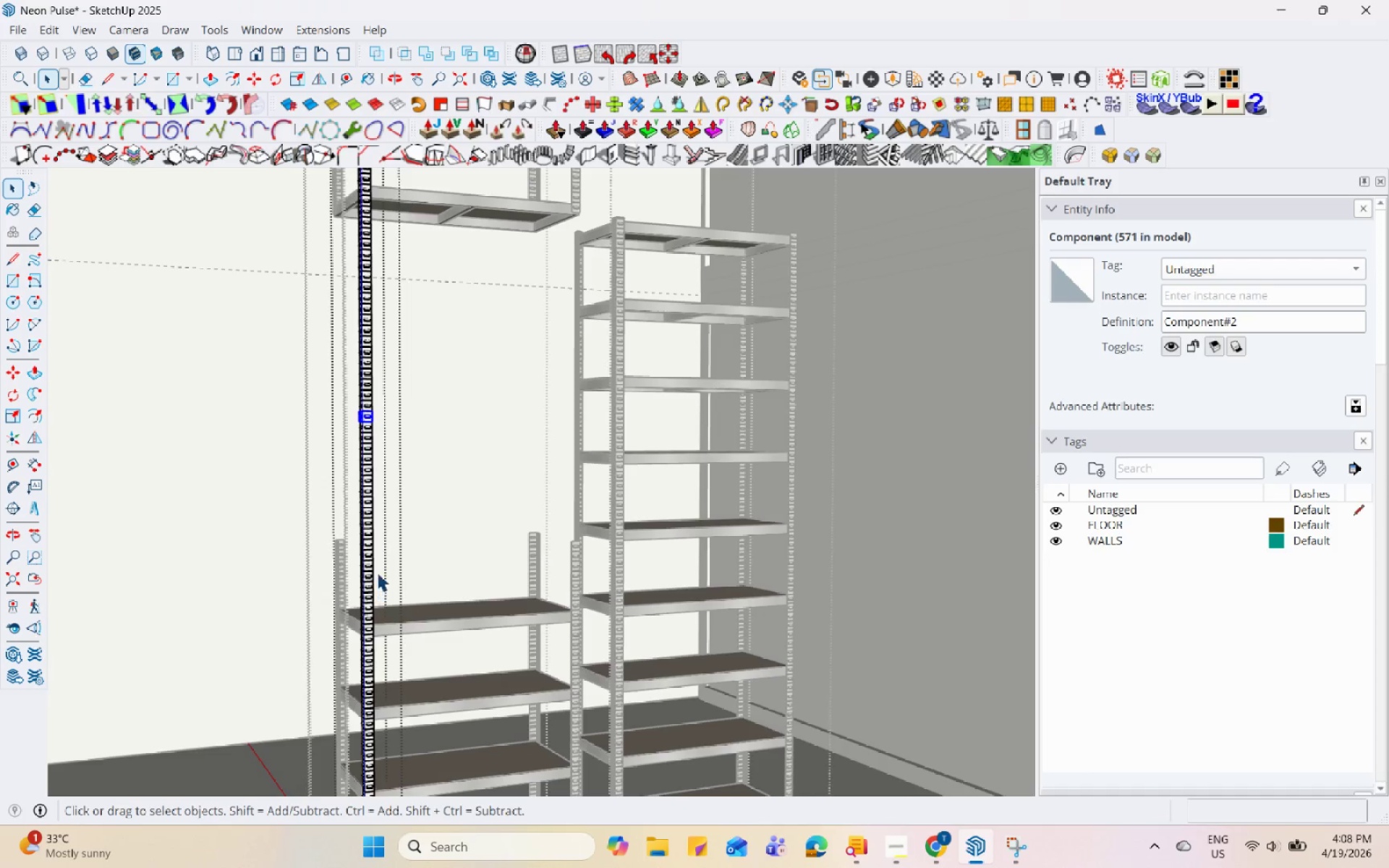 
left_click_drag(start_coordinate=[404, 519], to_coordinate=[350, 197])
 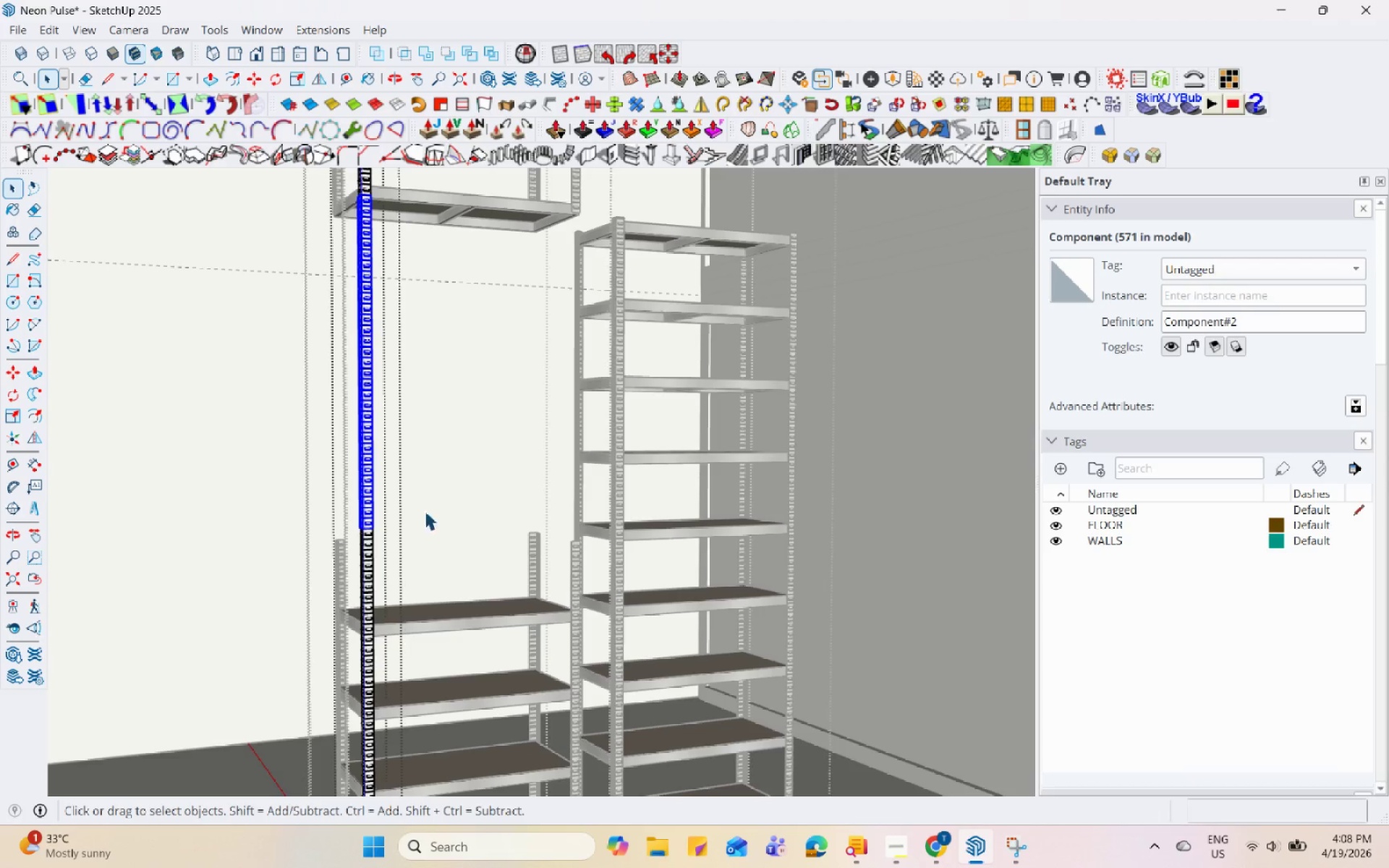 
scroll: coordinate [336, 524], scroll_direction: up, amount: 7.0
 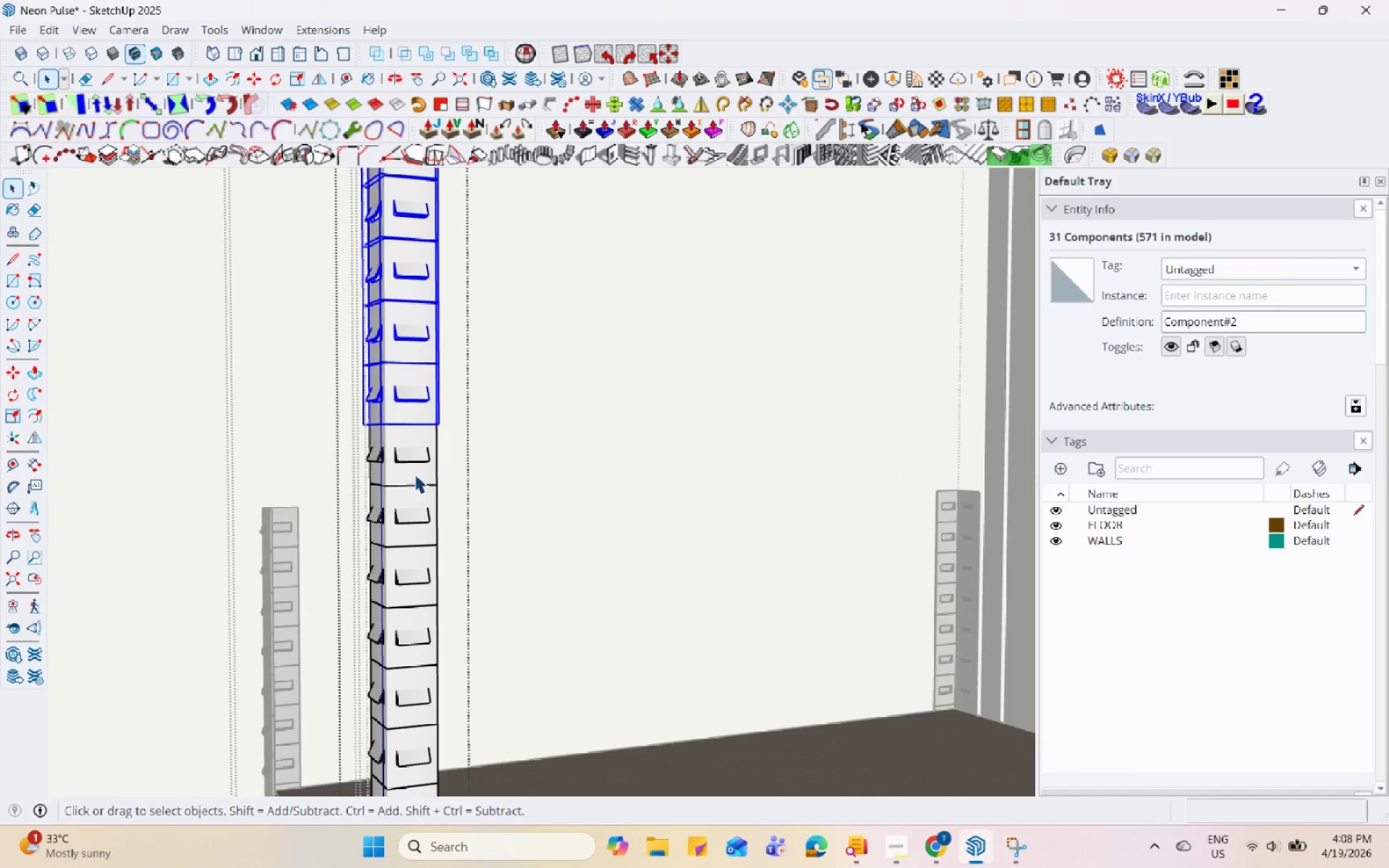 
hold_key(key=ControlLeft, duration=0.39)
left_click([426, 462])
 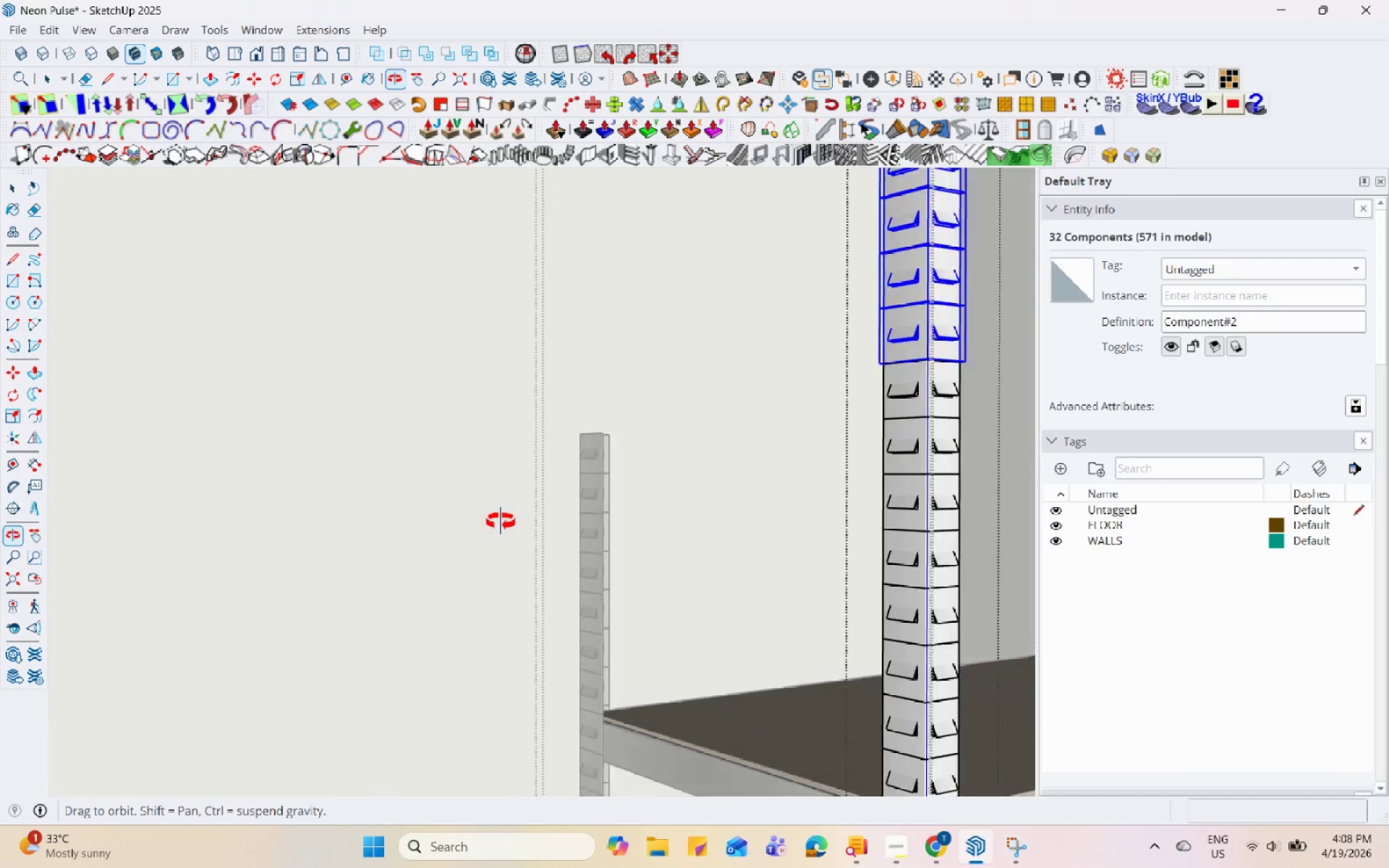 
hold_key(key=ControlLeft, duration=0.77)
left_click([859, 434])
 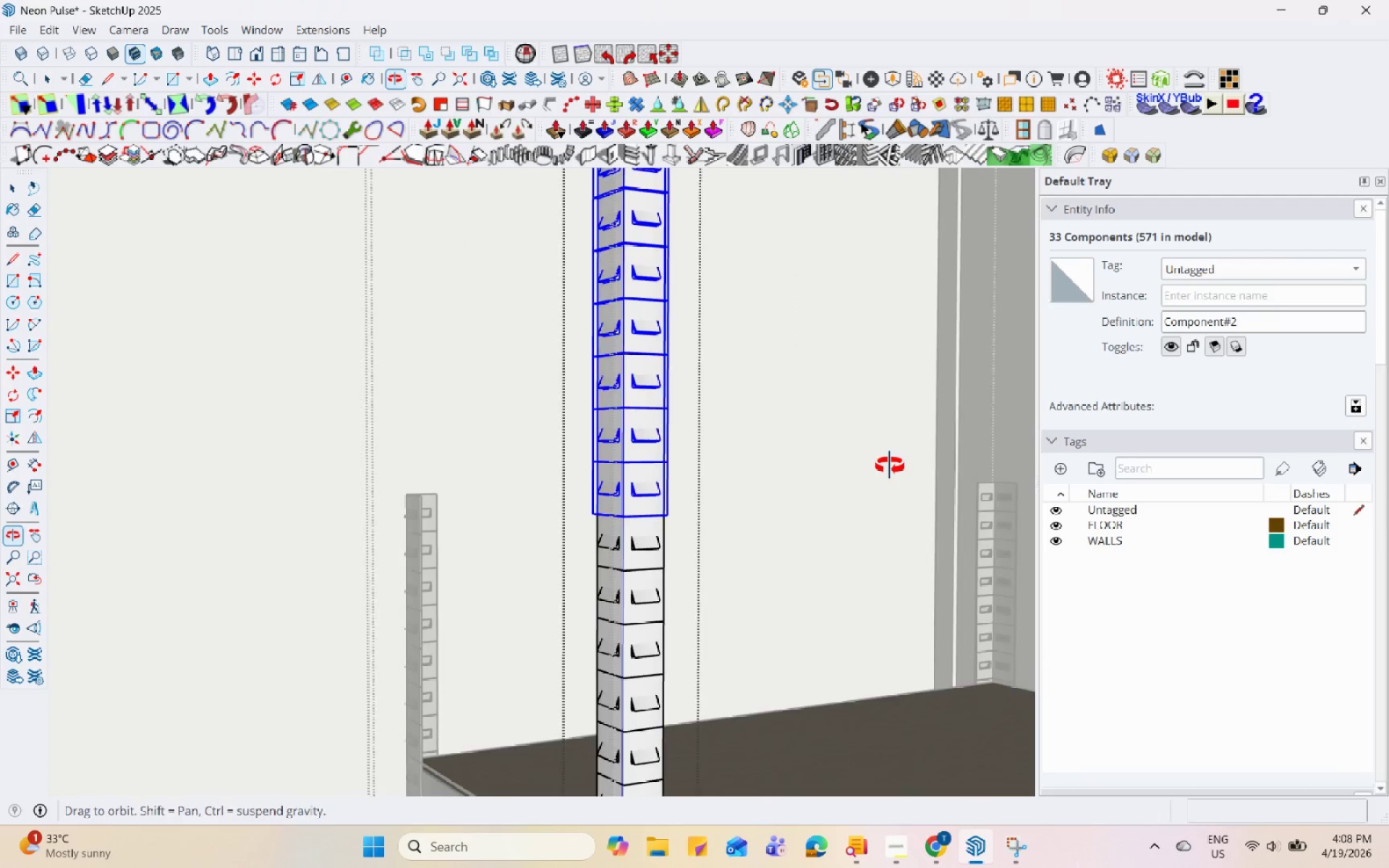 
scroll: coordinate [586, 641], scroll_direction: down, amount: 13.0
 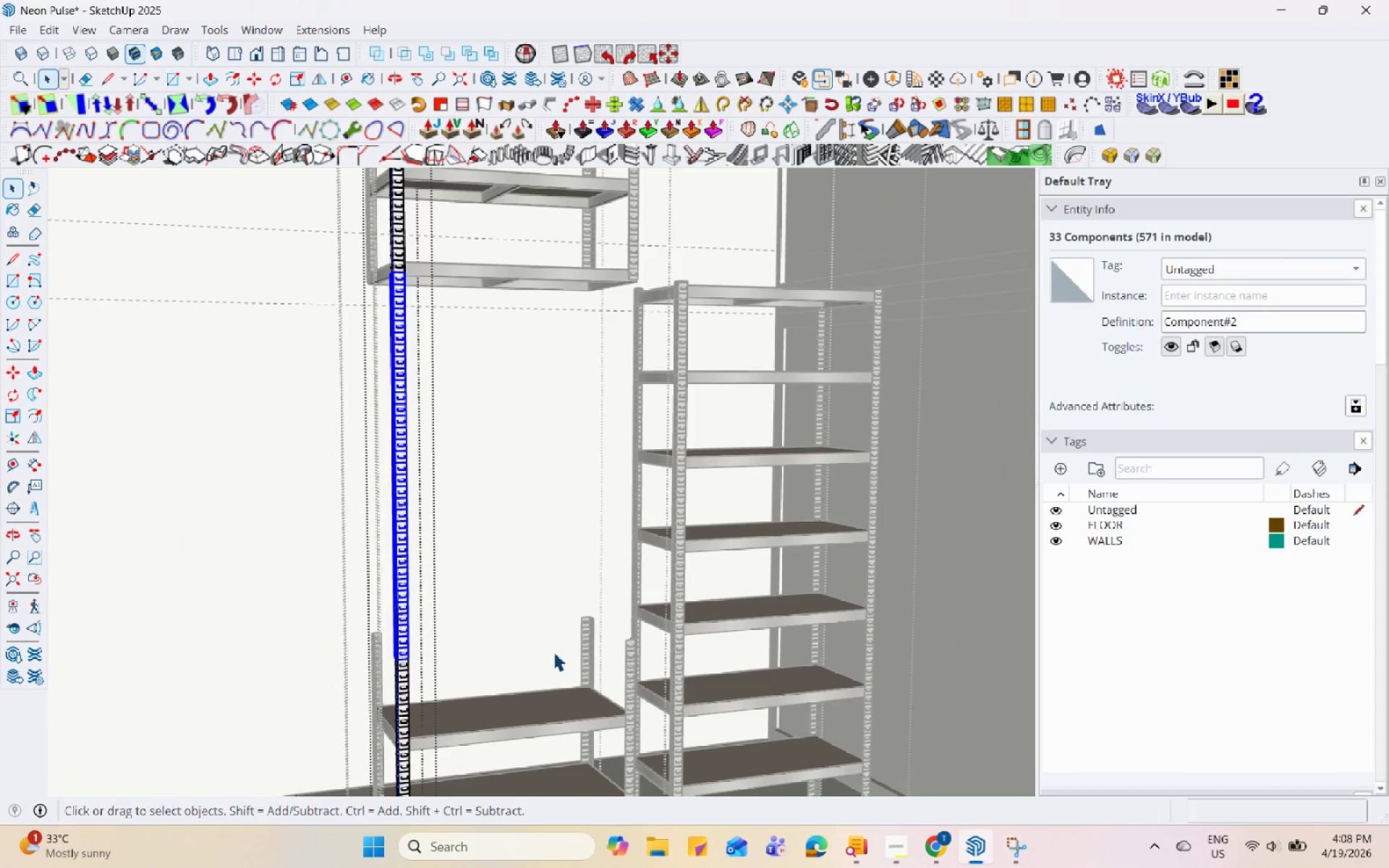 
double_click([626, 669])
 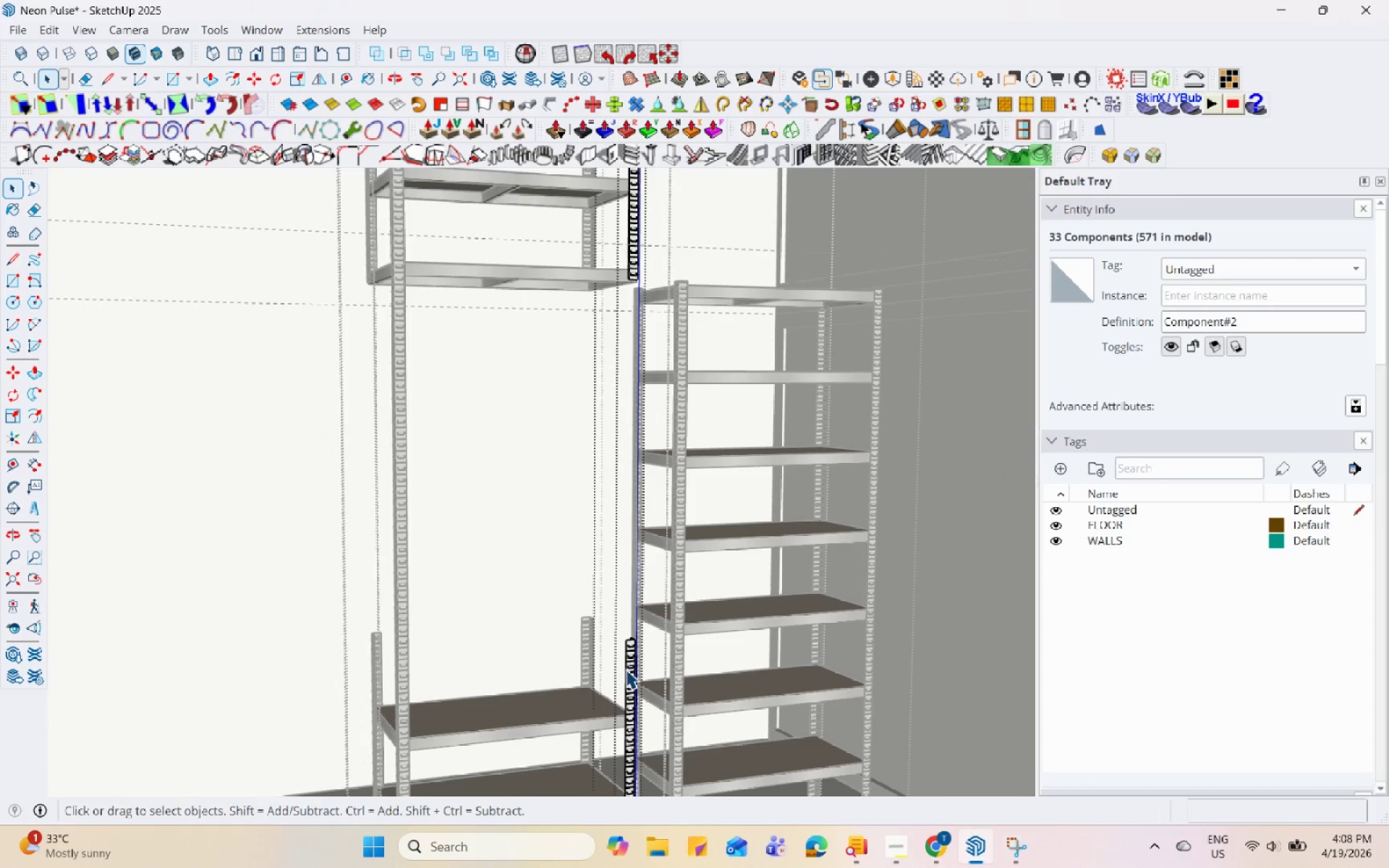 
triple_click([626, 669])
 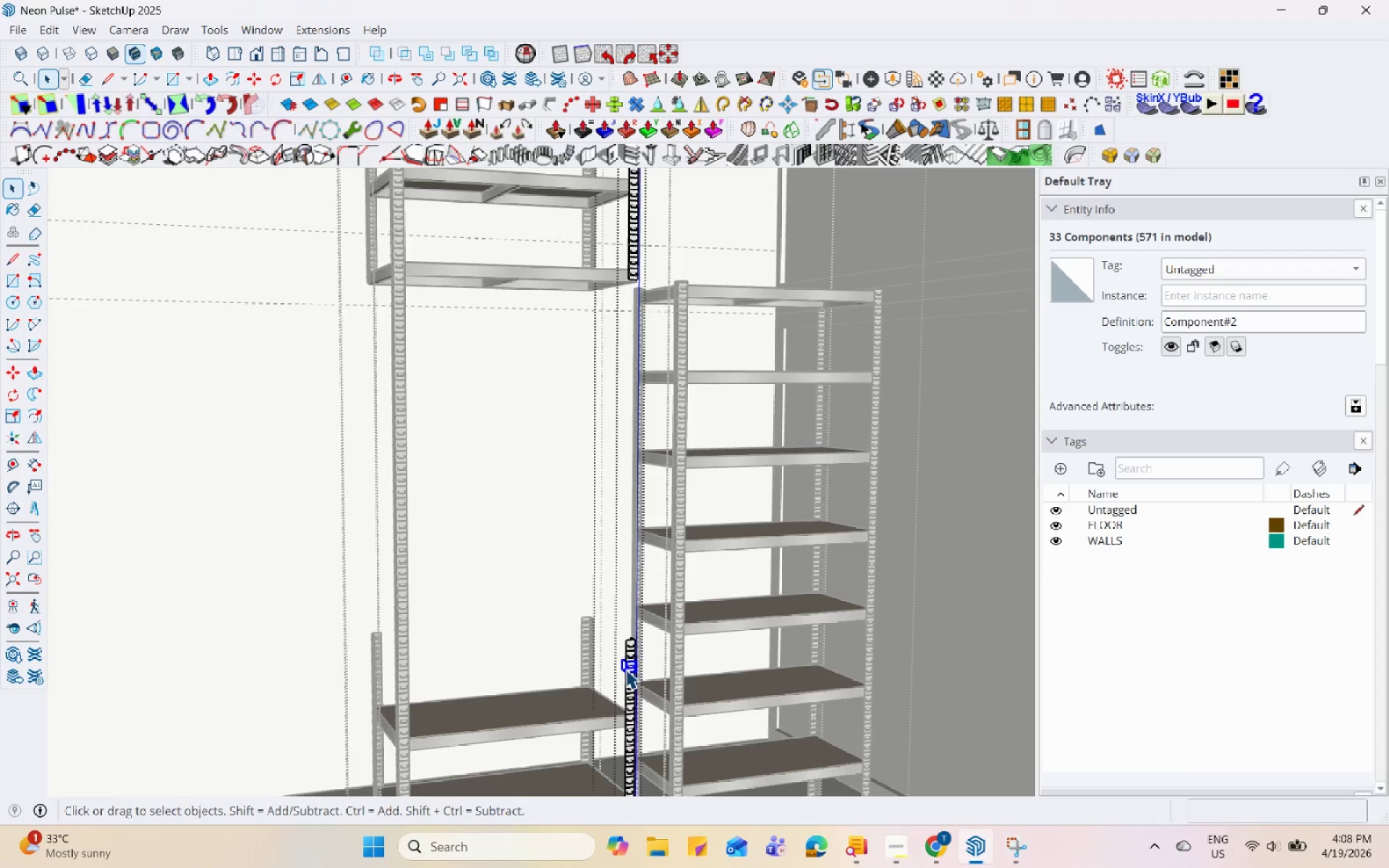 
scroll: coordinate [628, 668], scroll_direction: up, amount: 3.0
 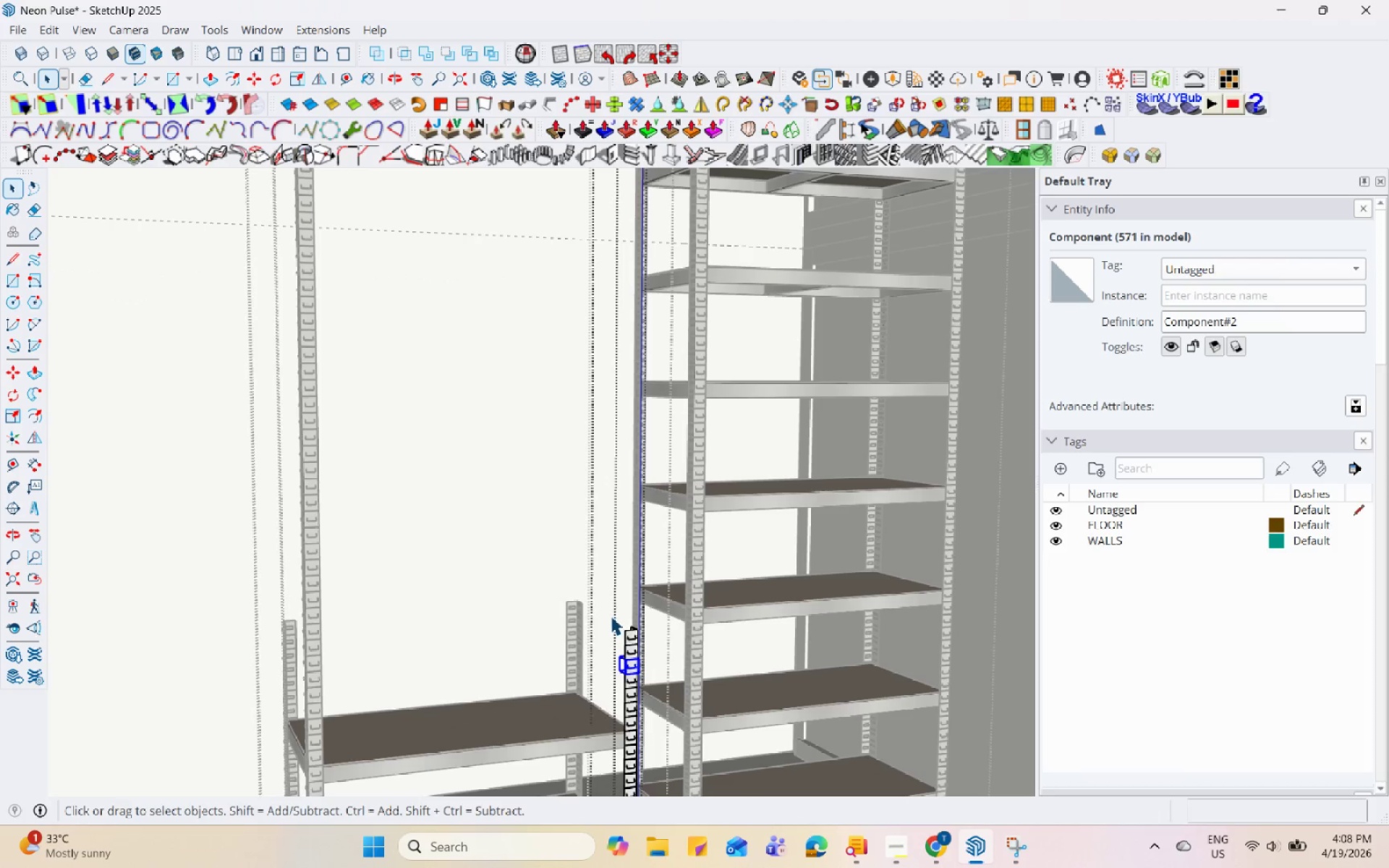 
left_click_drag(start_coordinate=[606, 609], to_coordinate=[647, 728])
 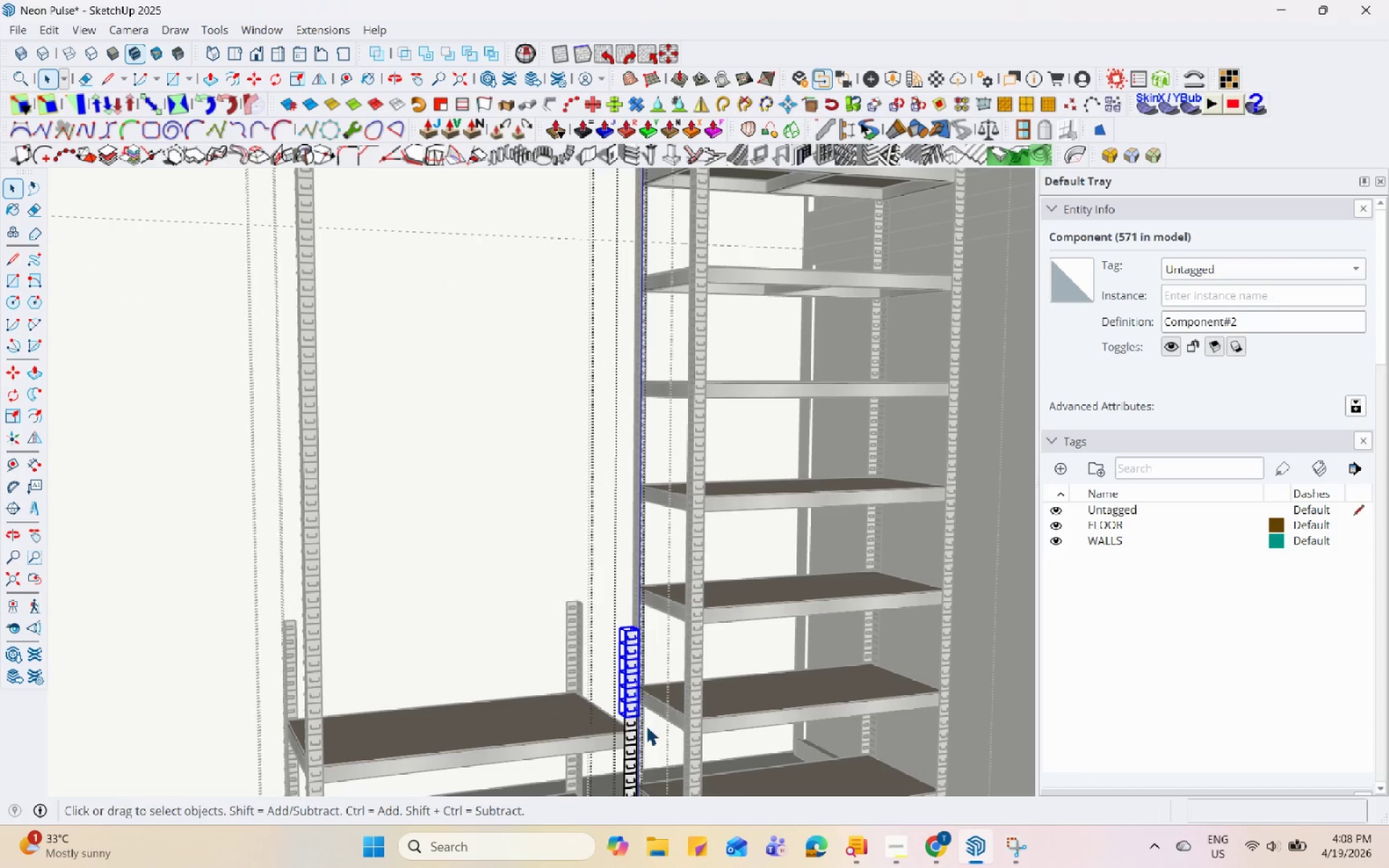 
left_click_drag(start_coordinate=[646, 723], to_coordinate=[599, 616])
 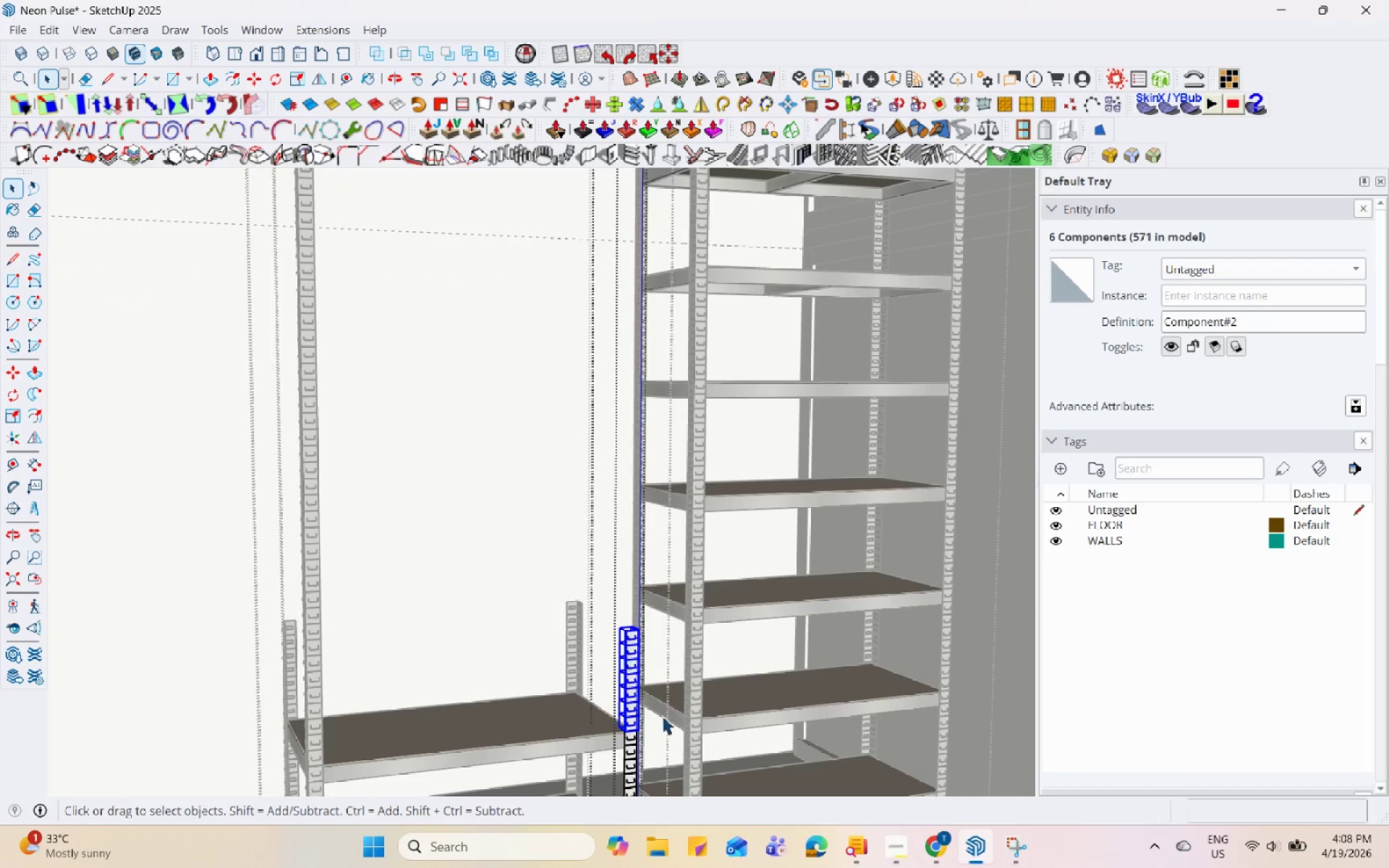 
scroll: coordinate [499, 745], scroll_direction: up, amount: 18.0
 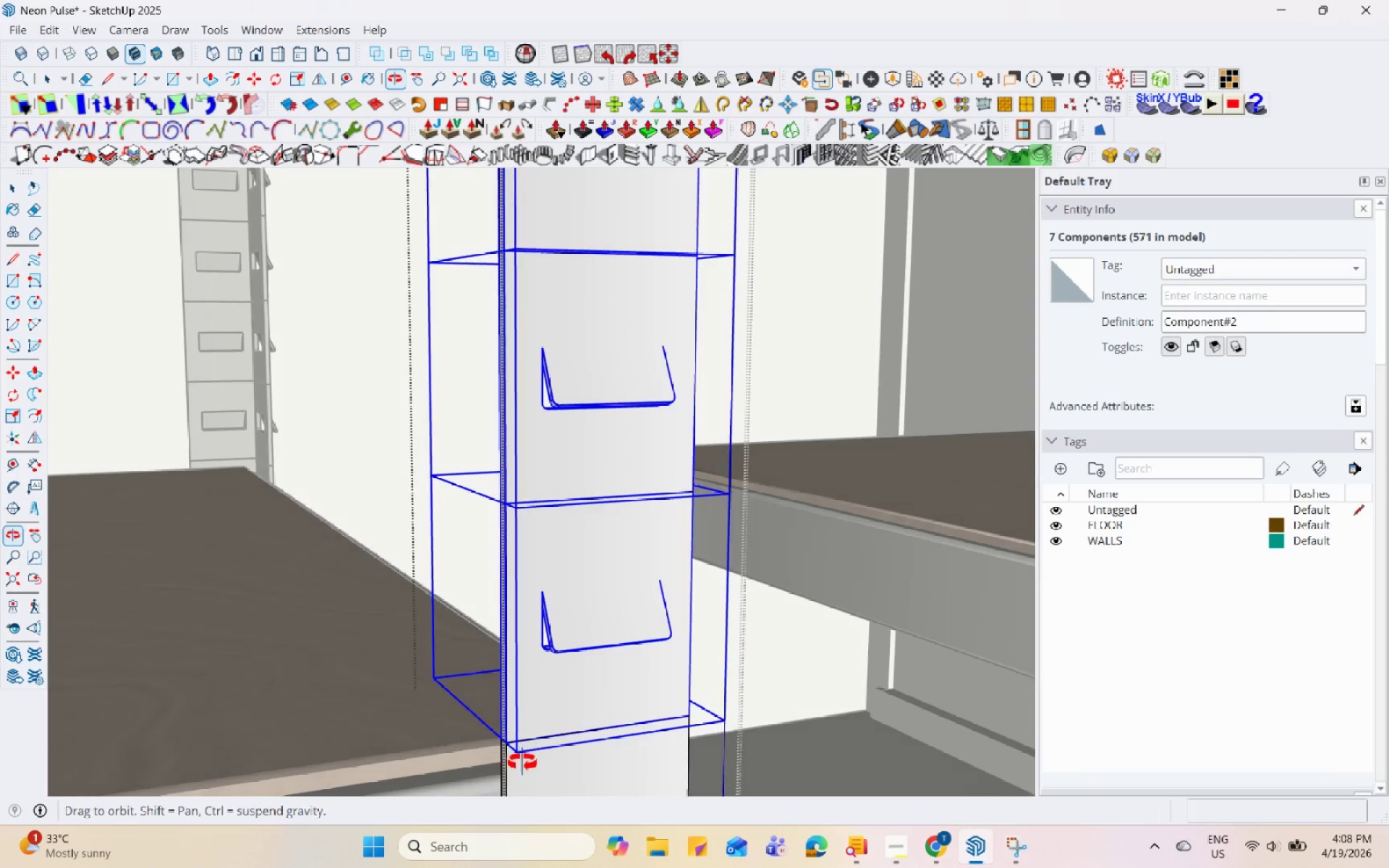 
key(M)
 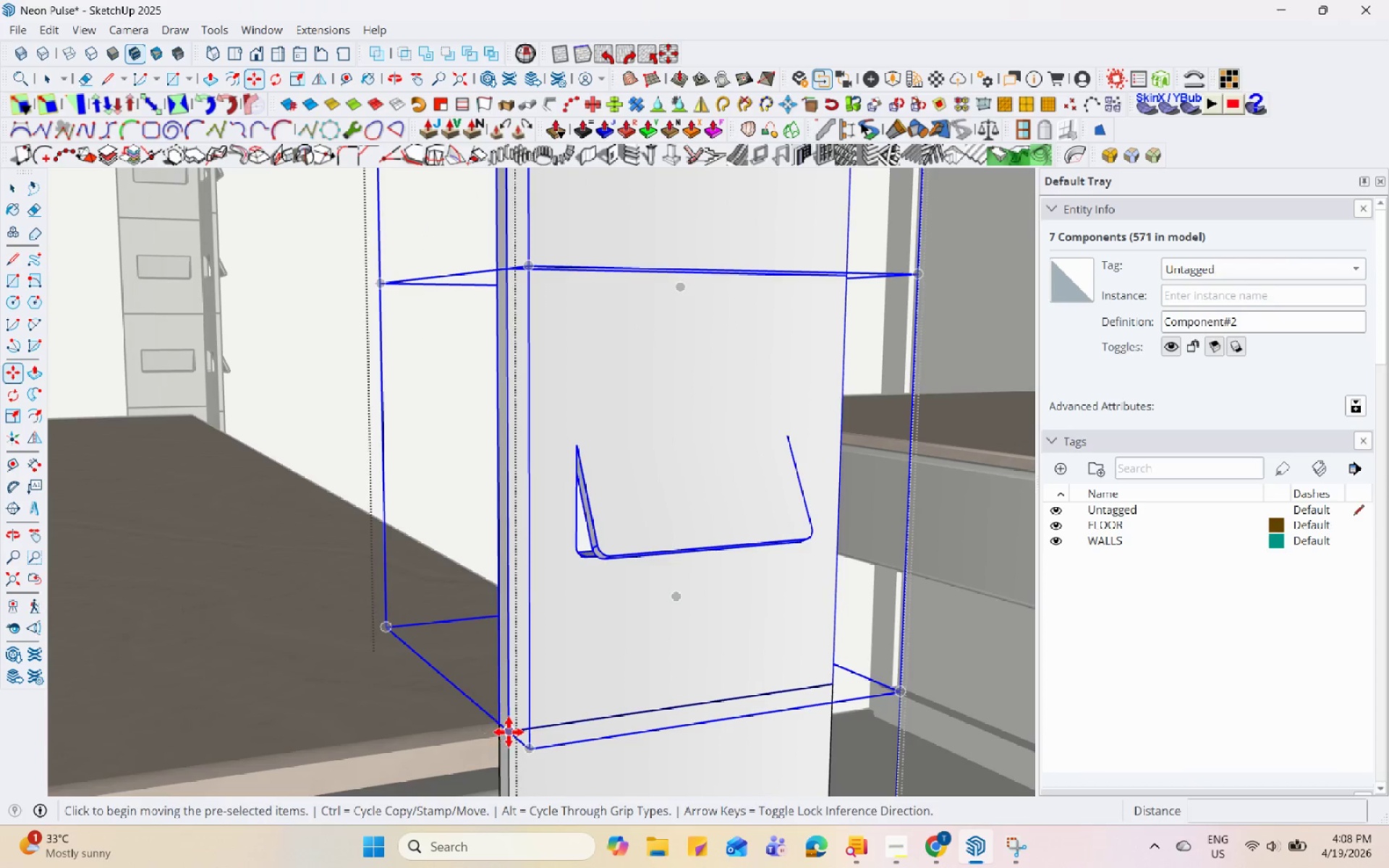 
scroll: coordinate [487, 746], scroll_direction: up, amount: 6.0
 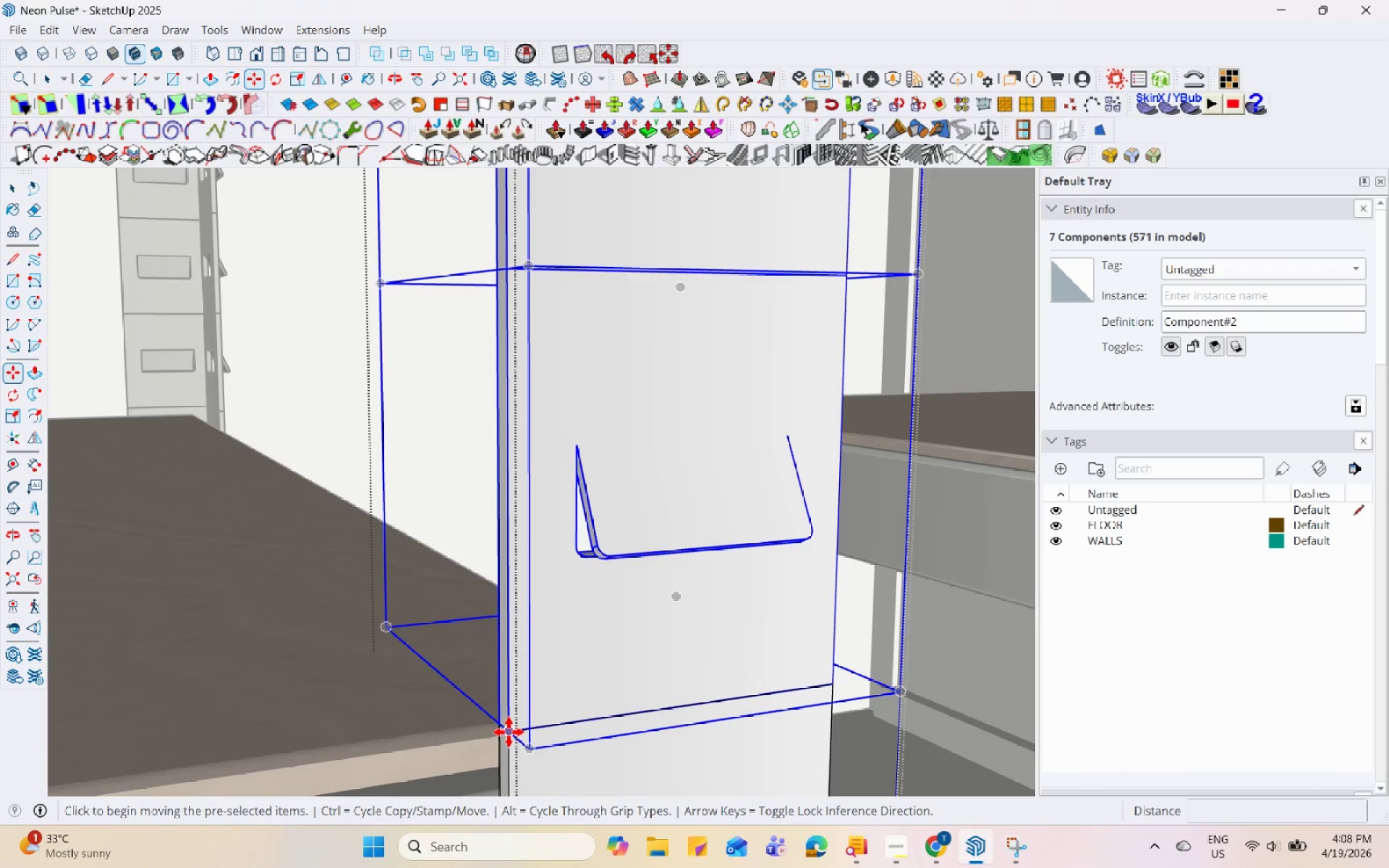 
left_click([509, 732])
 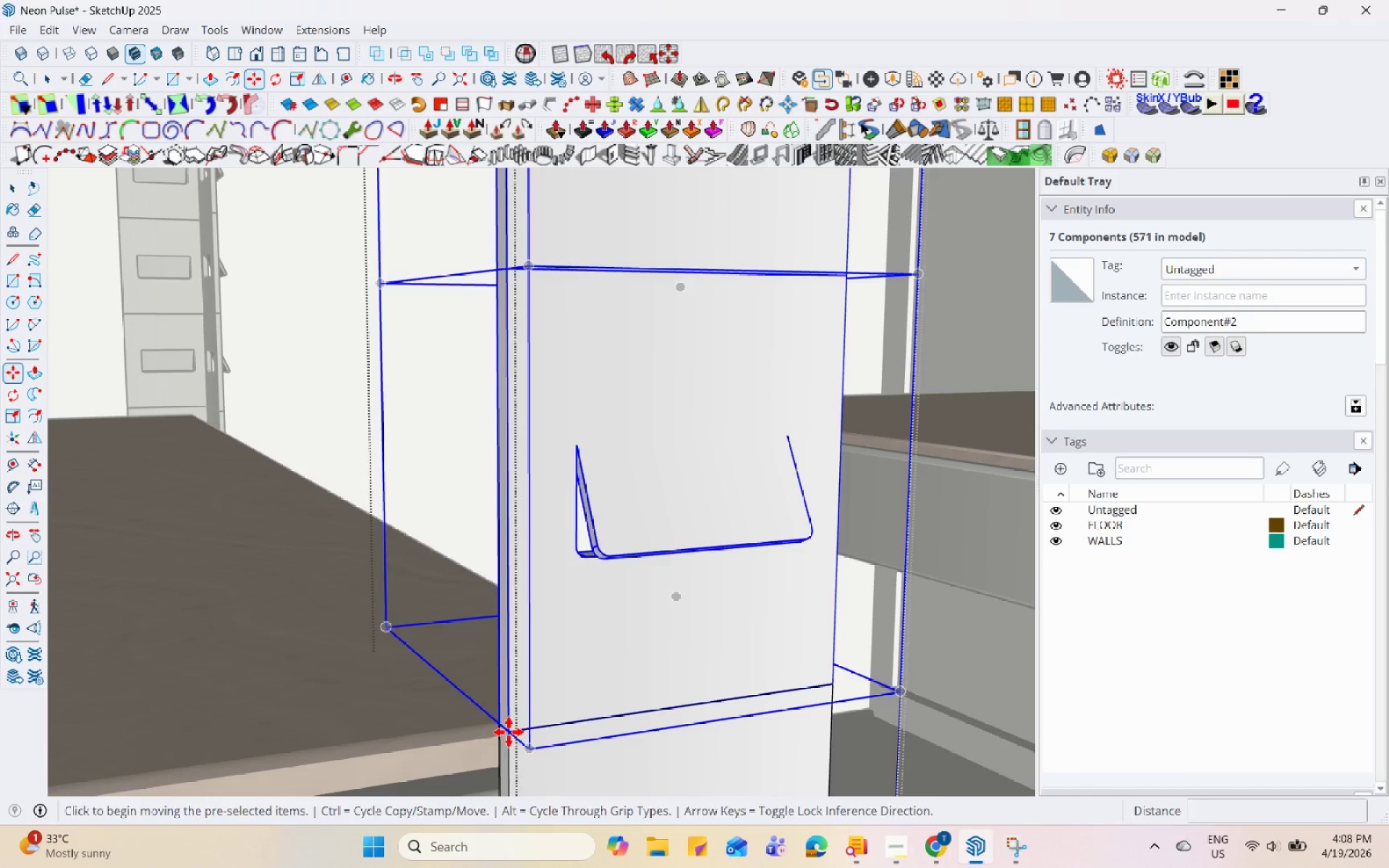 
key(Control+ControlLeft)
 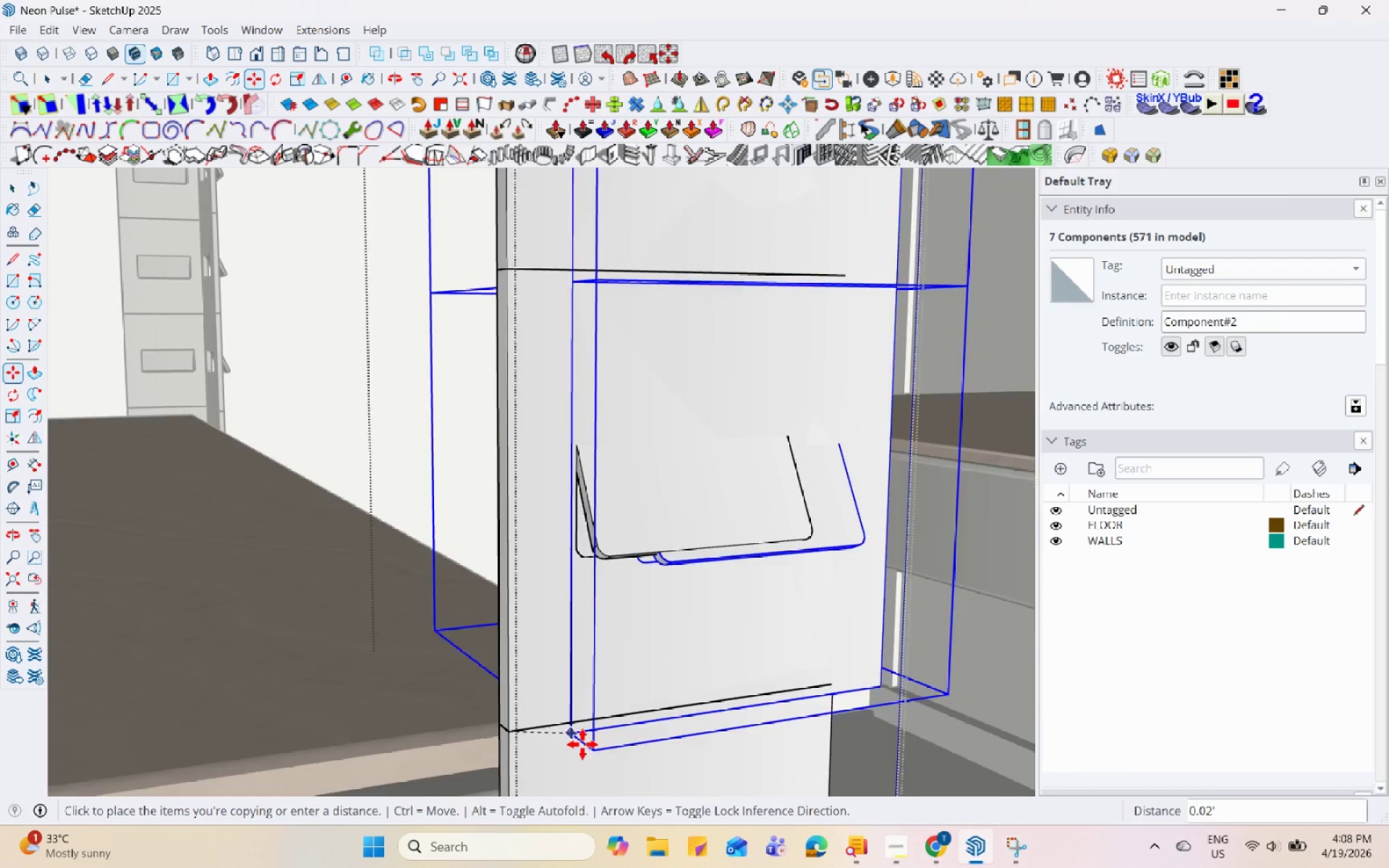 
scroll: coordinate [563, 446], scroll_direction: down, amount: 8.0
 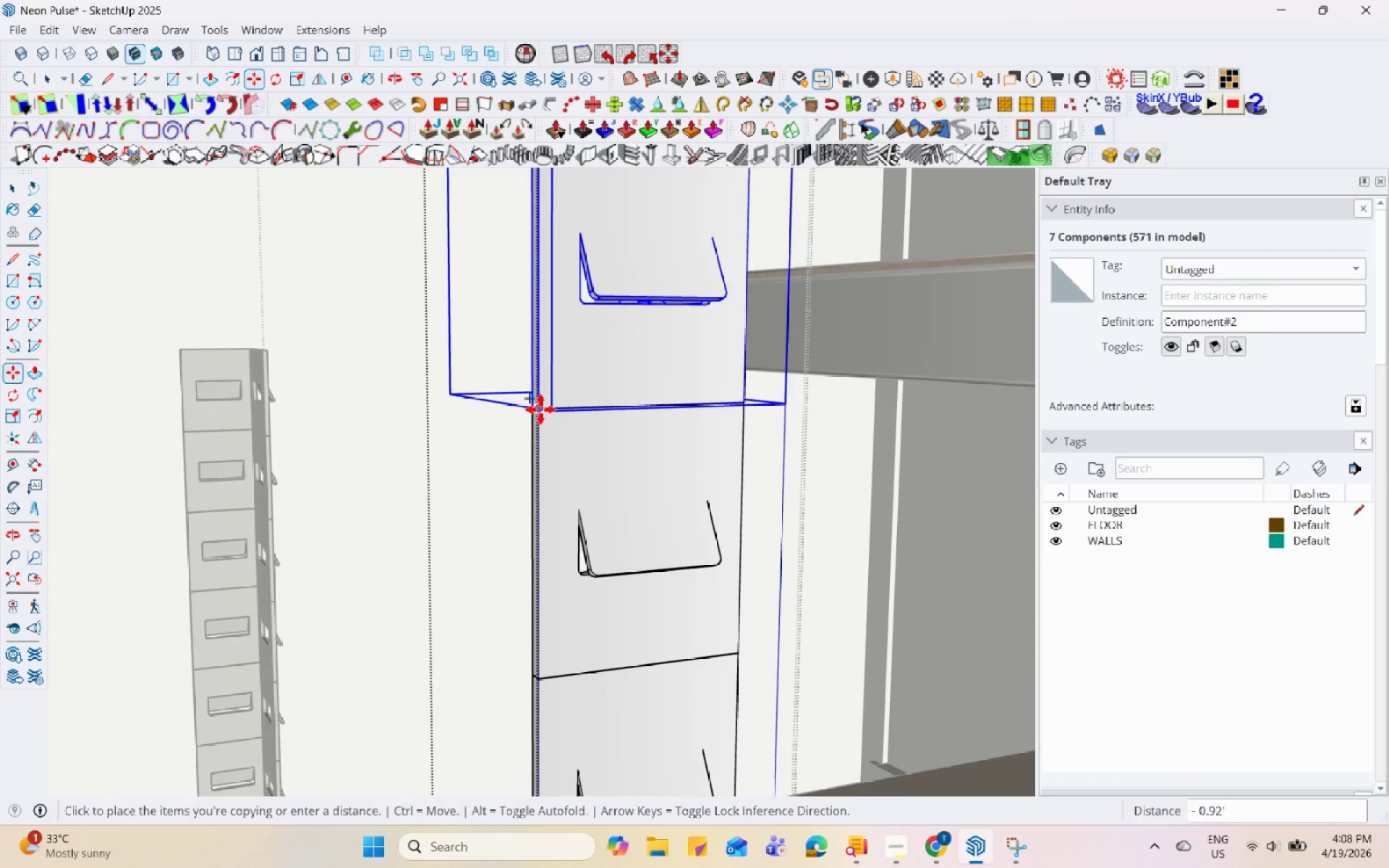 
left_click([539, 408])
 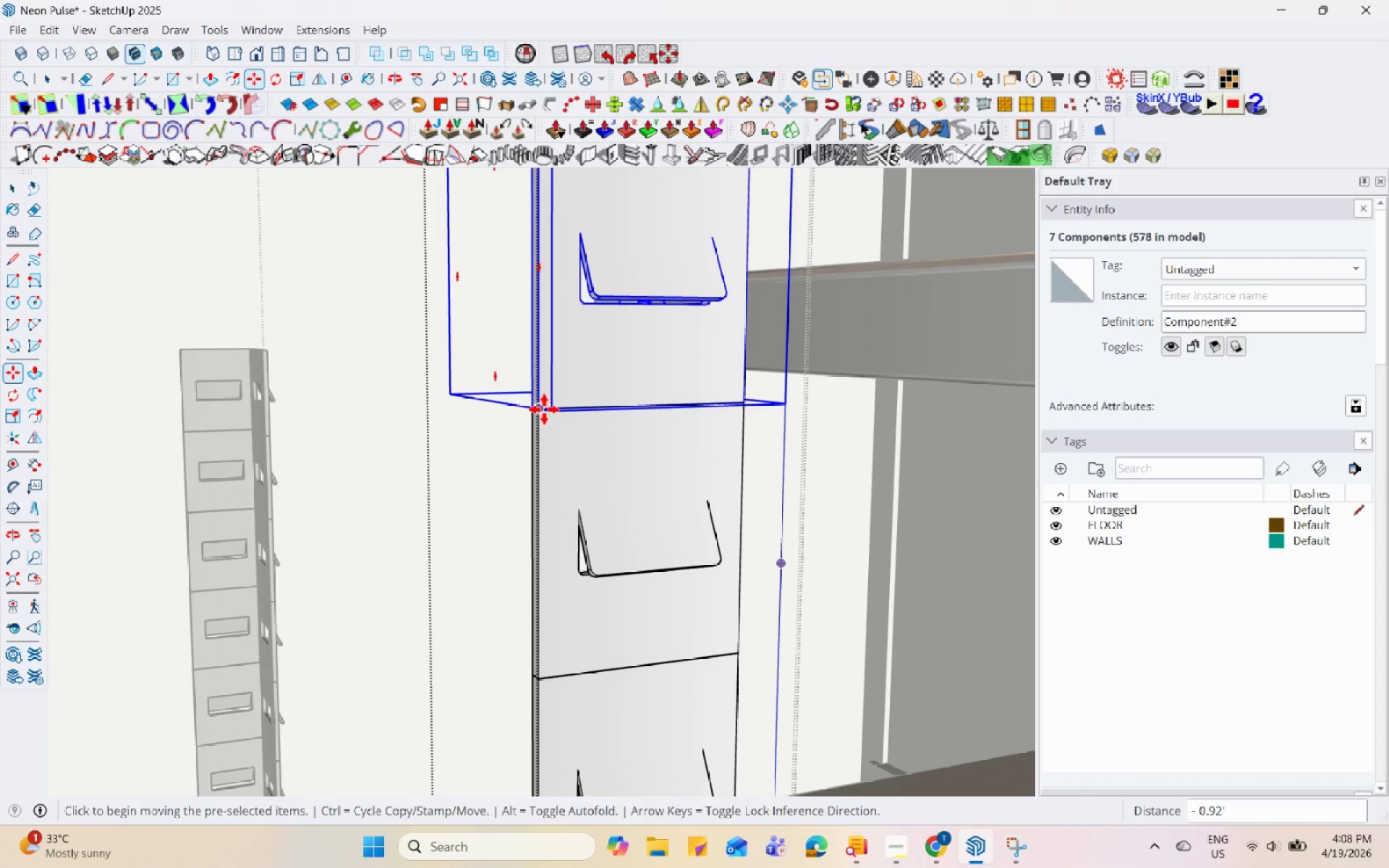 
left_click([538, 408])
 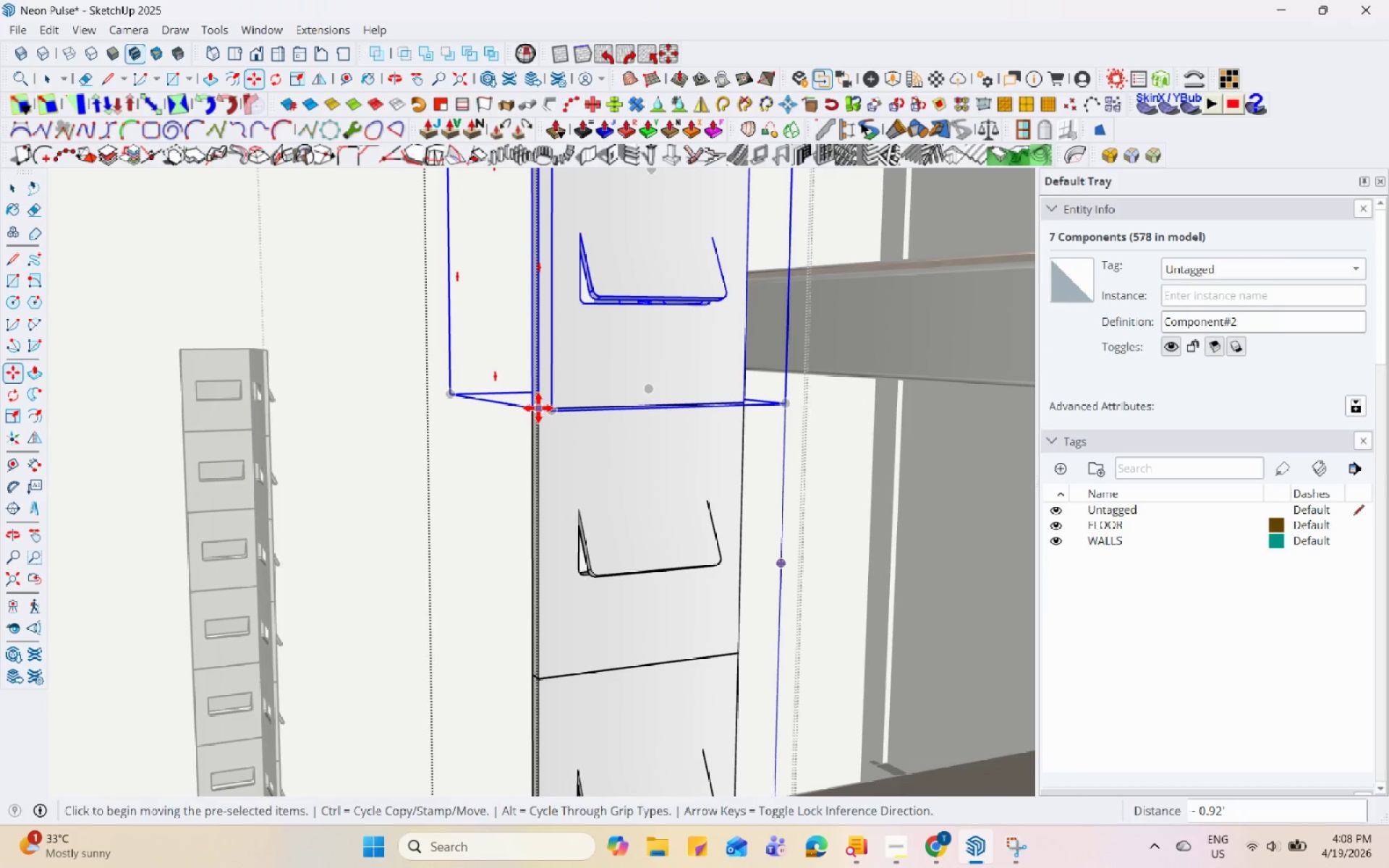 
key(Control+ControlLeft)
 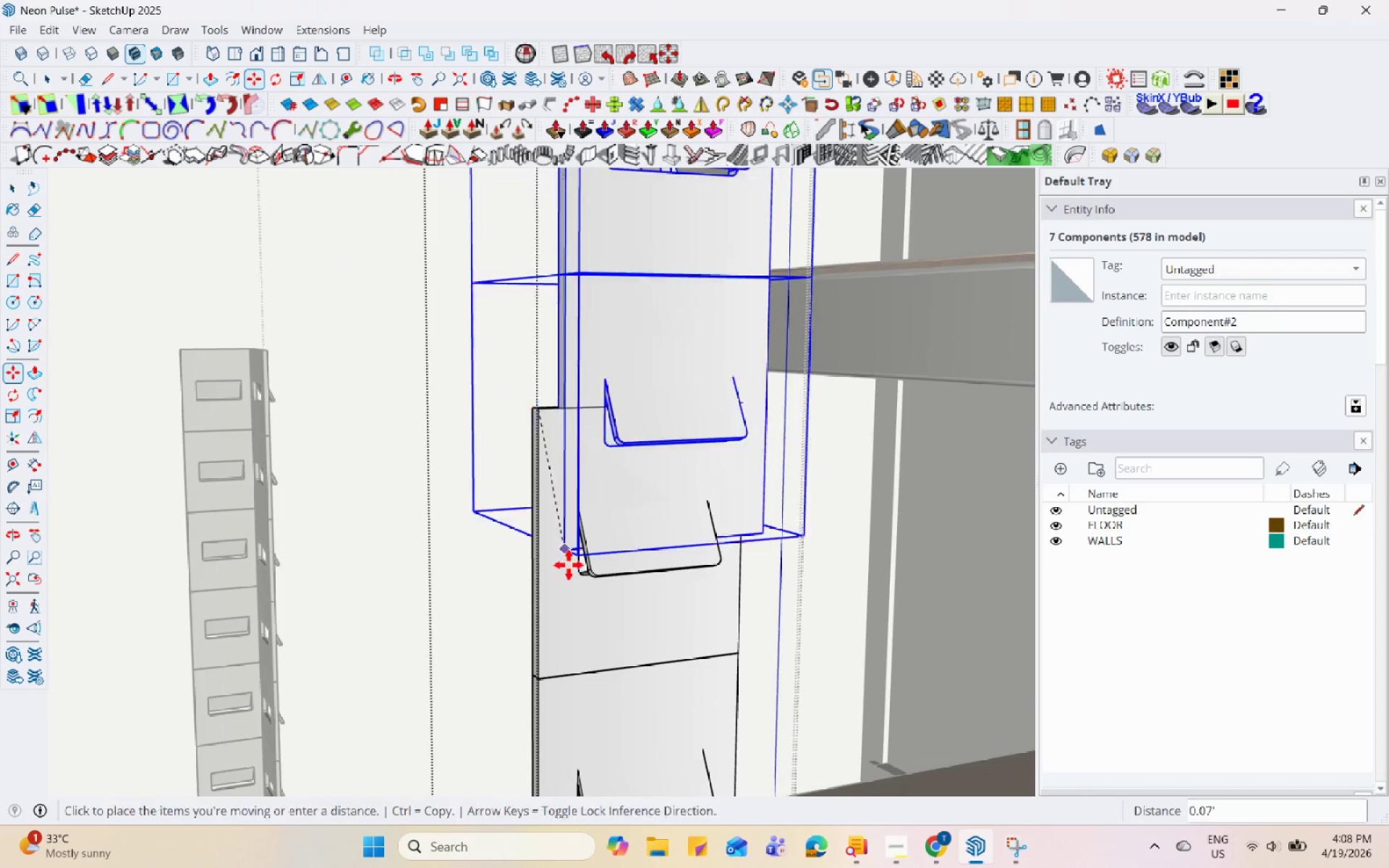 
scroll: coordinate [544, 541], scroll_direction: down, amount: 21.0
 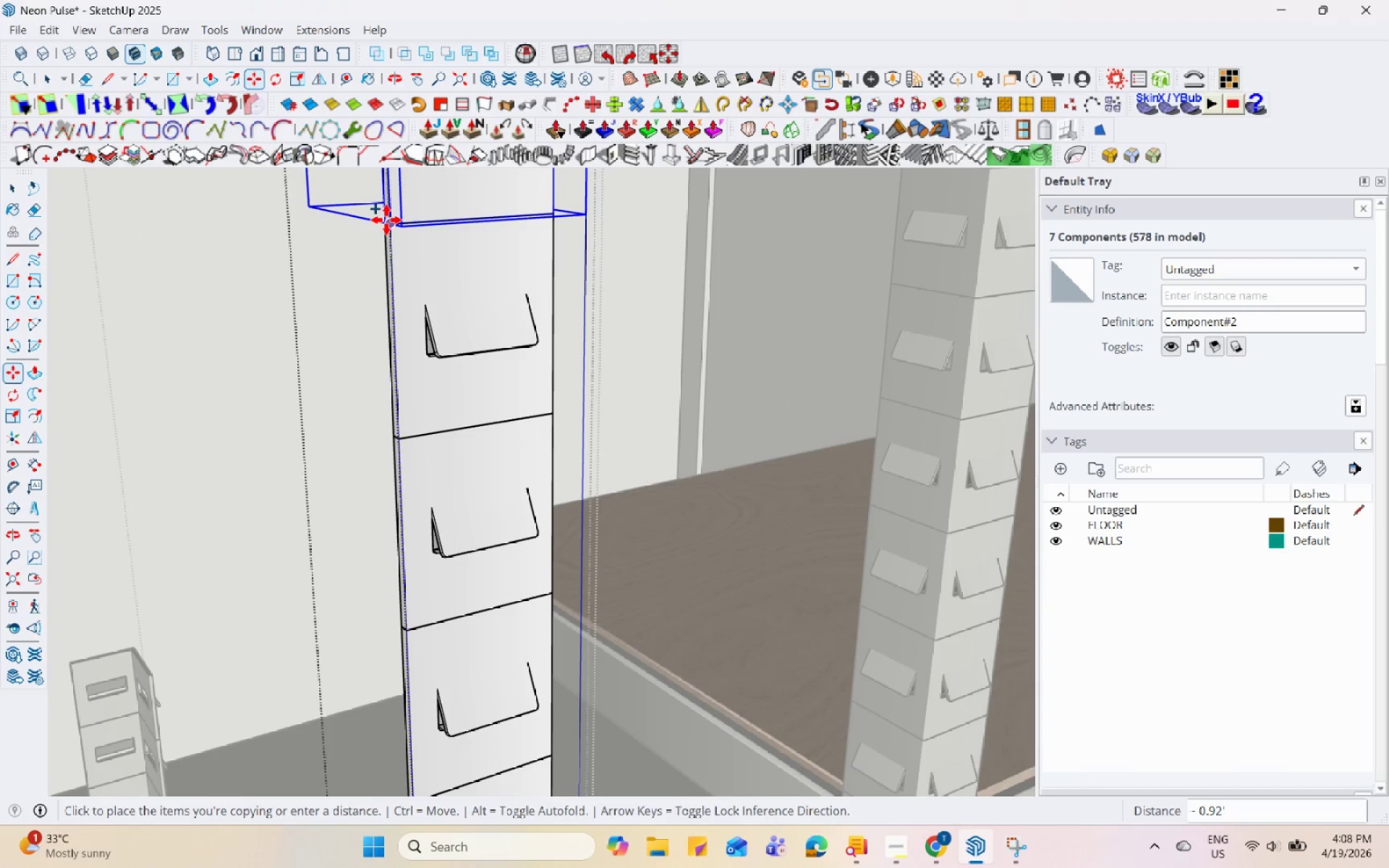 
left_click([388, 222])
 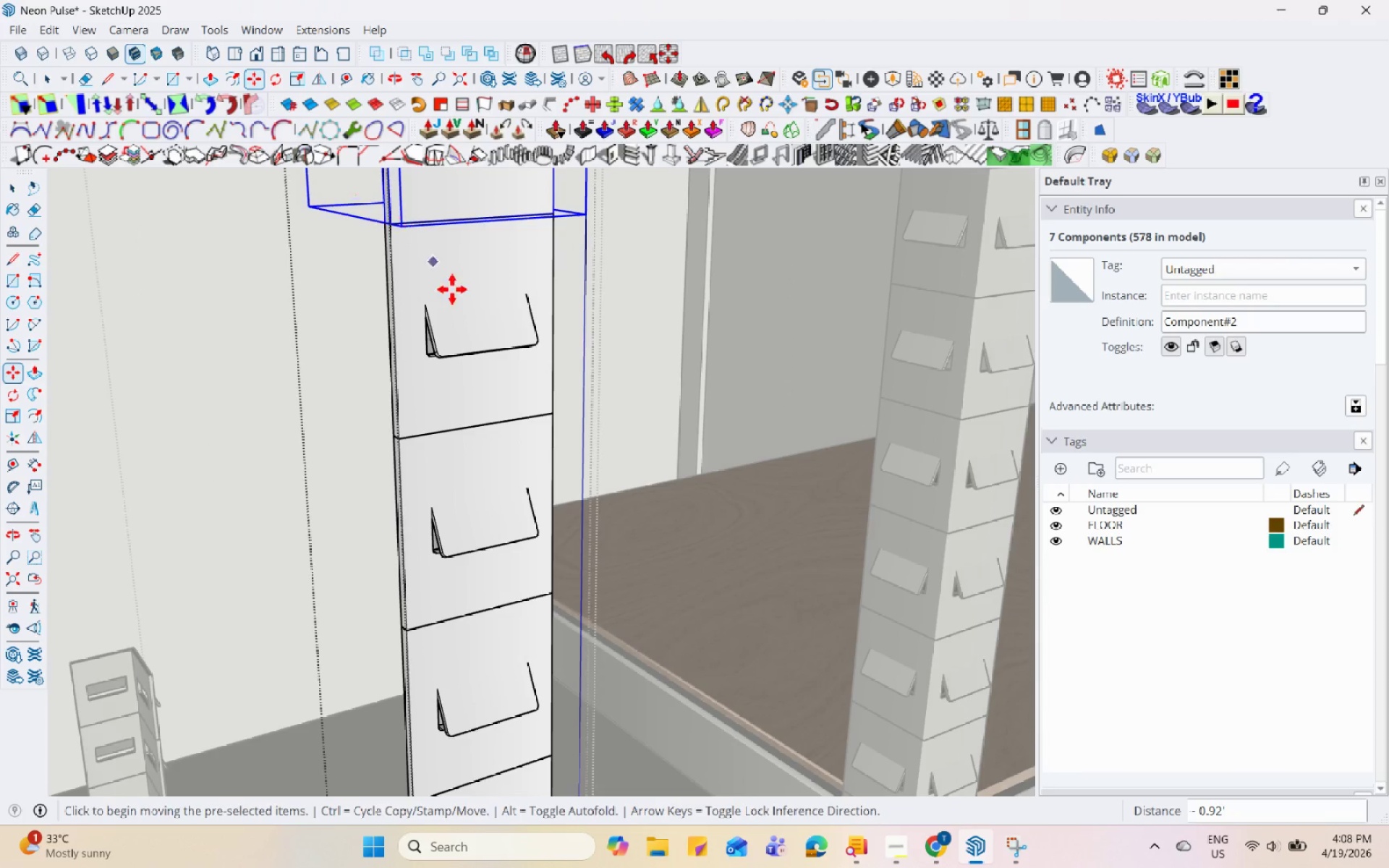 
scroll: coordinate [464, 276], scroll_direction: up, amount: 1.0
 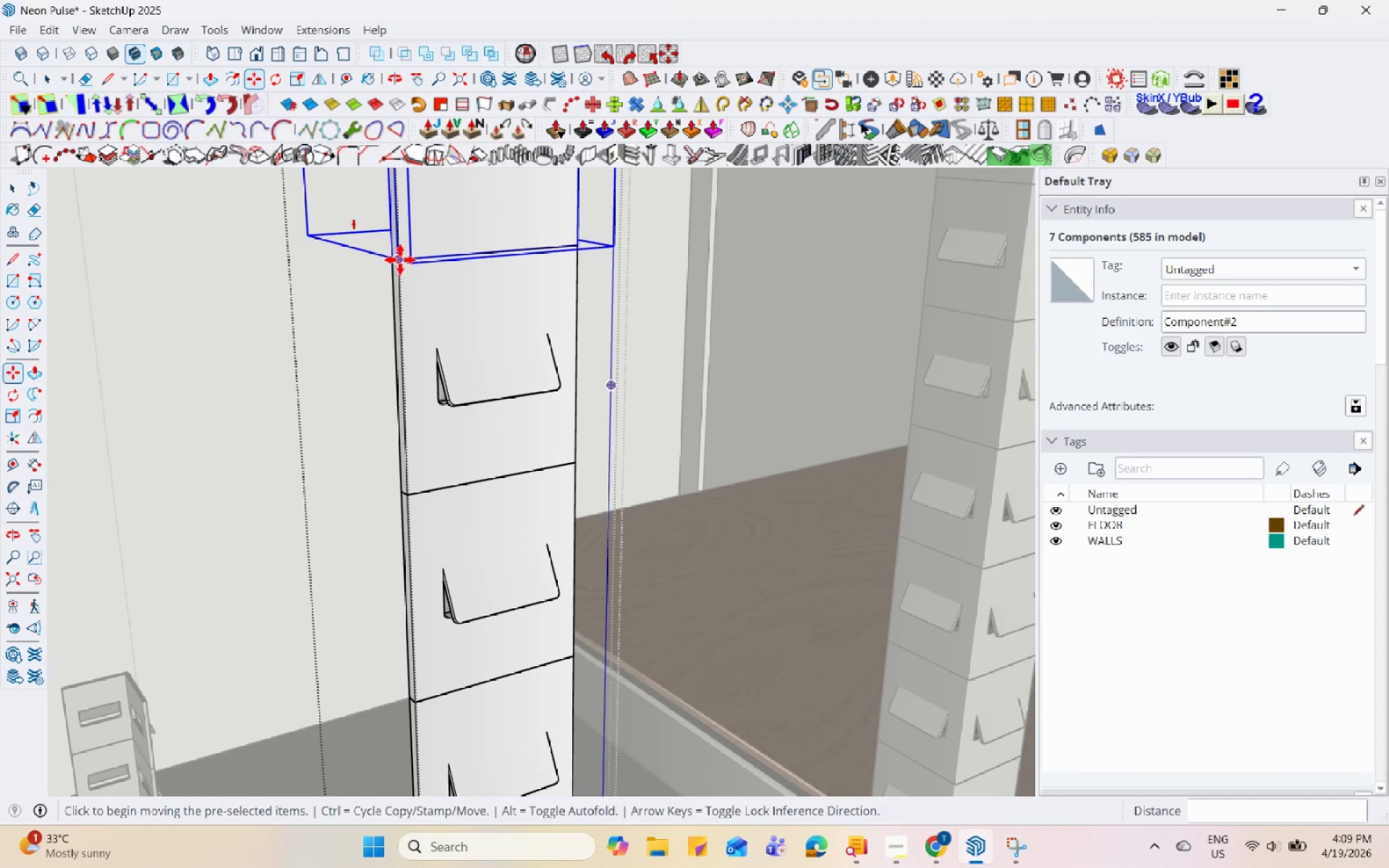 
left_click([398, 258])
 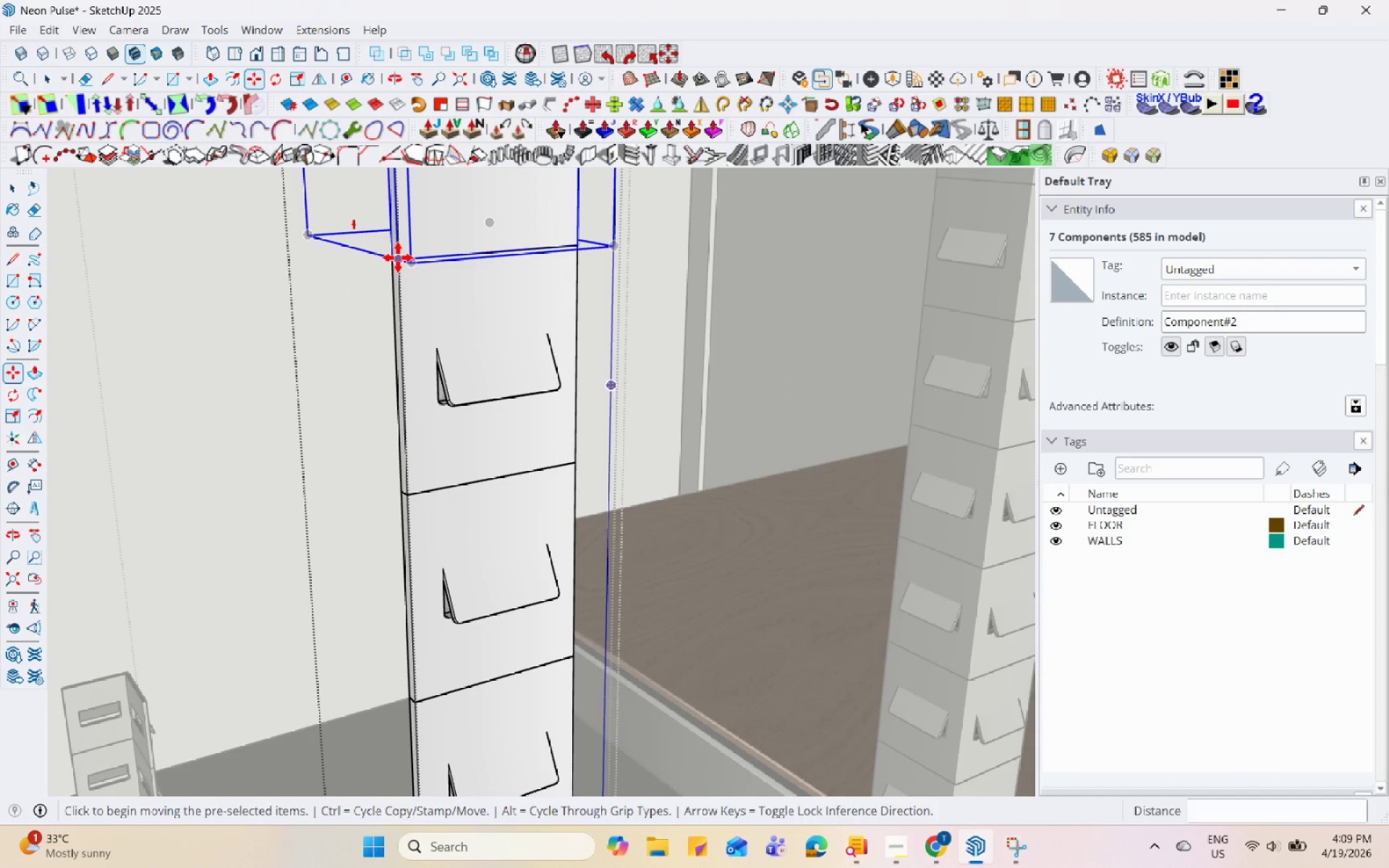 
key(Control+ControlLeft)
 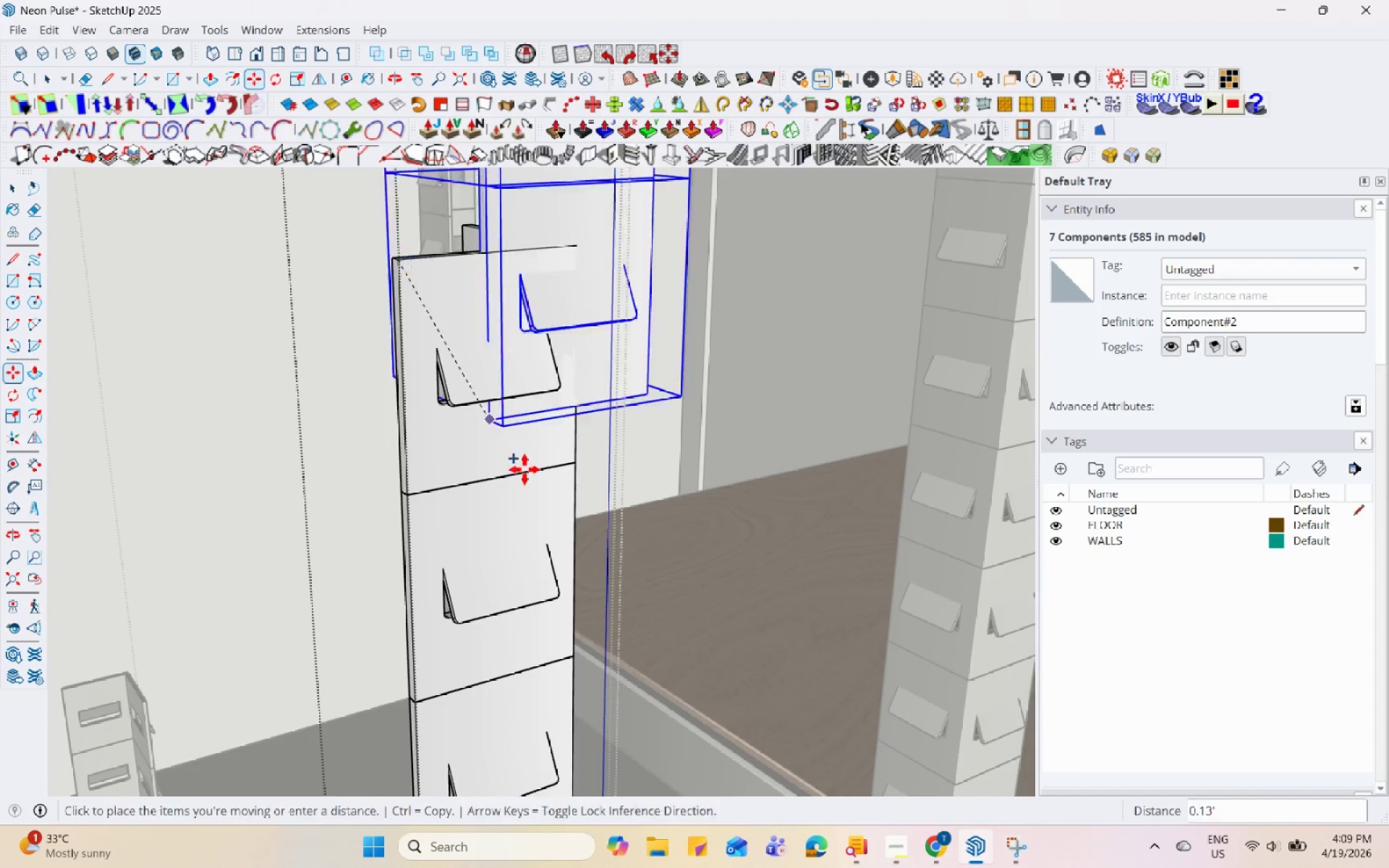 
scroll: coordinate [527, 383], scroll_direction: up, amount: 9.0
 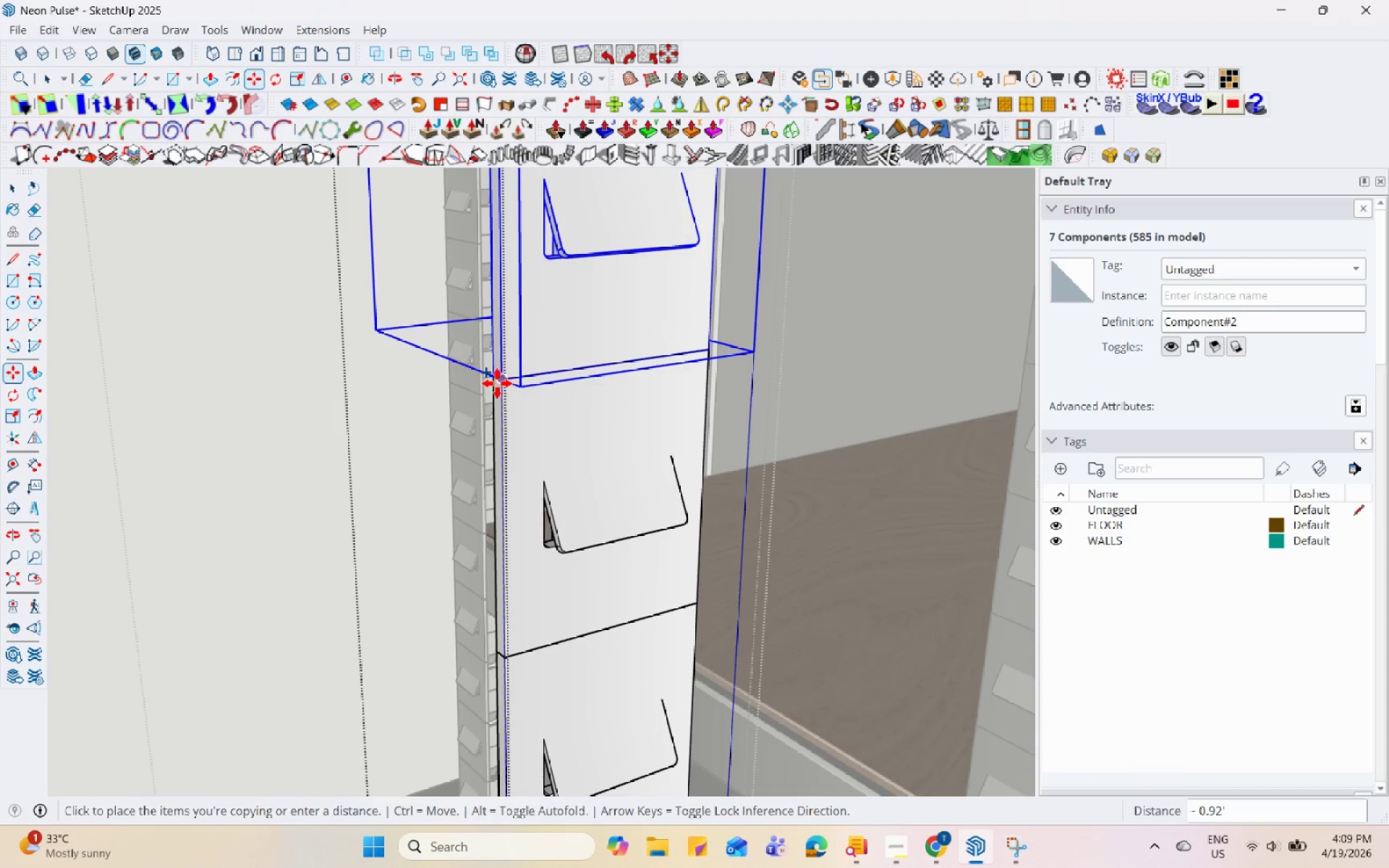 
left_click([497, 383])
 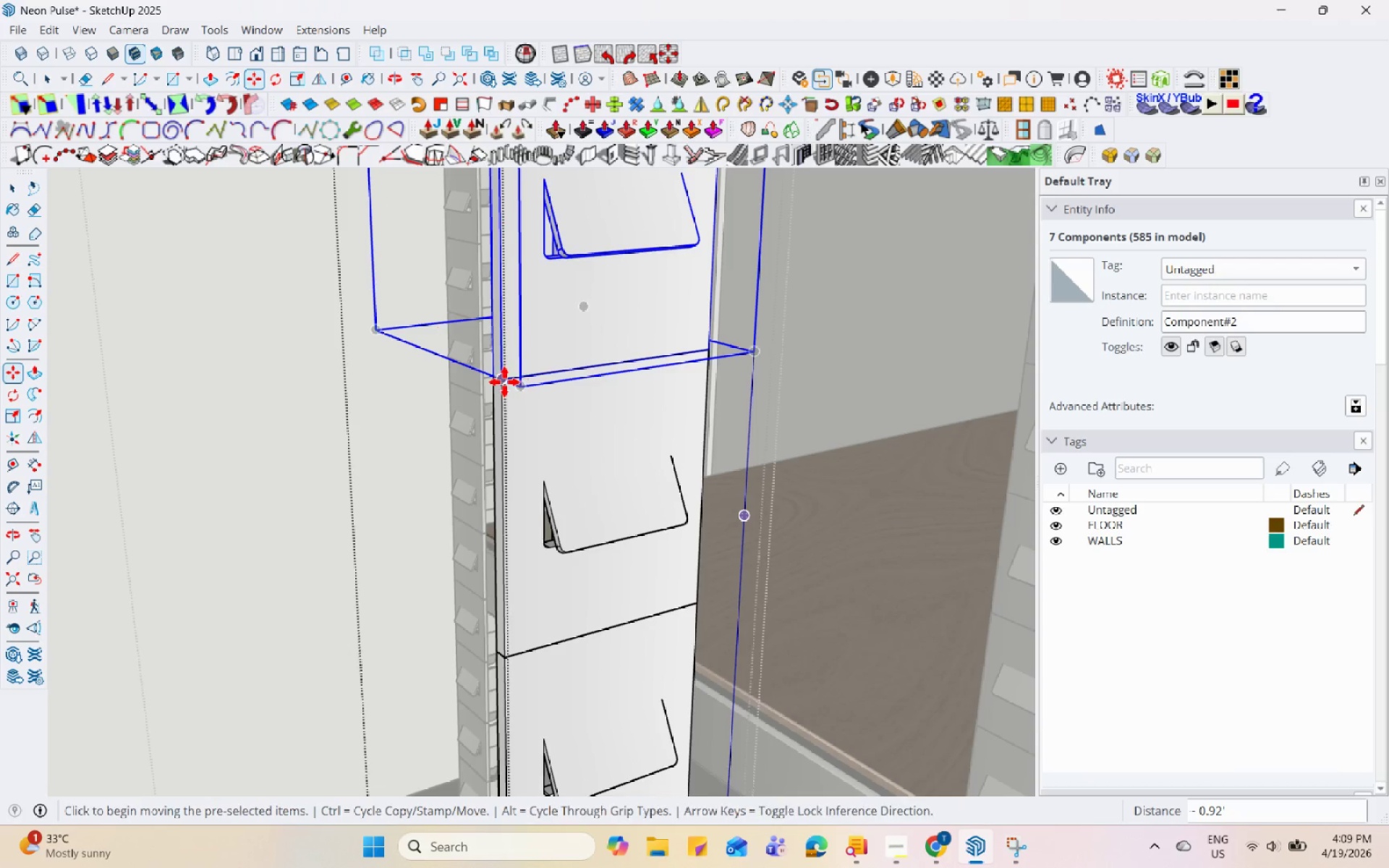 
key(Control+ControlLeft)
 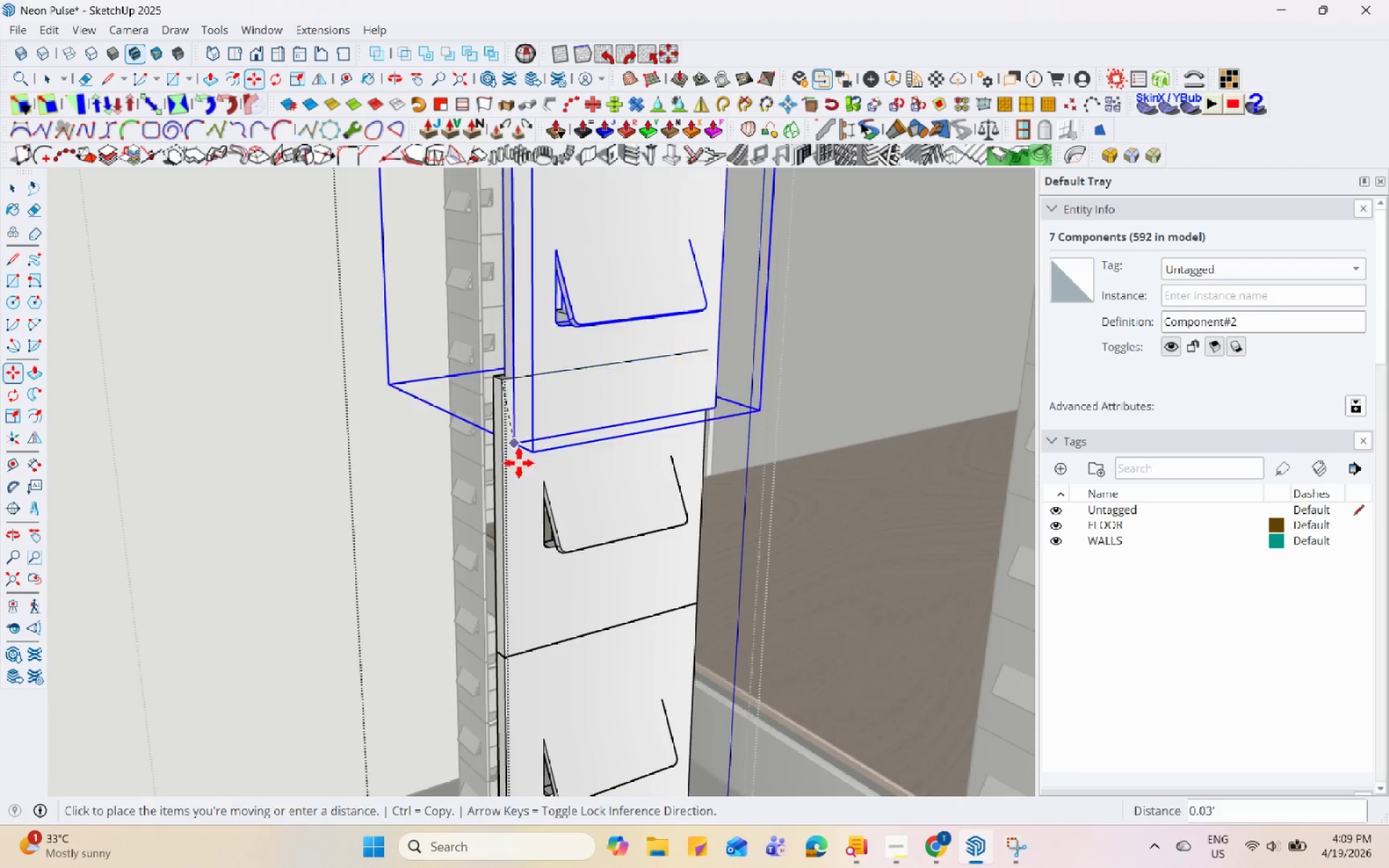 
scroll: coordinate [519, 416], scroll_direction: down, amount: 22.0
 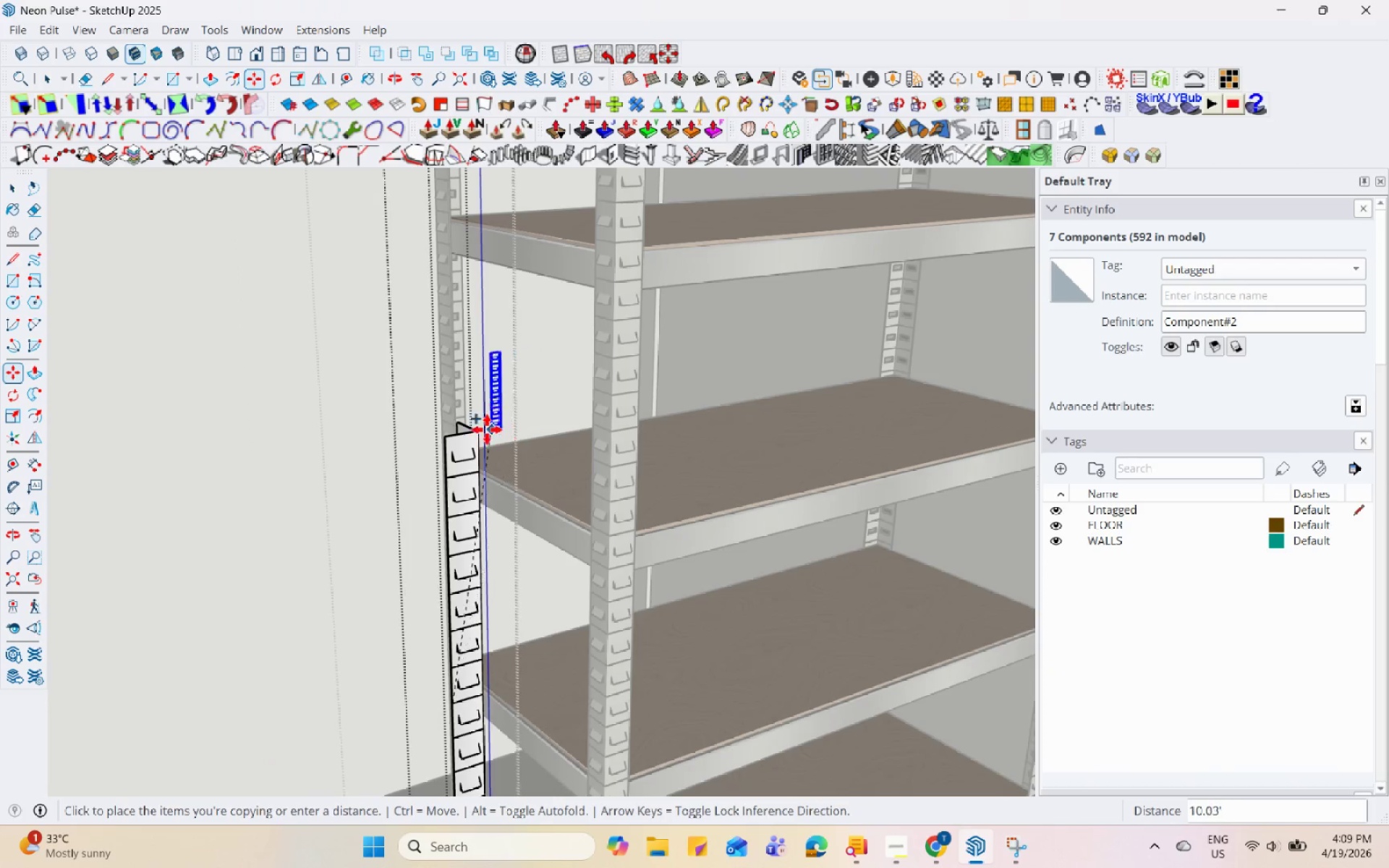 
scroll: coordinate [483, 457], scroll_direction: up, amount: 1.0
 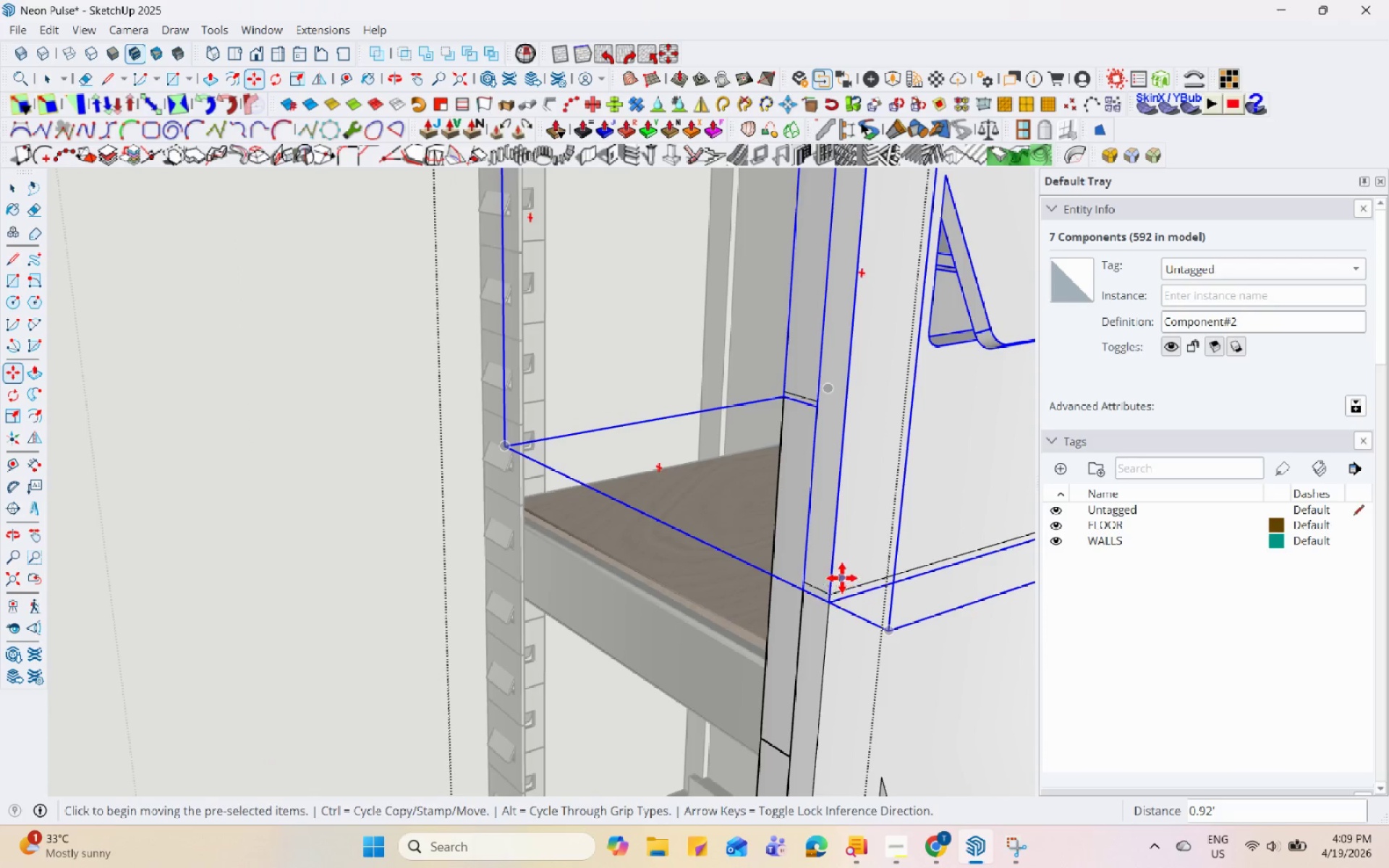 
key(Control+ControlLeft)
 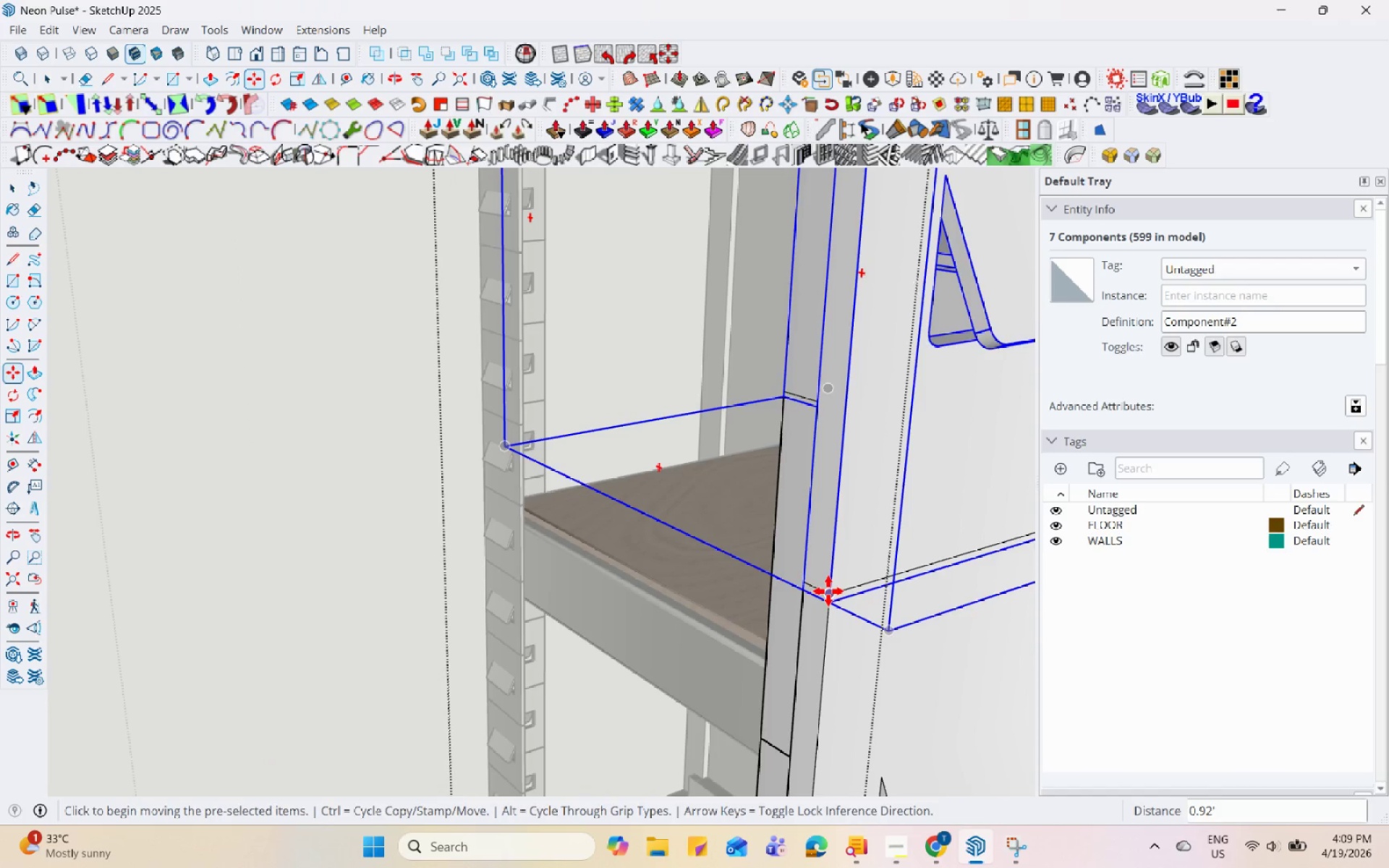 
left_click([828, 591])
 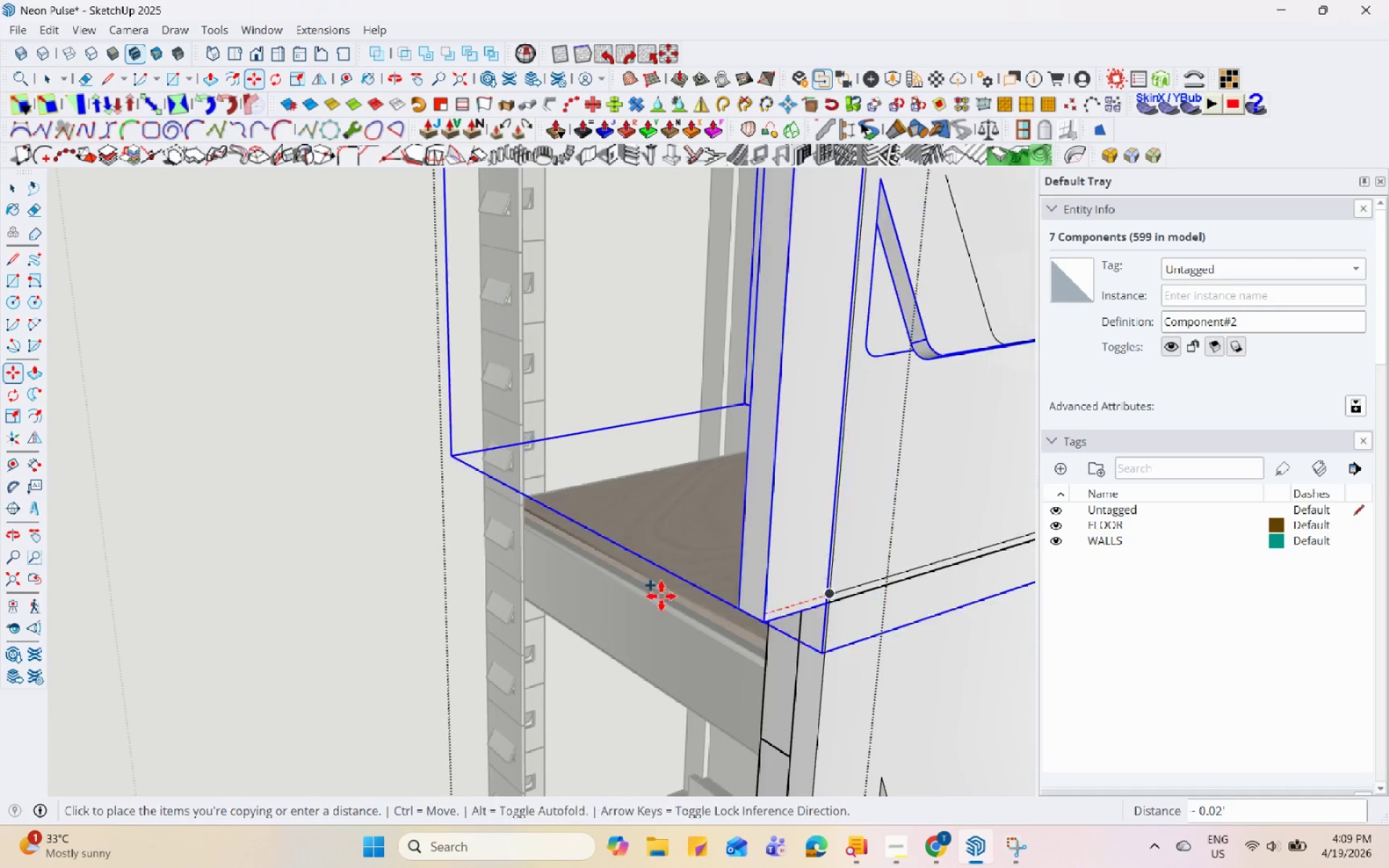 
scroll: coordinate [649, 597], scroll_direction: down, amount: 15.0
 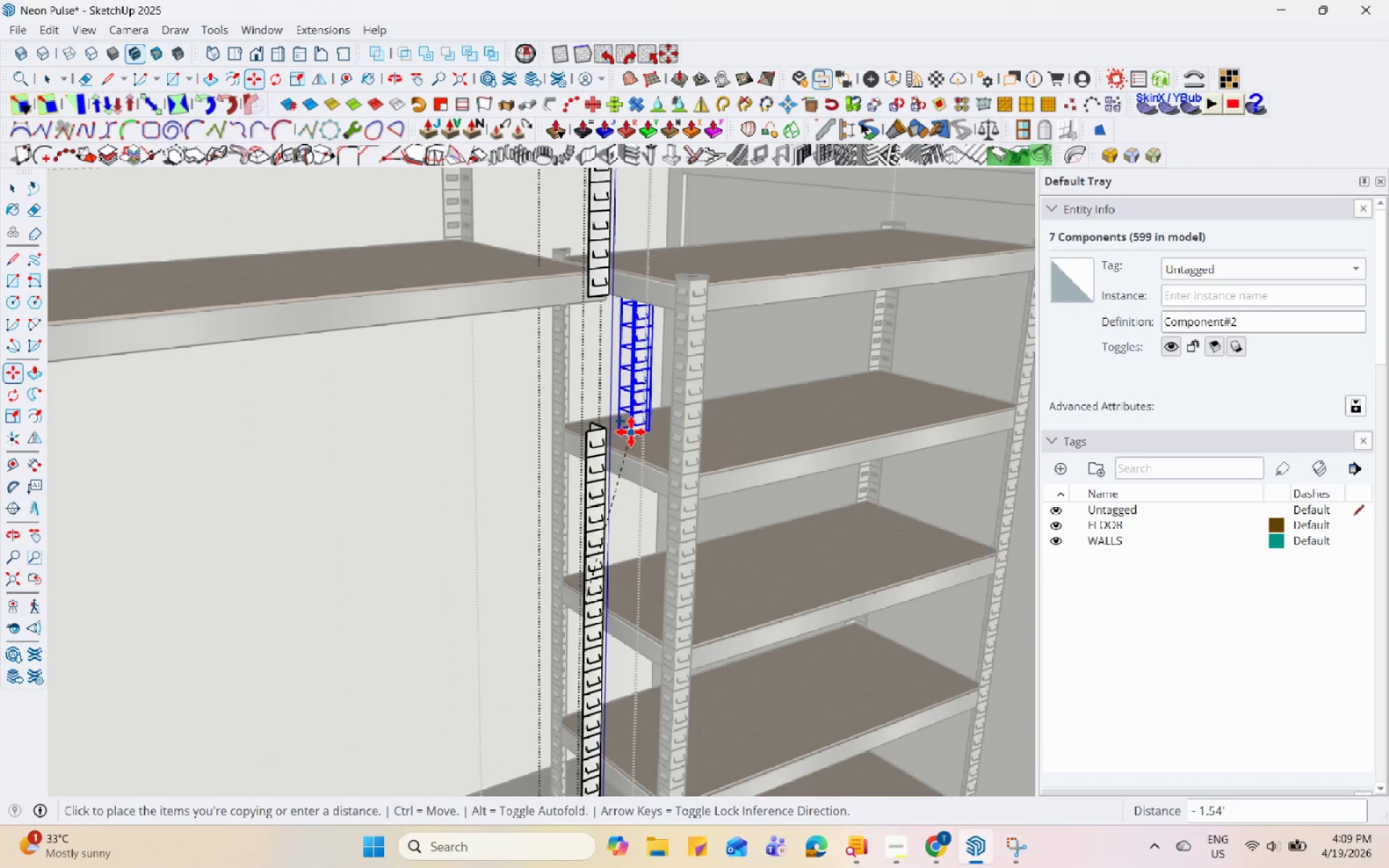 
scroll: coordinate [553, 472], scroll_direction: up, amount: 11.0
 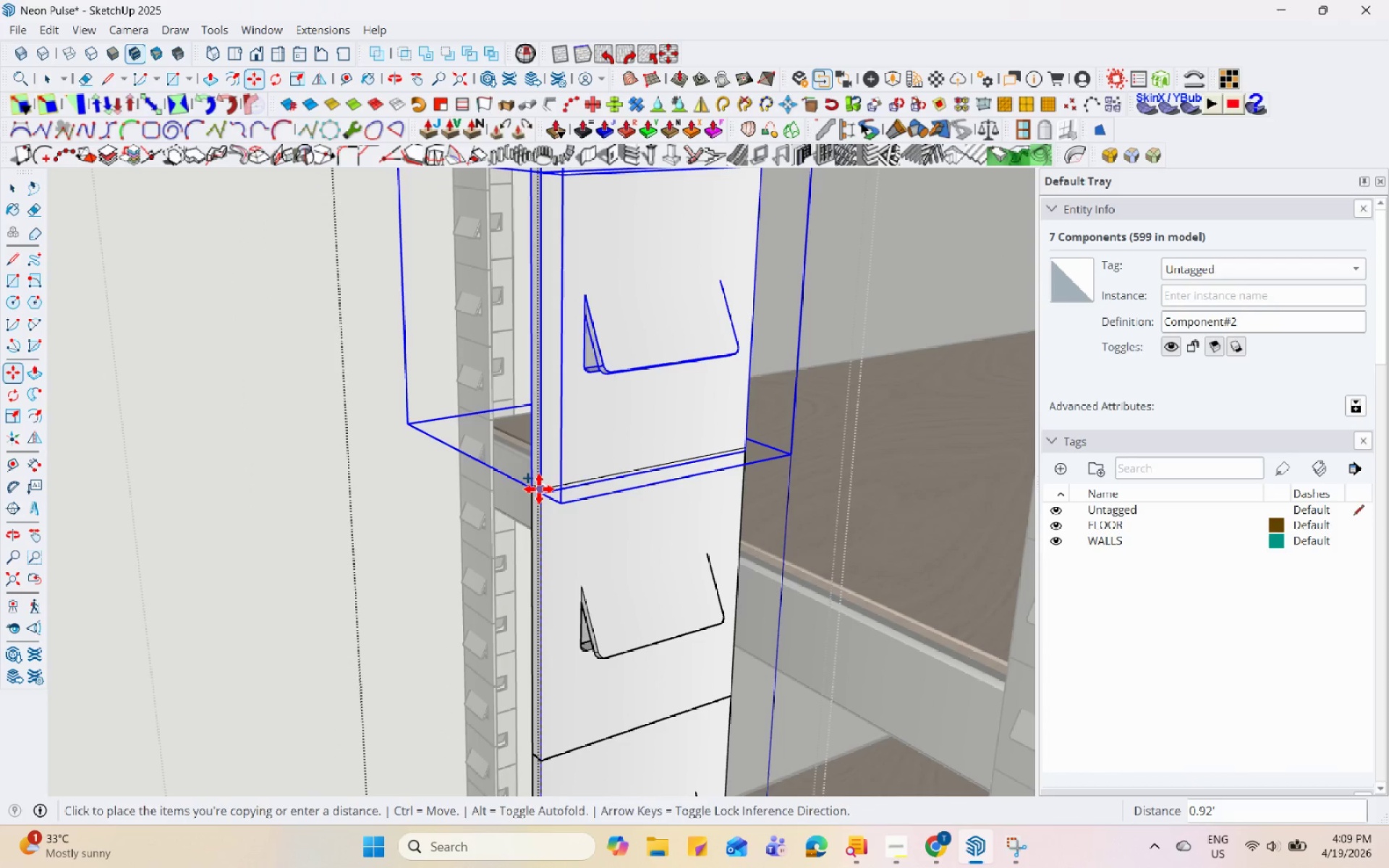 
left_click([538, 490])
 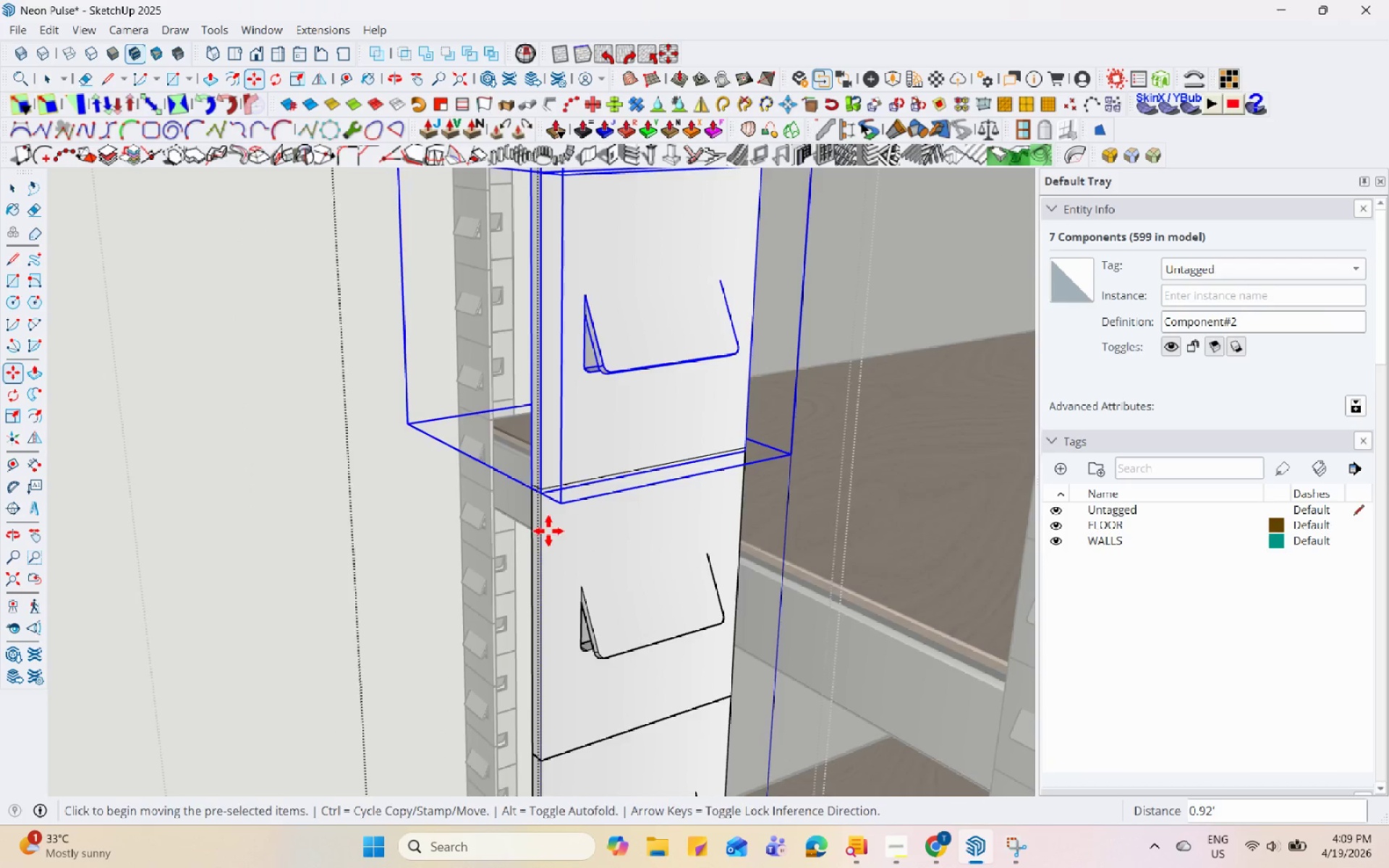 
scroll: coordinate [693, 527], scroll_direction: down, amount: 23.0
 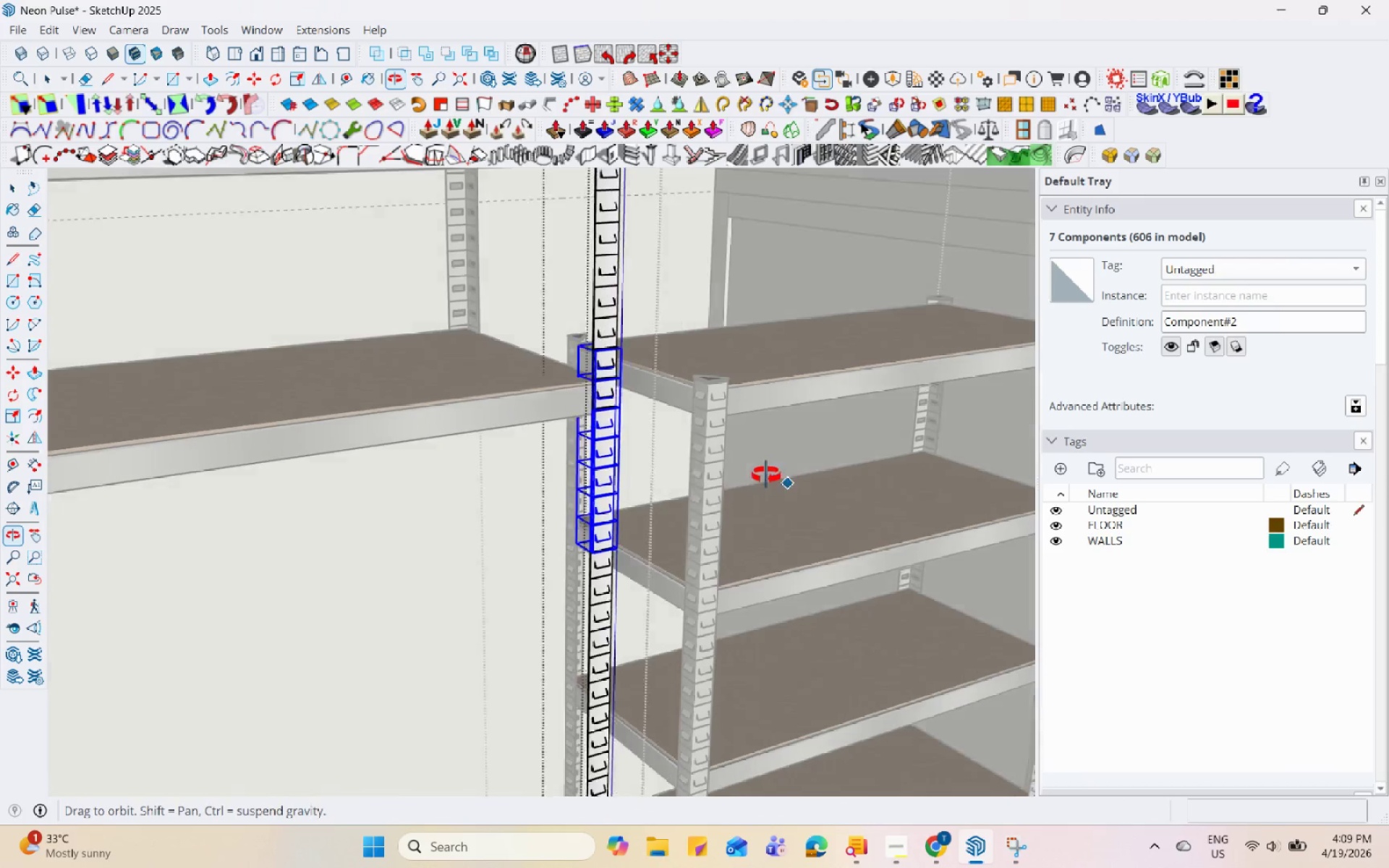 
key(Space)
 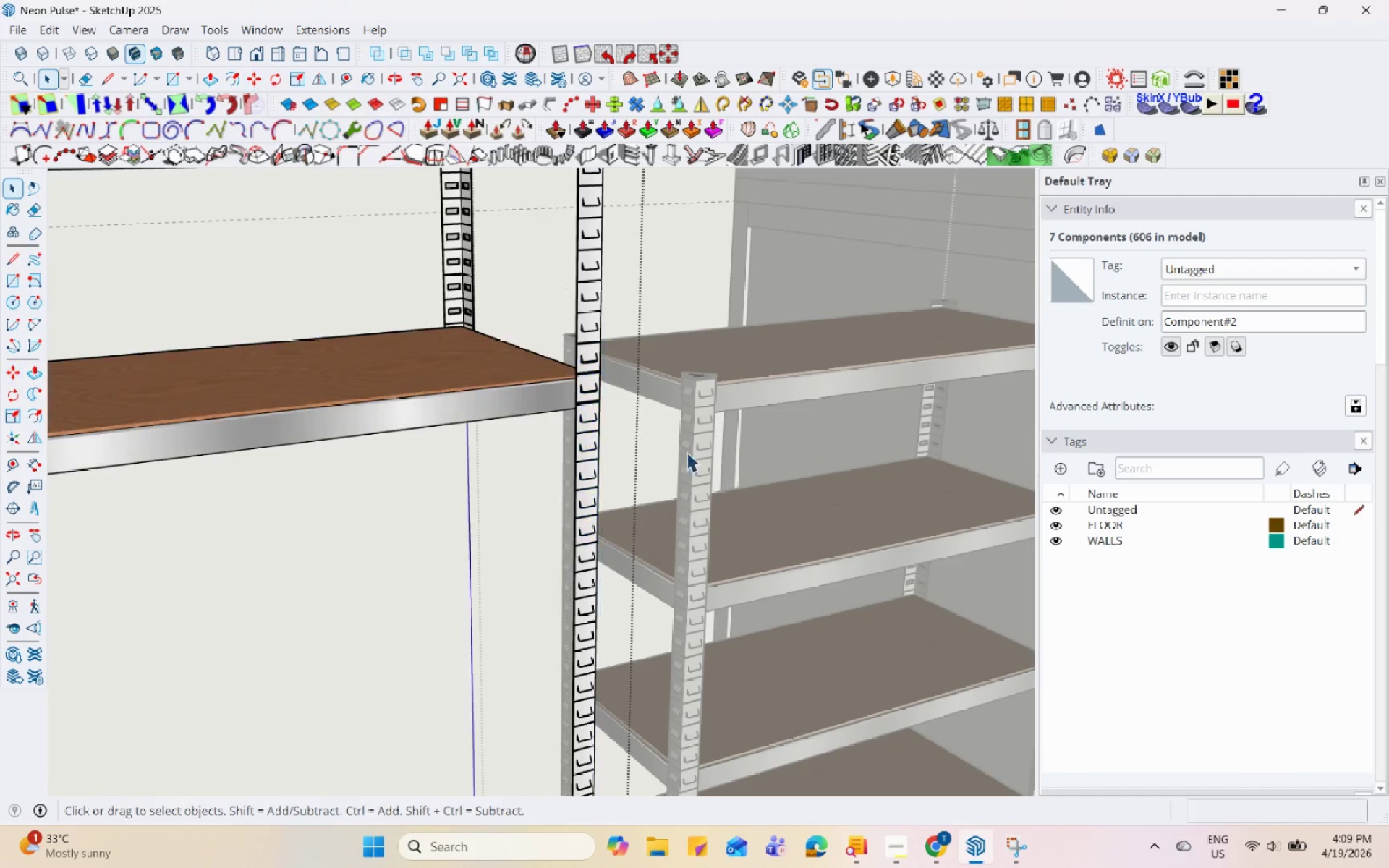 
scroll: coordinate [410, 521], scroll_direction: down, amount: 13.0
 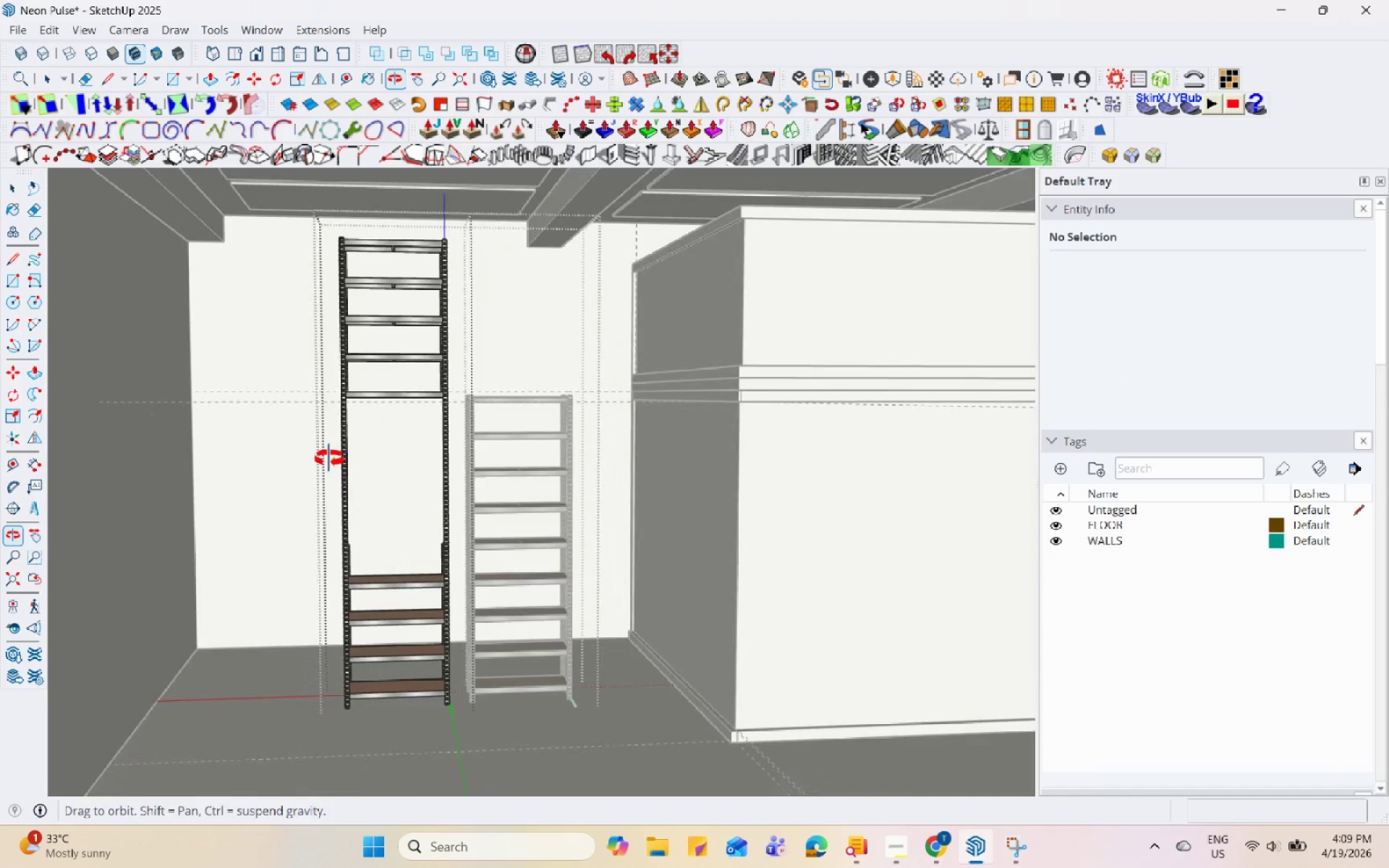 
scroll: coordinate [376, 535], scroll_direction: up, amount: 8.0
 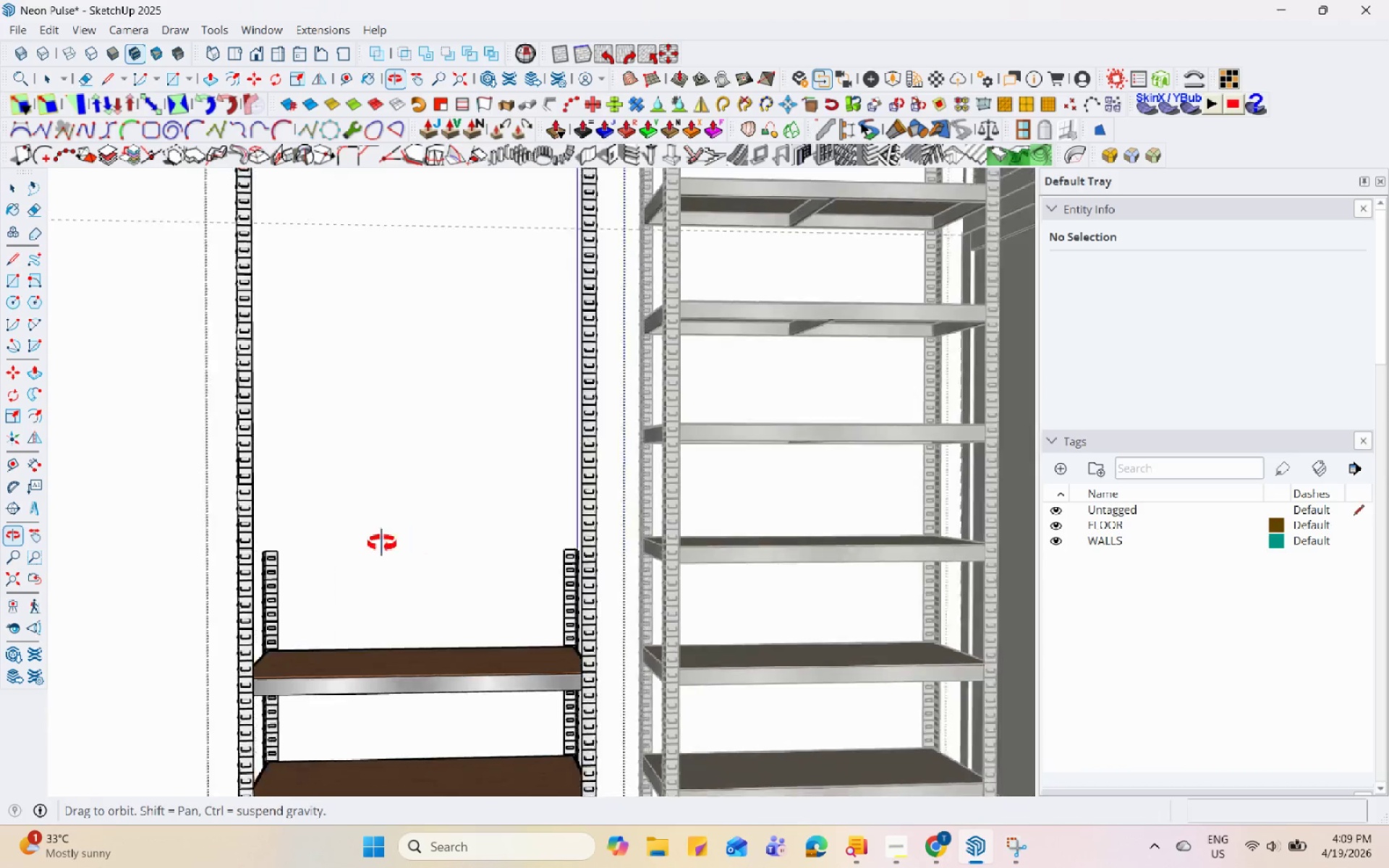 
scroll: coordinate [336, 509], scroll_direction: down, amount: 7.0
 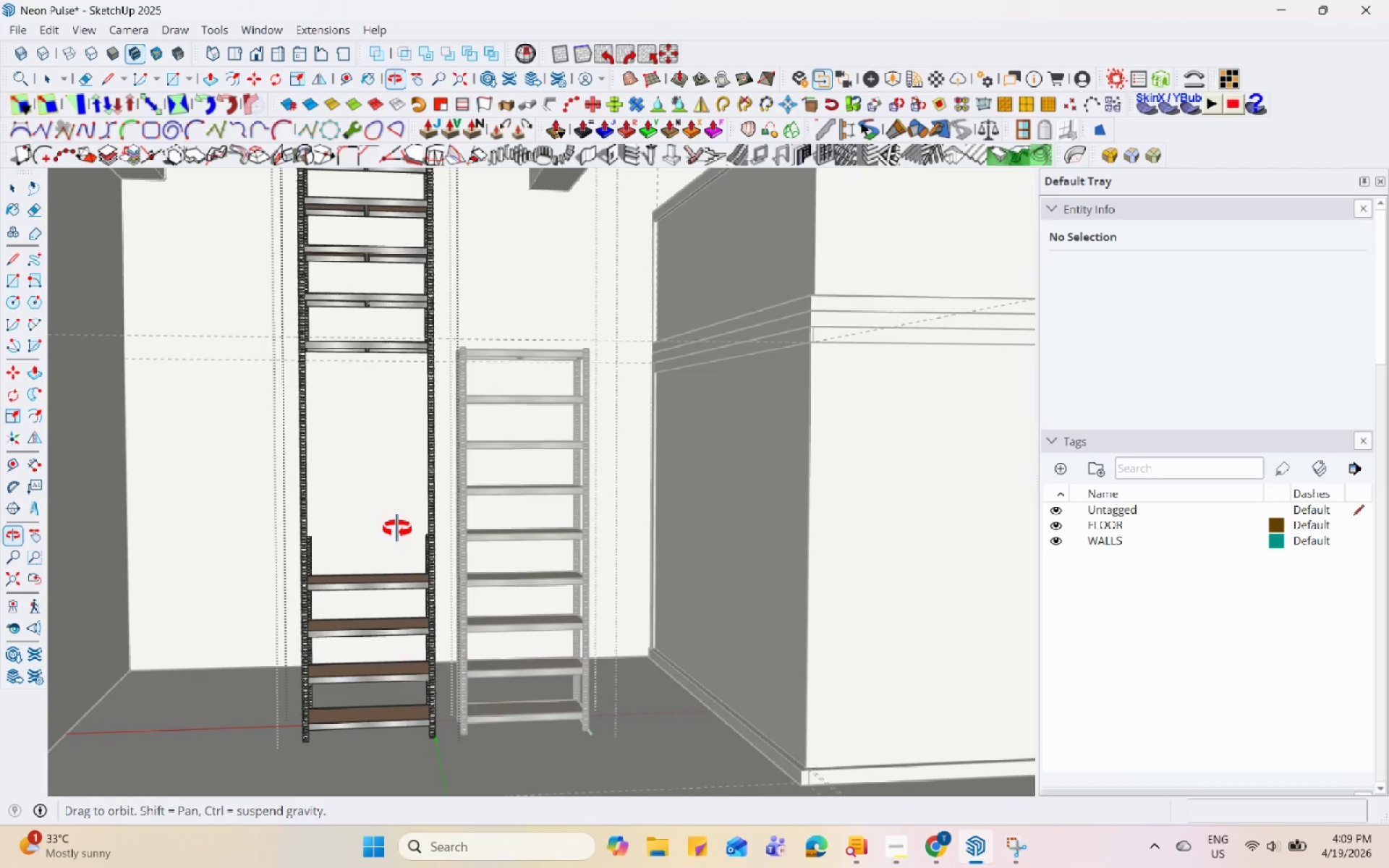 
triple_click([407, 541])
 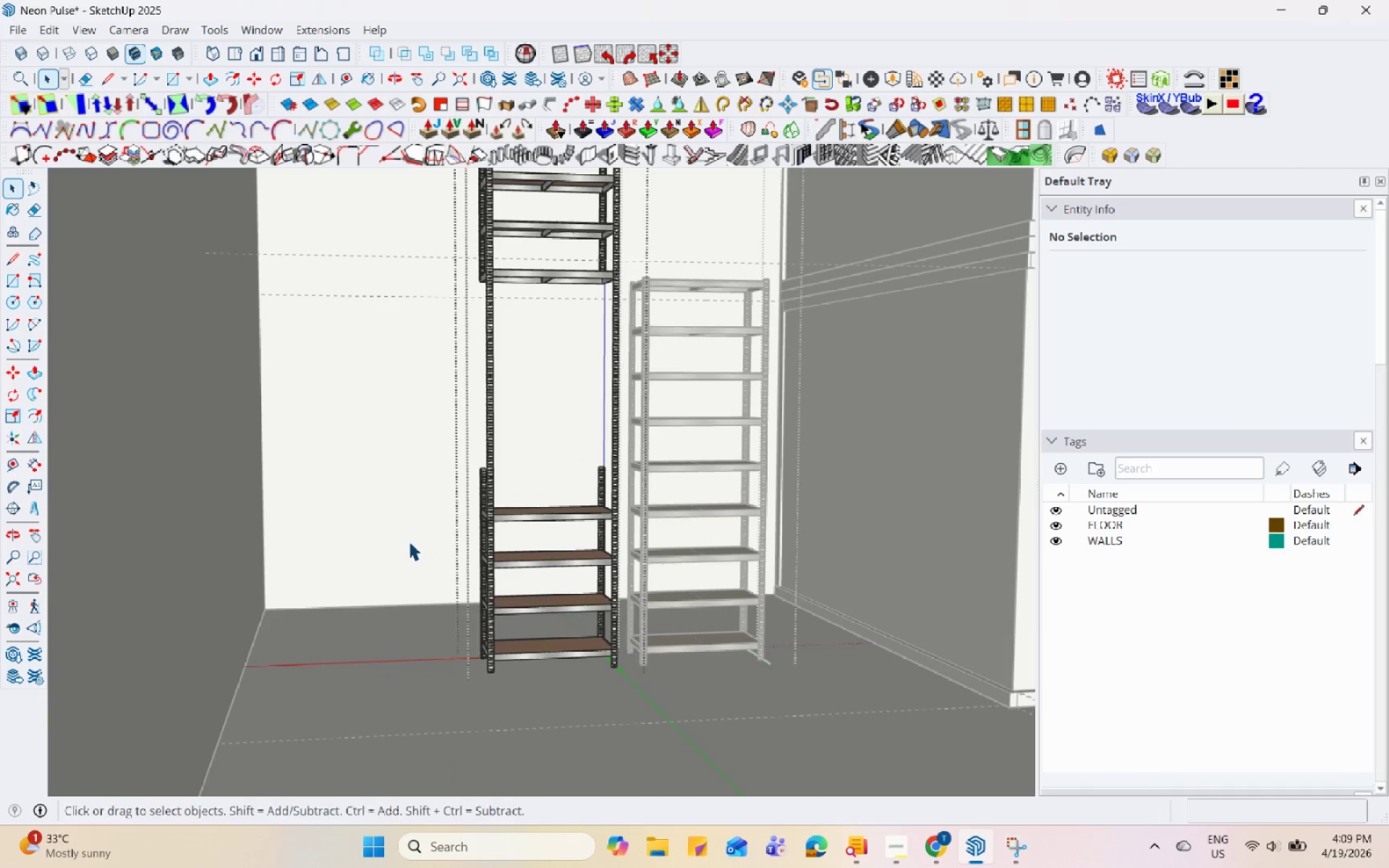 
scroll: coordinate [587, 473], scroll_direction: up, amount: 7.0
 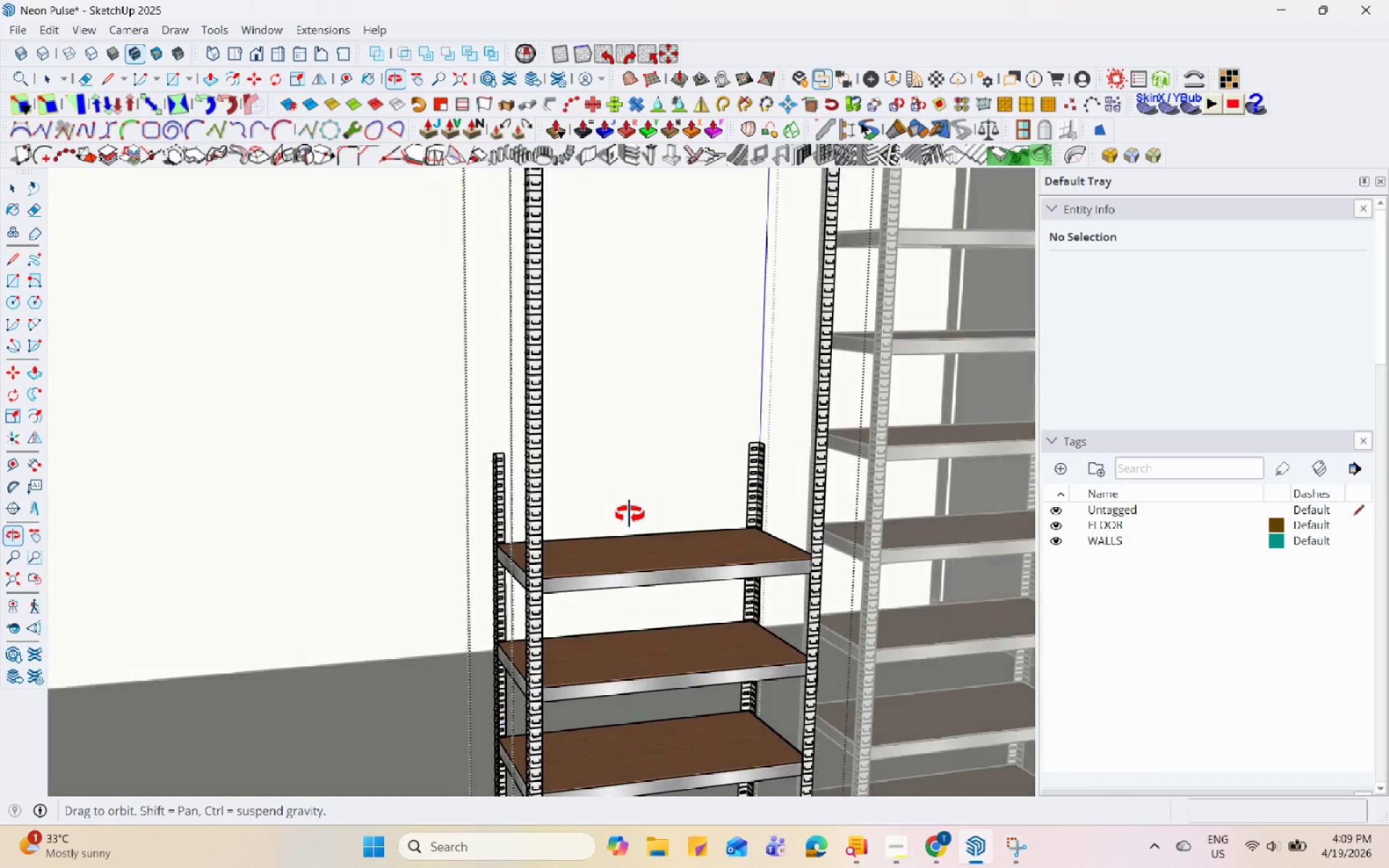 
left_click([493, 421])
 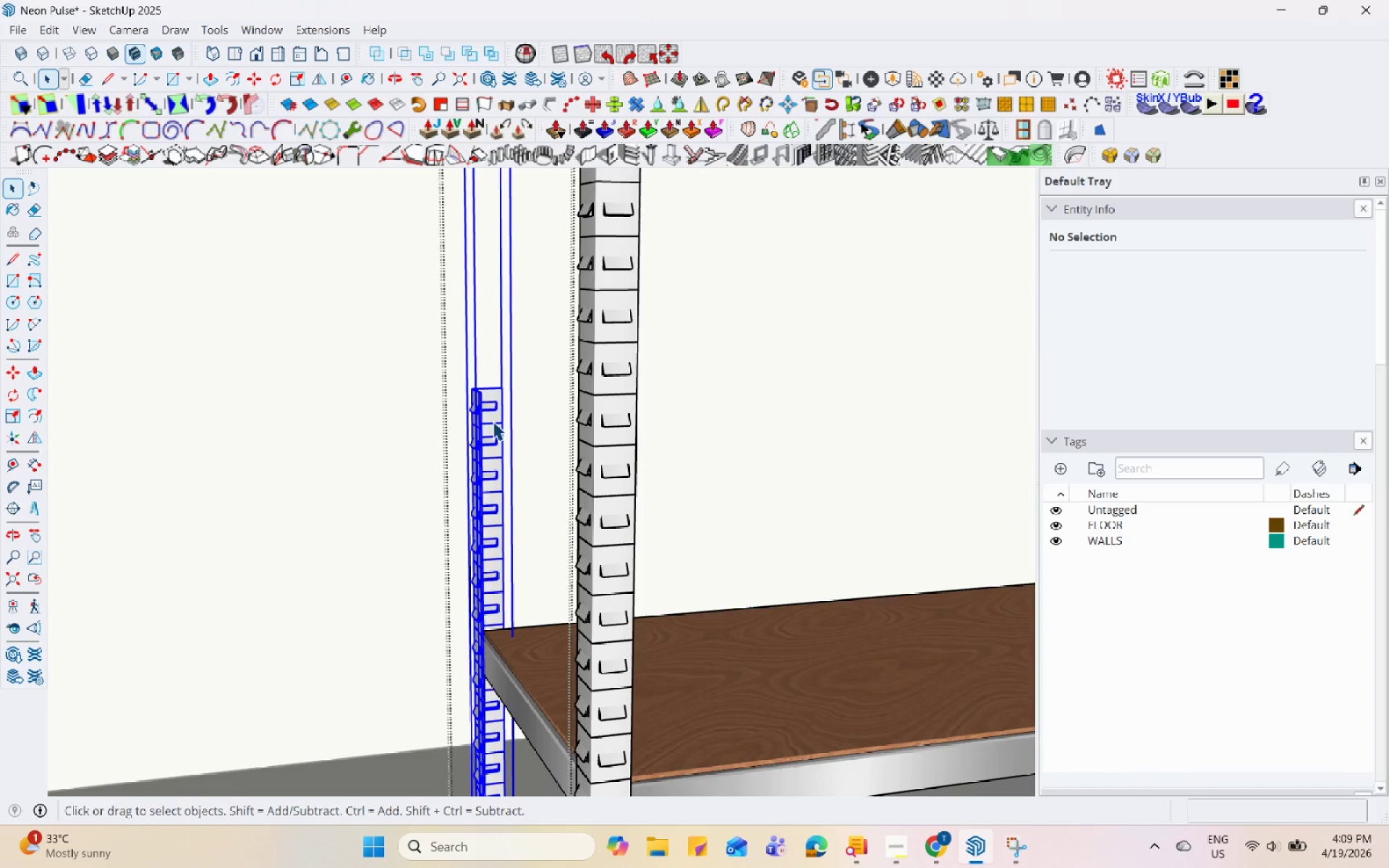 
scroll: coordinate [473, 454], scroll_direction: up, amount: 7.0
 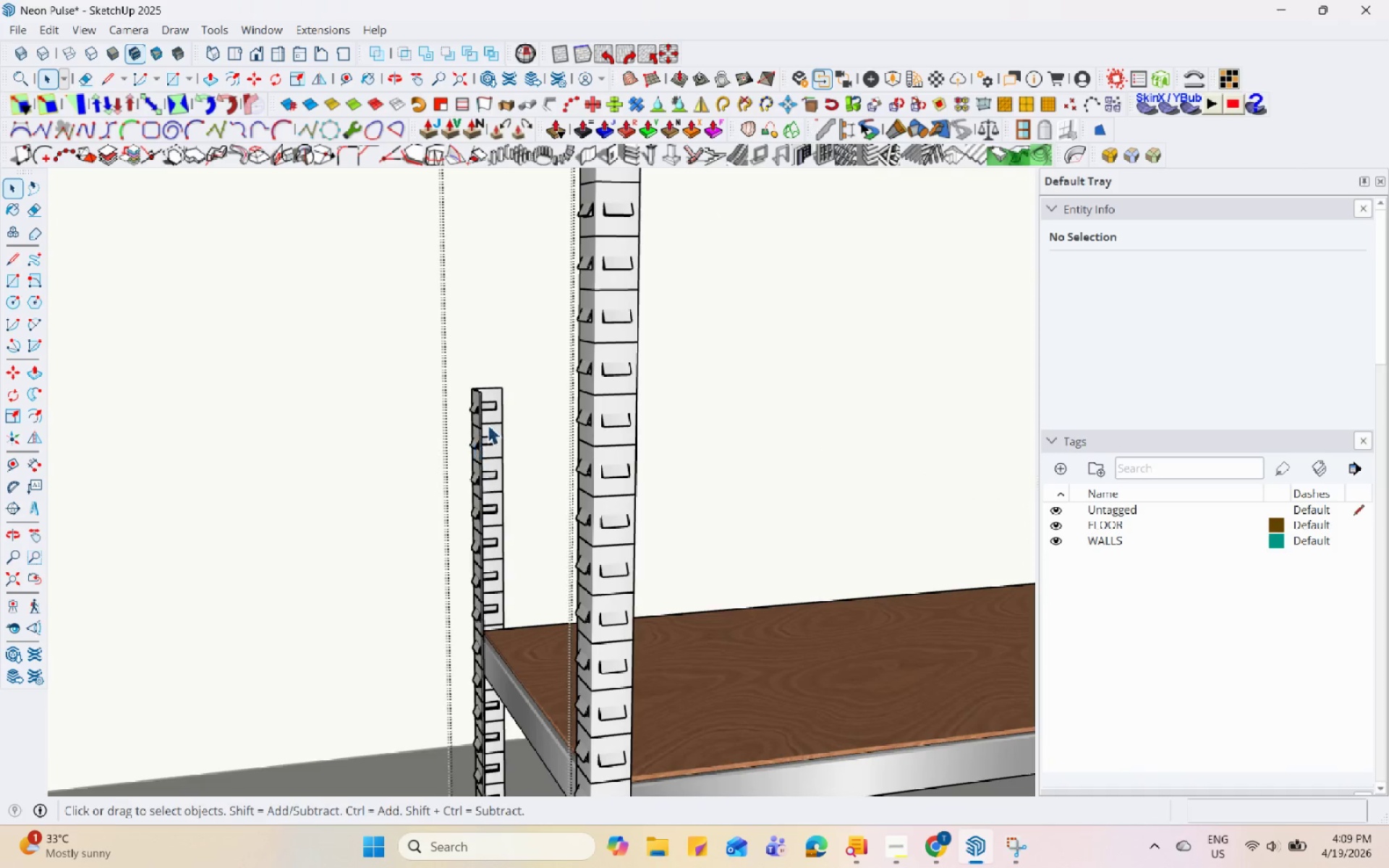 
scroll: coordinate [500, 546], scroll_direction: down, amount: 11.0
 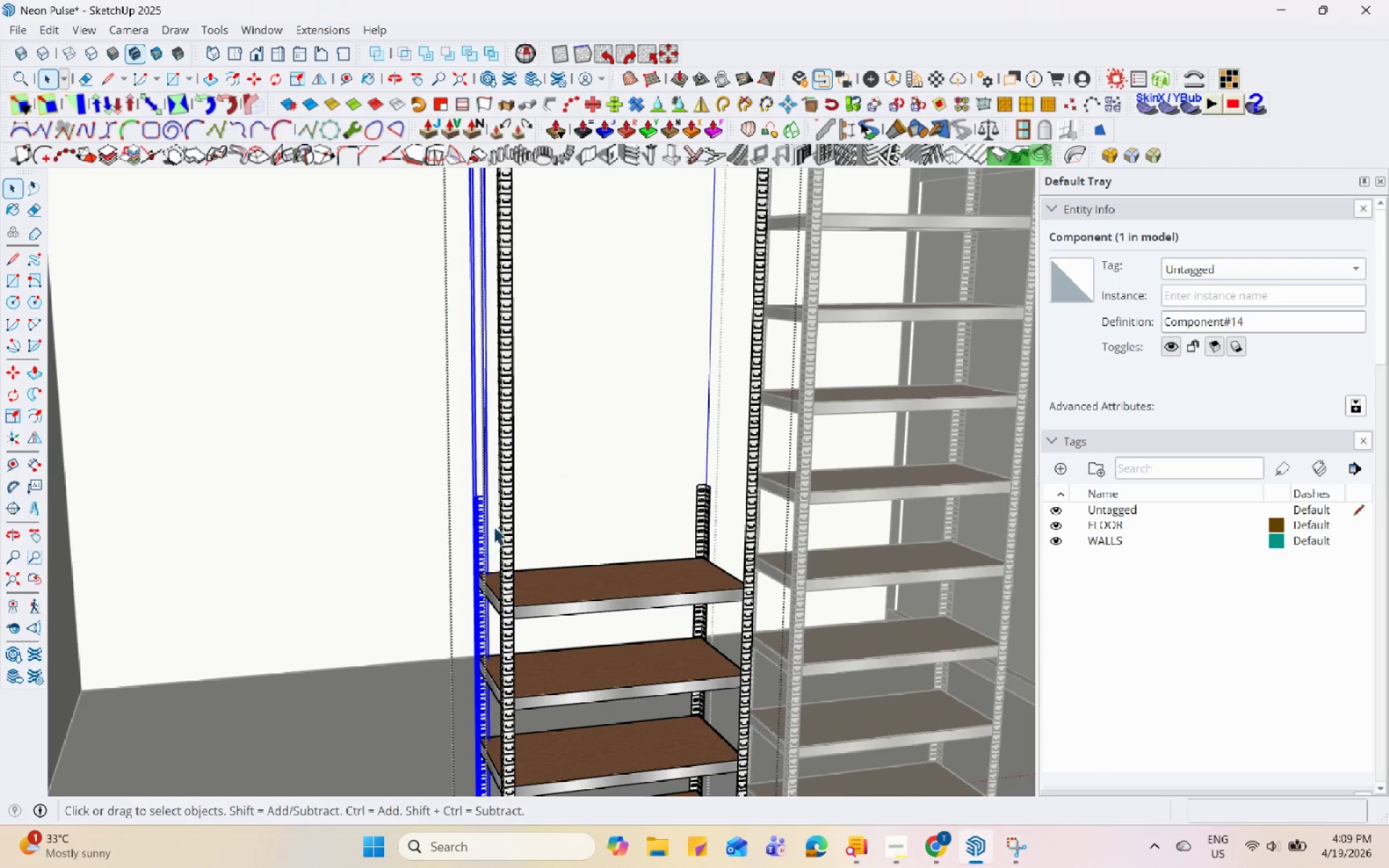 
double_click([508, 503])
 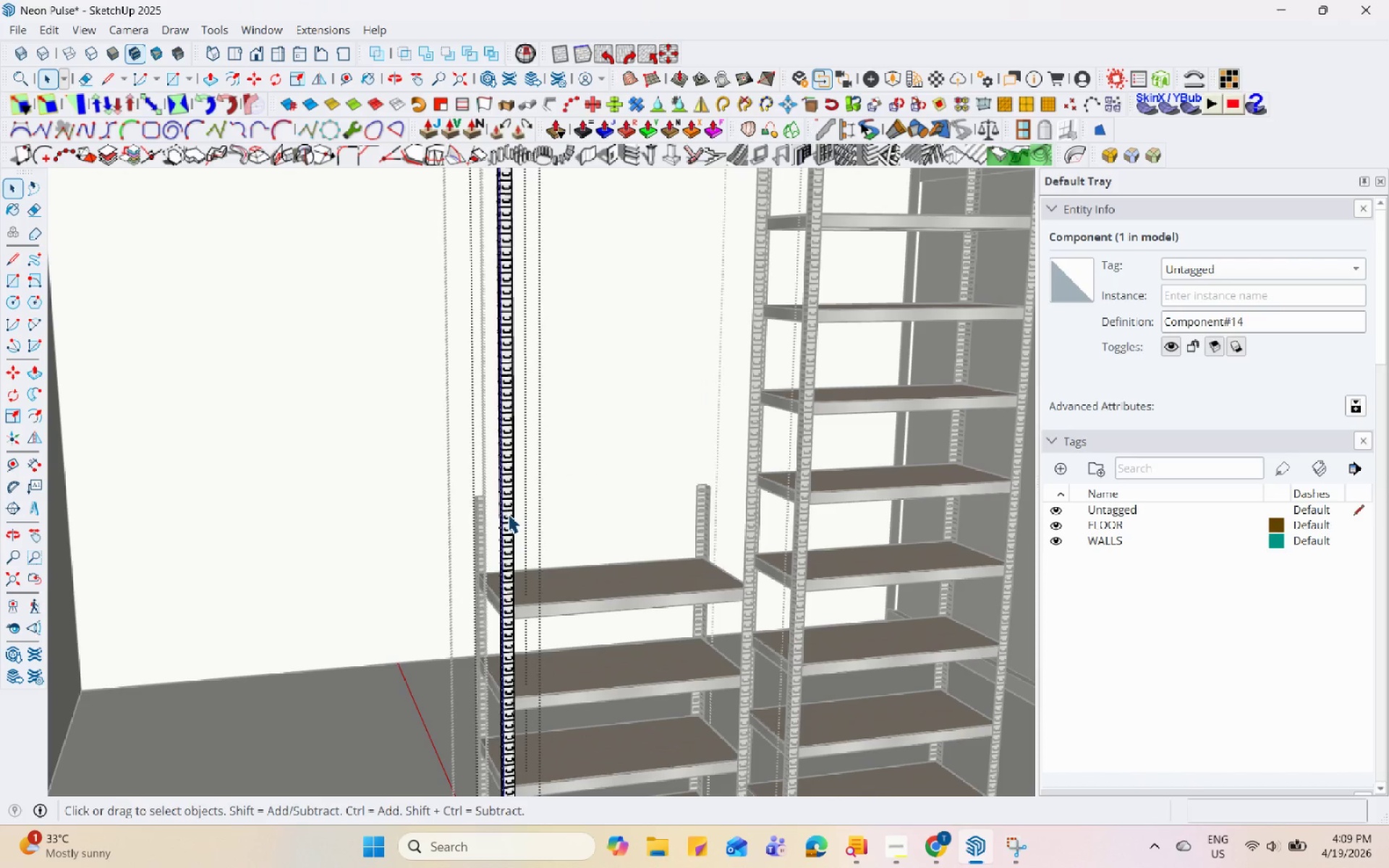 
scroll: coordinate [498, 646], scroll_direction: down, amount: 4.0
 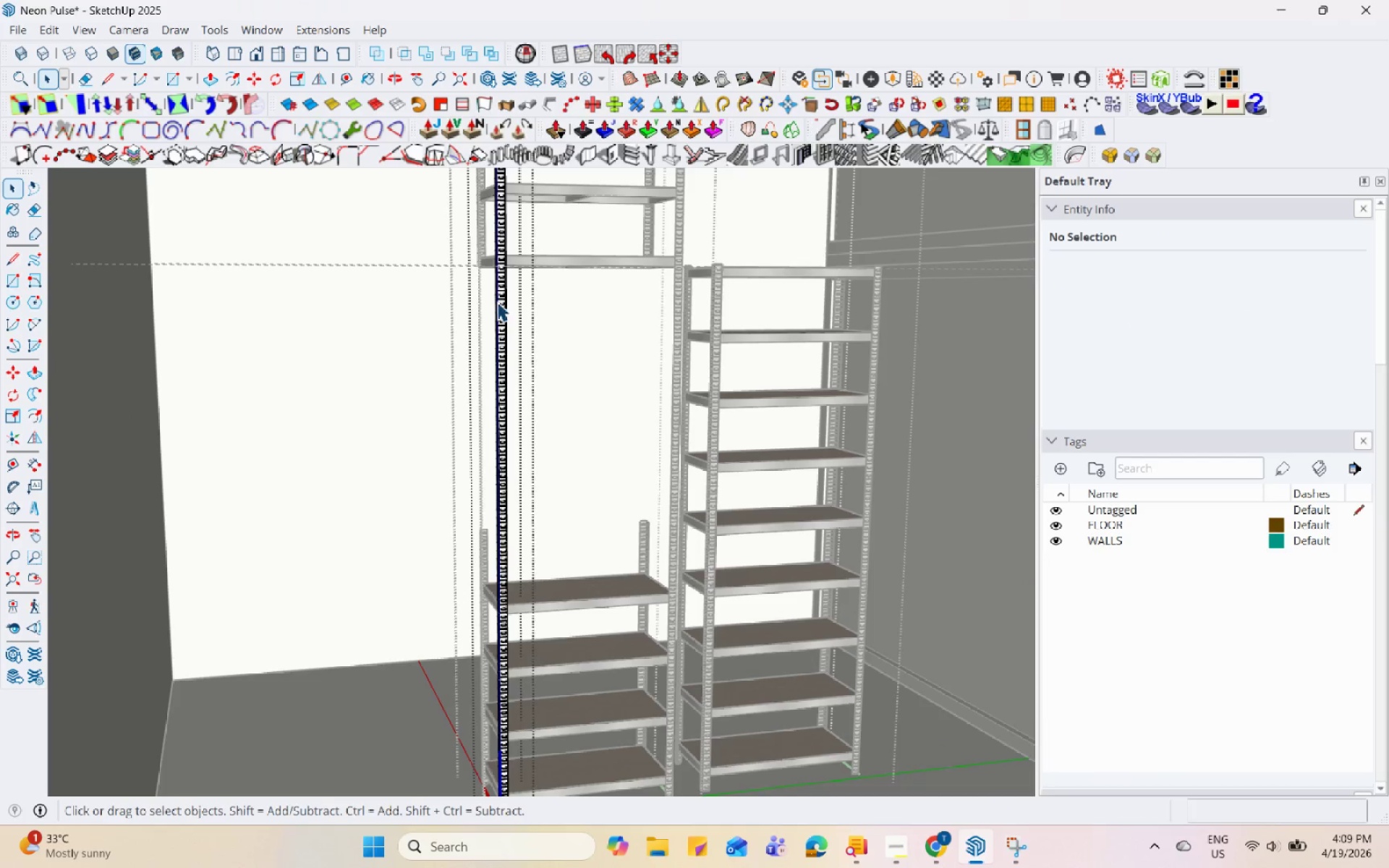 
left_click_drag(start_coordinate=[489, 267], to_coordinate=[524, 558])
 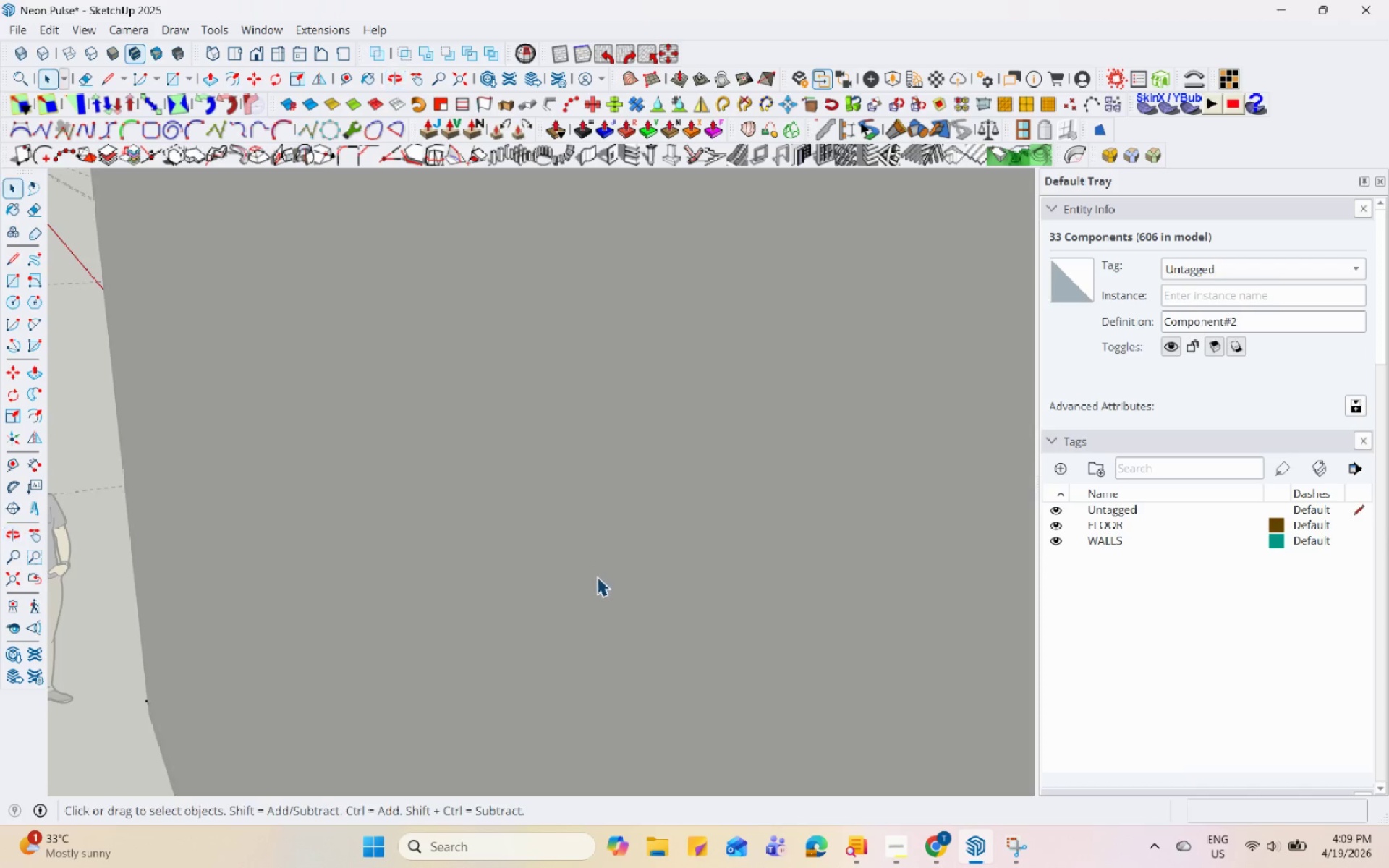 
scroll: coordinate [436, 627], scroll_direction: up, amount: 54.0
 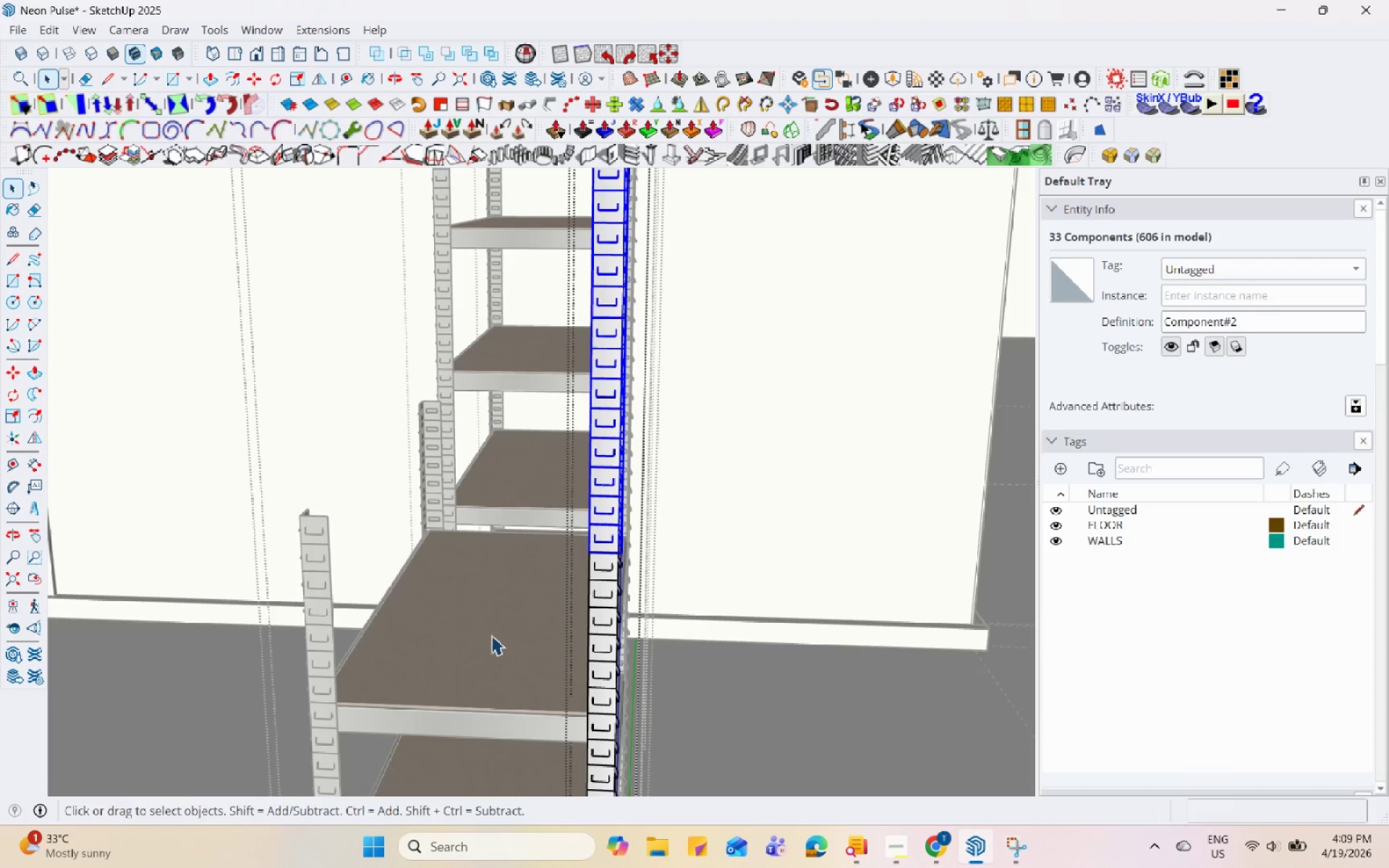 
hold_key(key=ControlLeft, duration=0.42)
left_click([606, 542])
 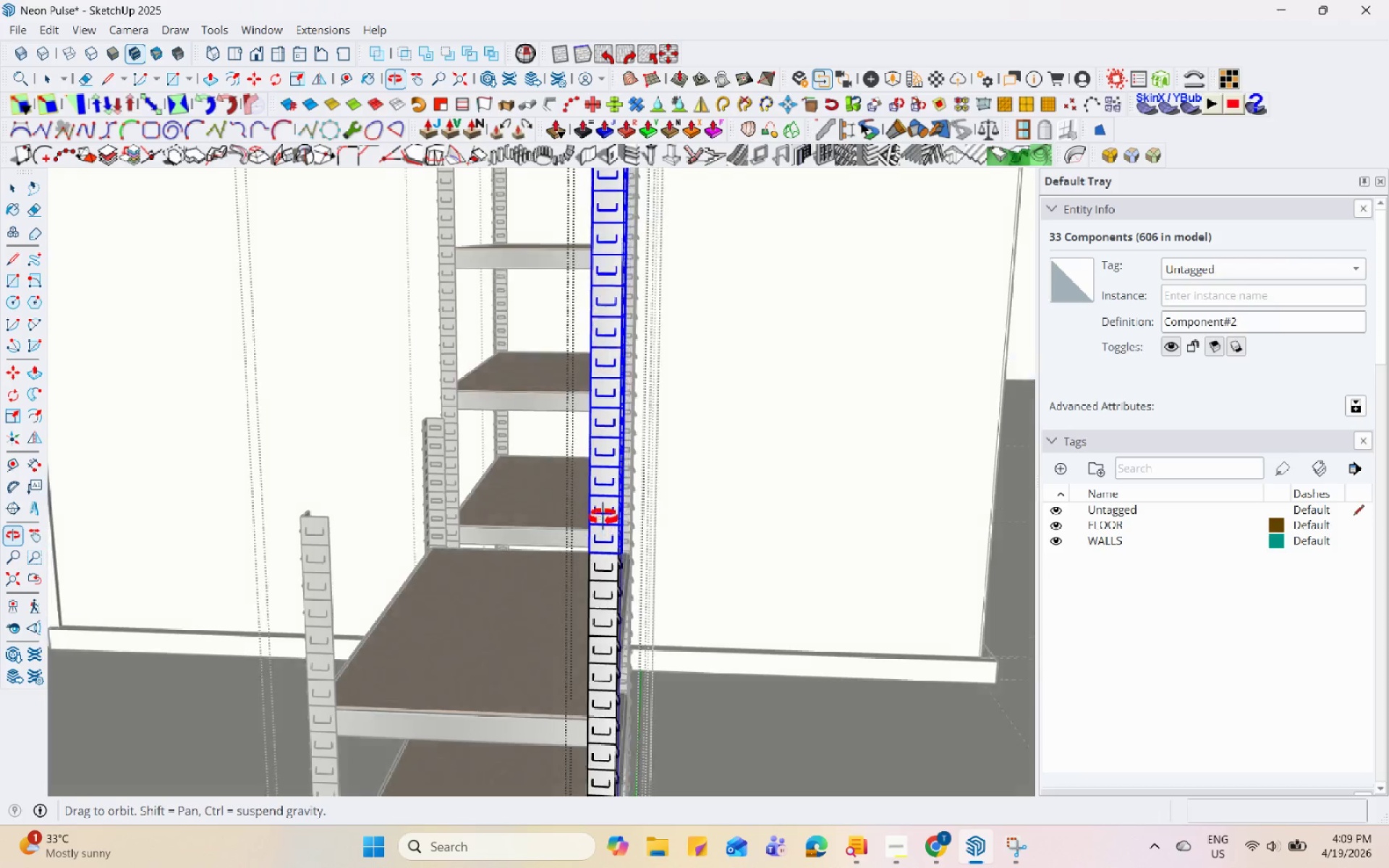 
hold_key(key=ControlLeft, duration=1.3)
left_click([611, 547])
 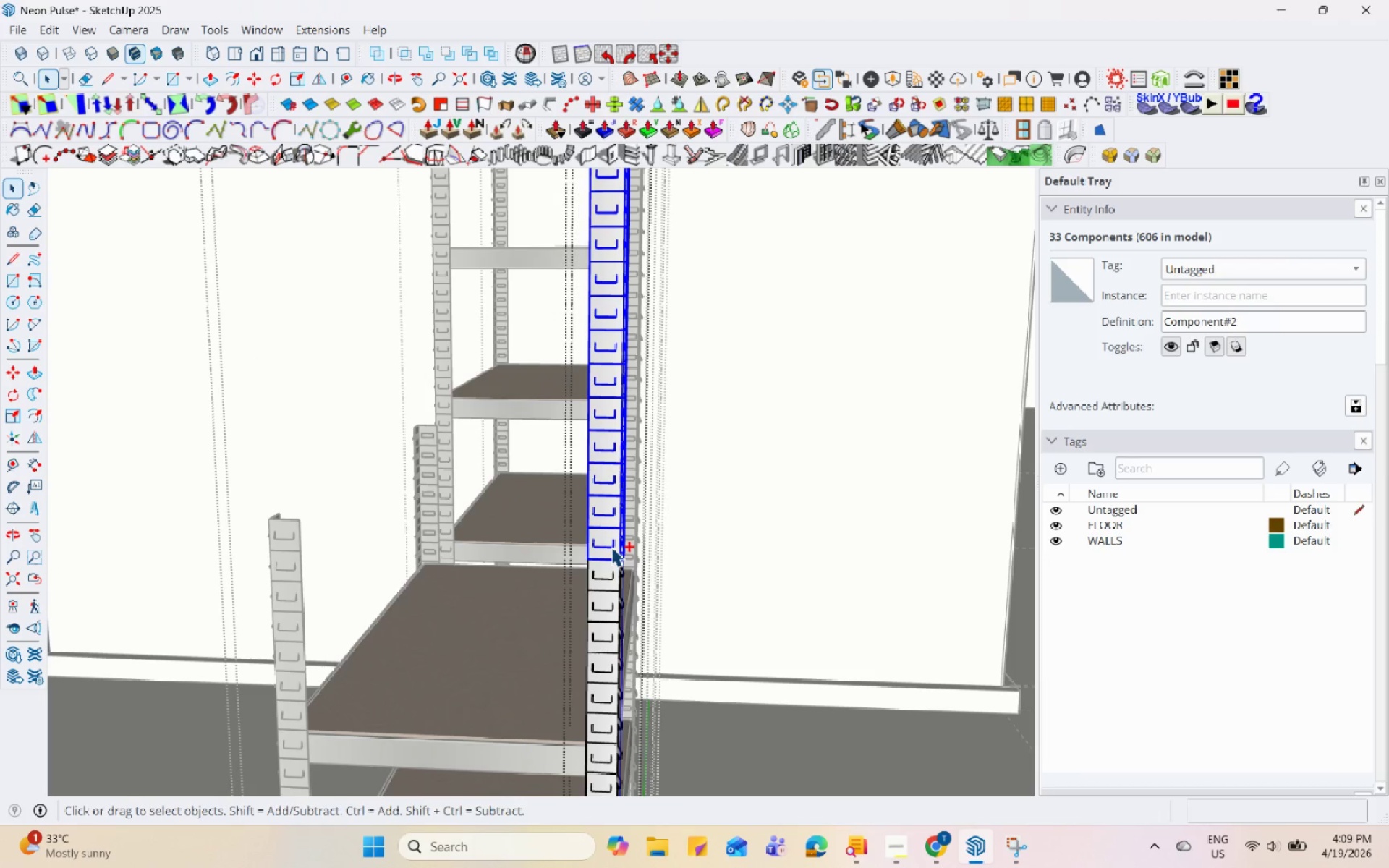 
scroll: coordinate [603, 495], scroll_direction: up, amount: 1.0
 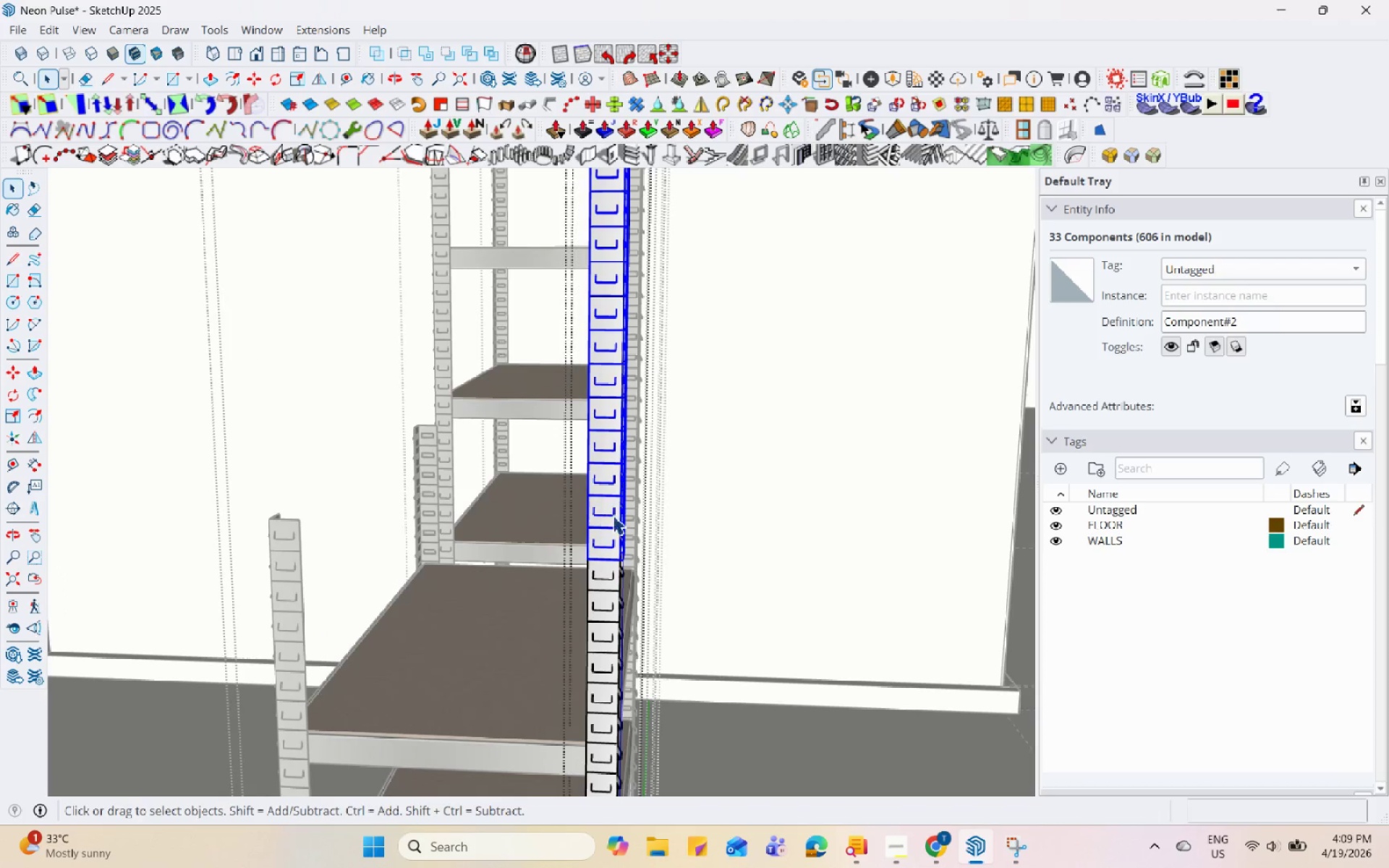 
hold_key(key=ShiftLeft, duration=0.66)
left_click([611, 547])
 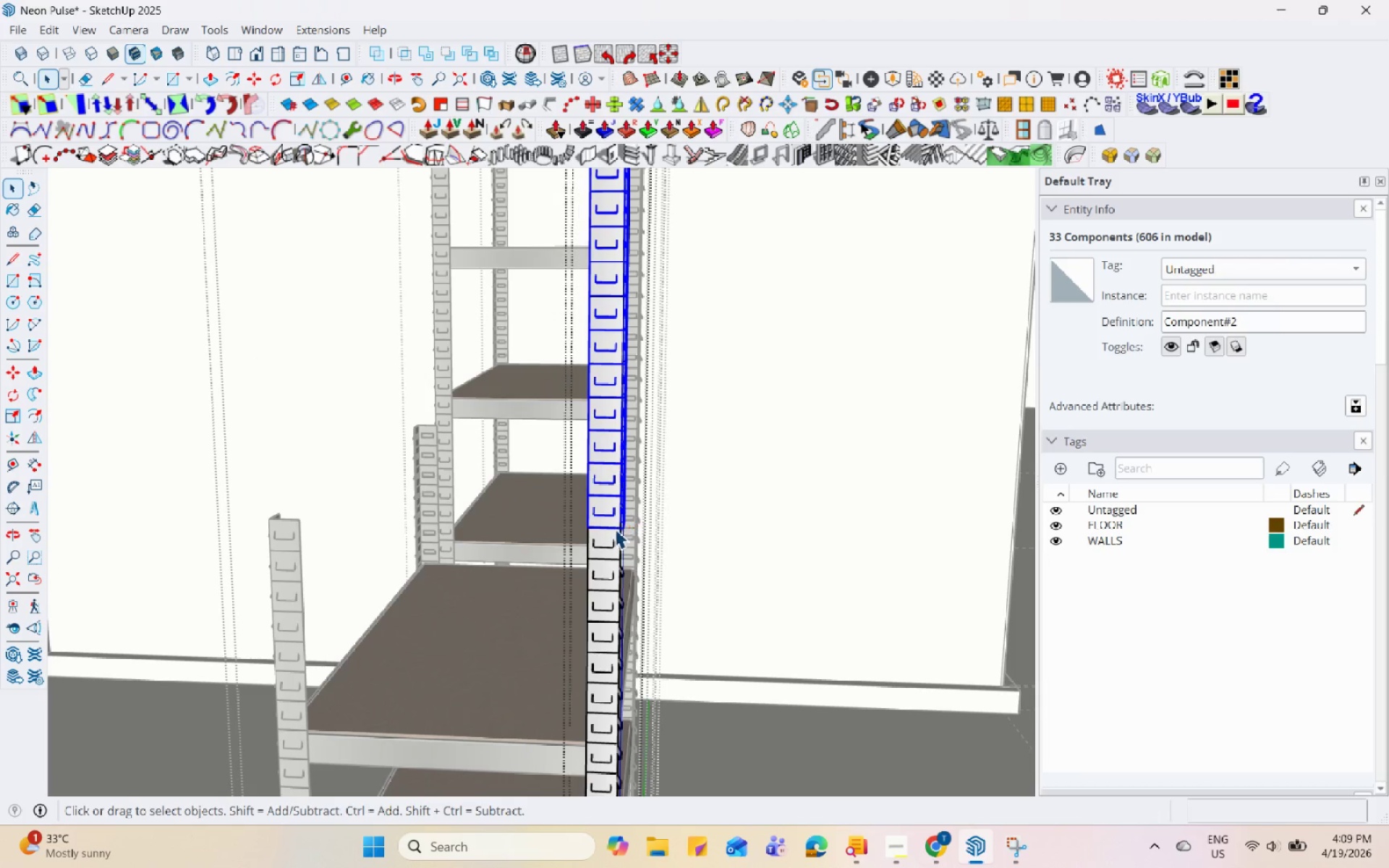 
scroll: coordinate [601, 537], scroll_direction: down, amount: 1.0
 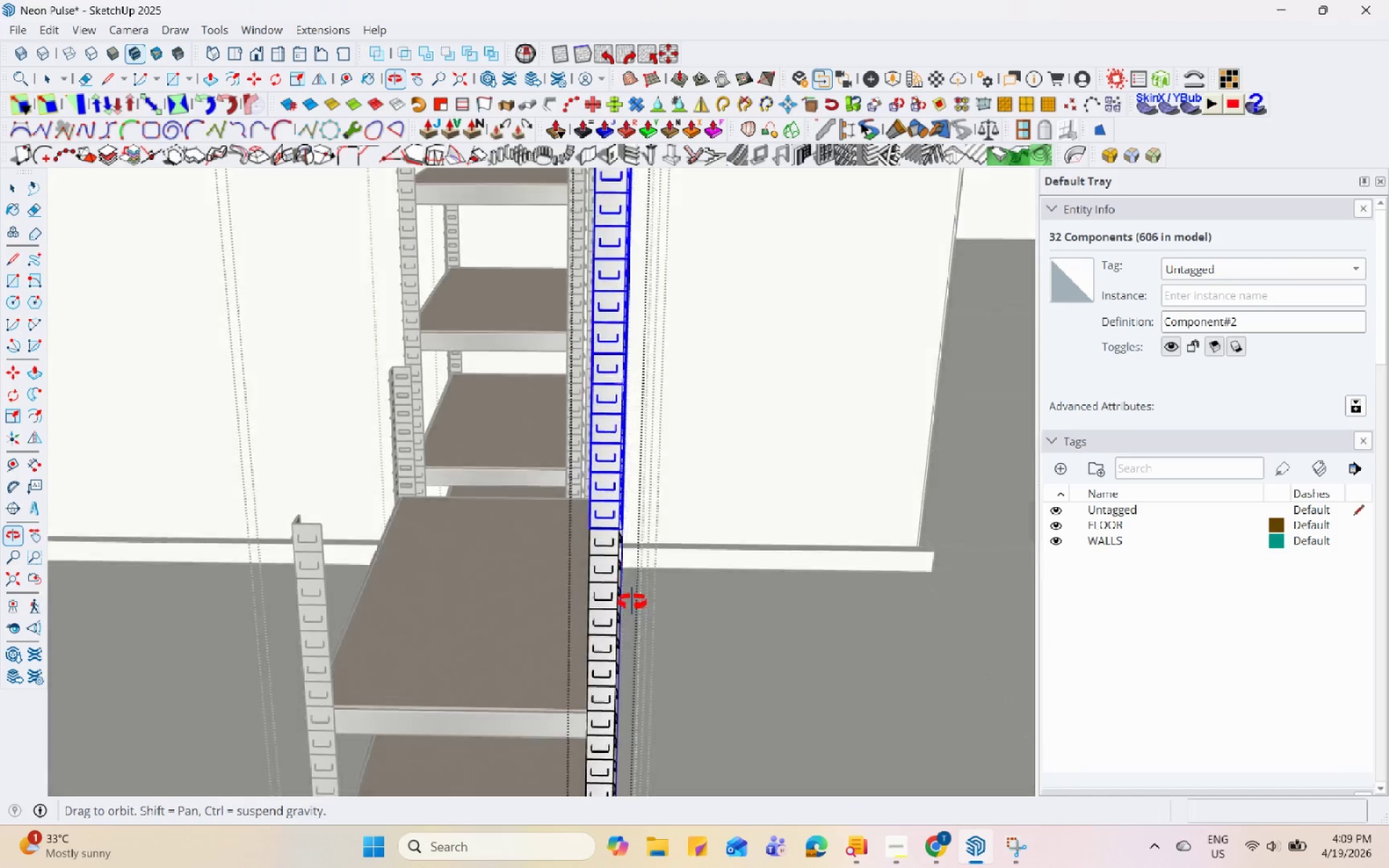 
key(M)
 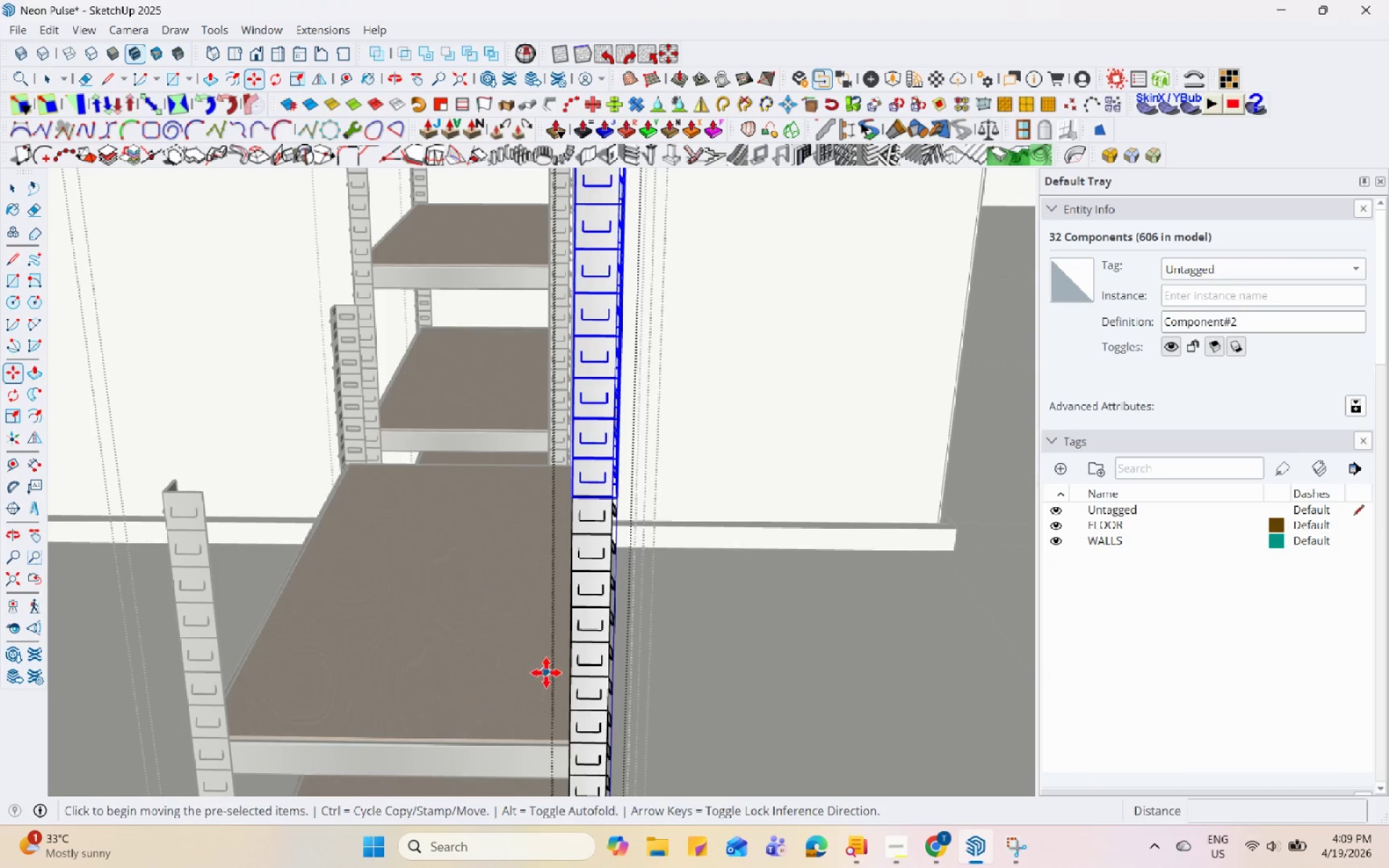 
scroll: coordinate [637, 610], scroll_direction: up, amount: 1.0
 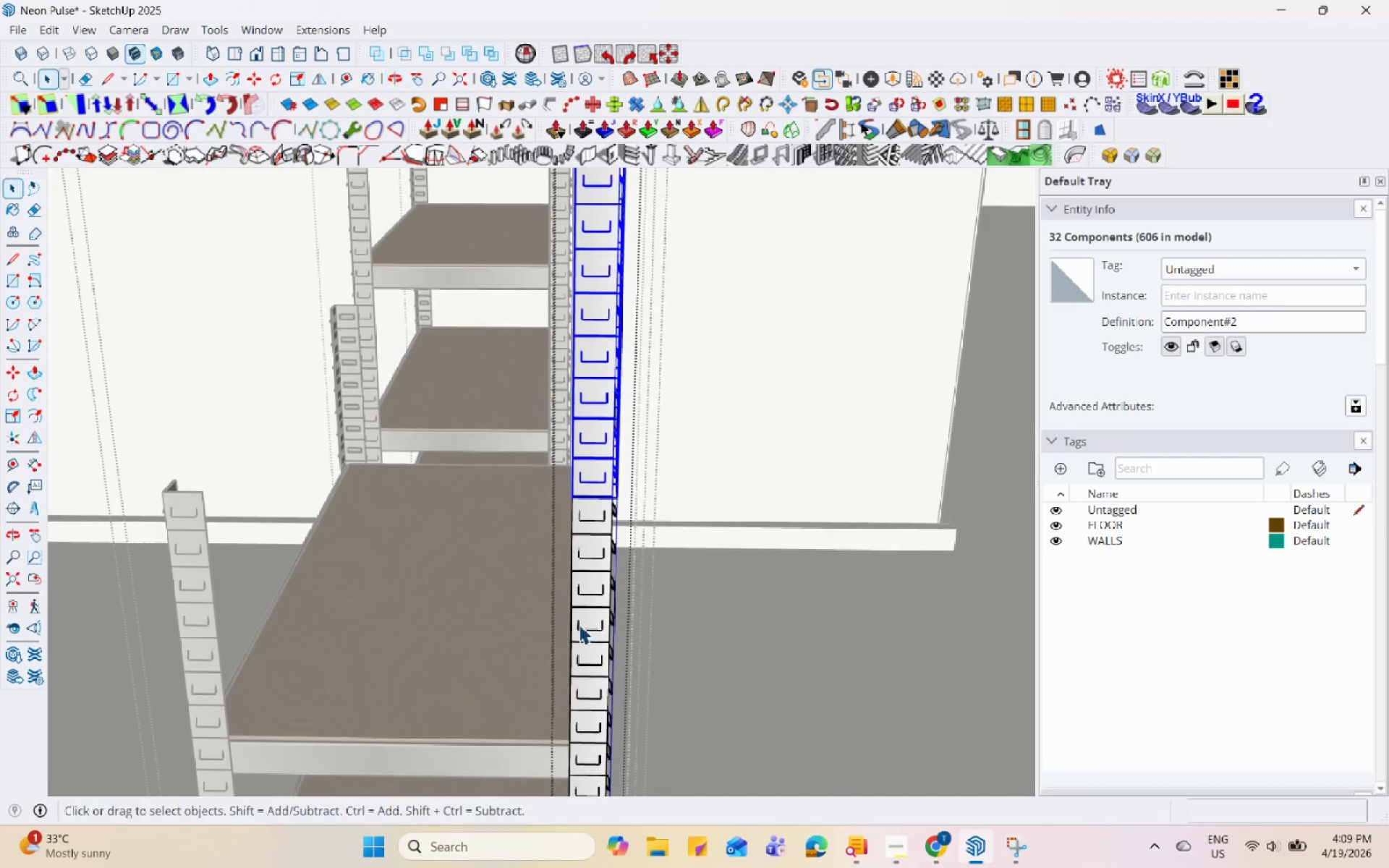 
key(Control+ControlLeft)
 